 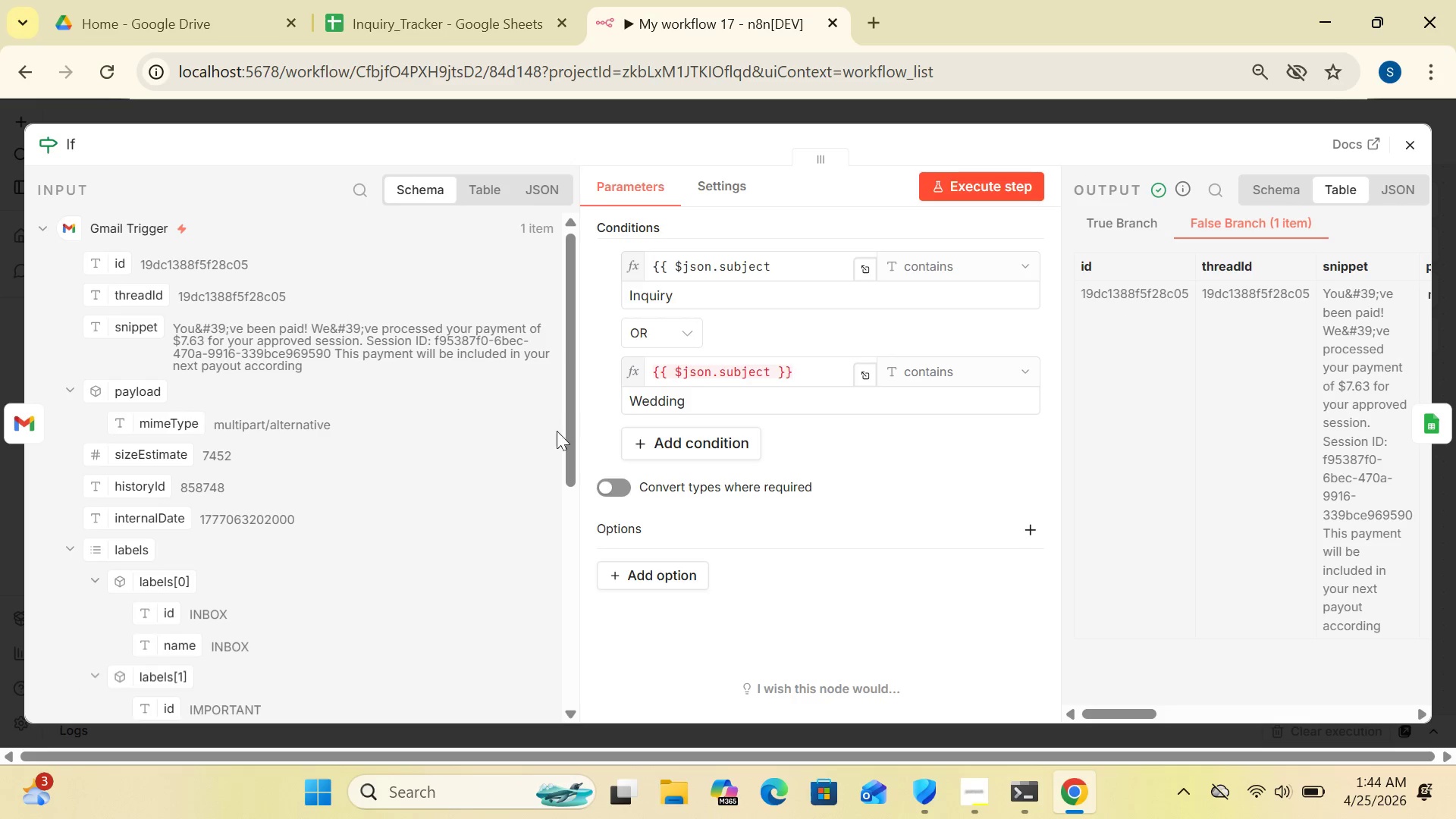 
mouse_move([679, 300])
 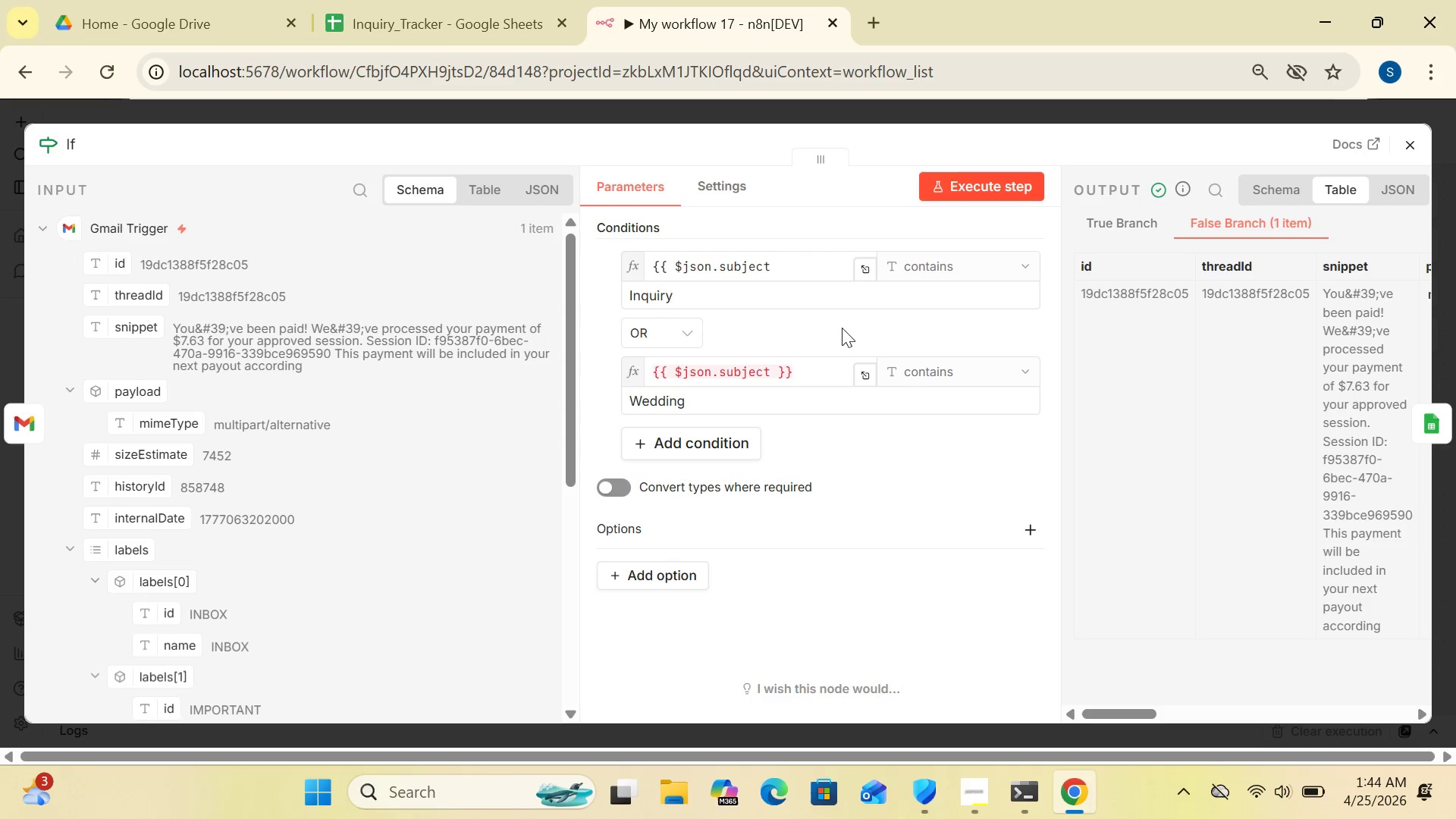 
wait(6.24)
 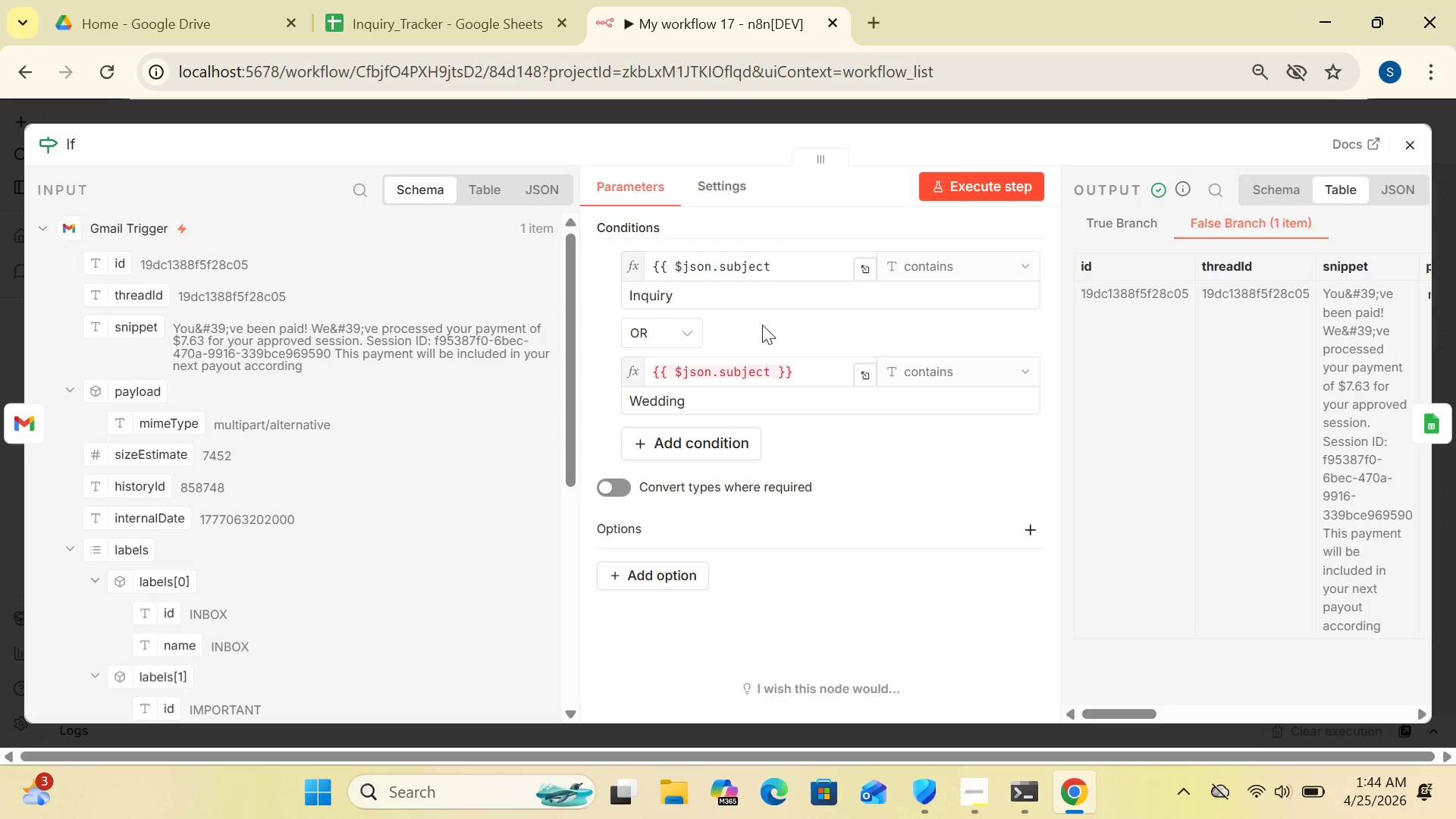 
left_click([1408, 154])
 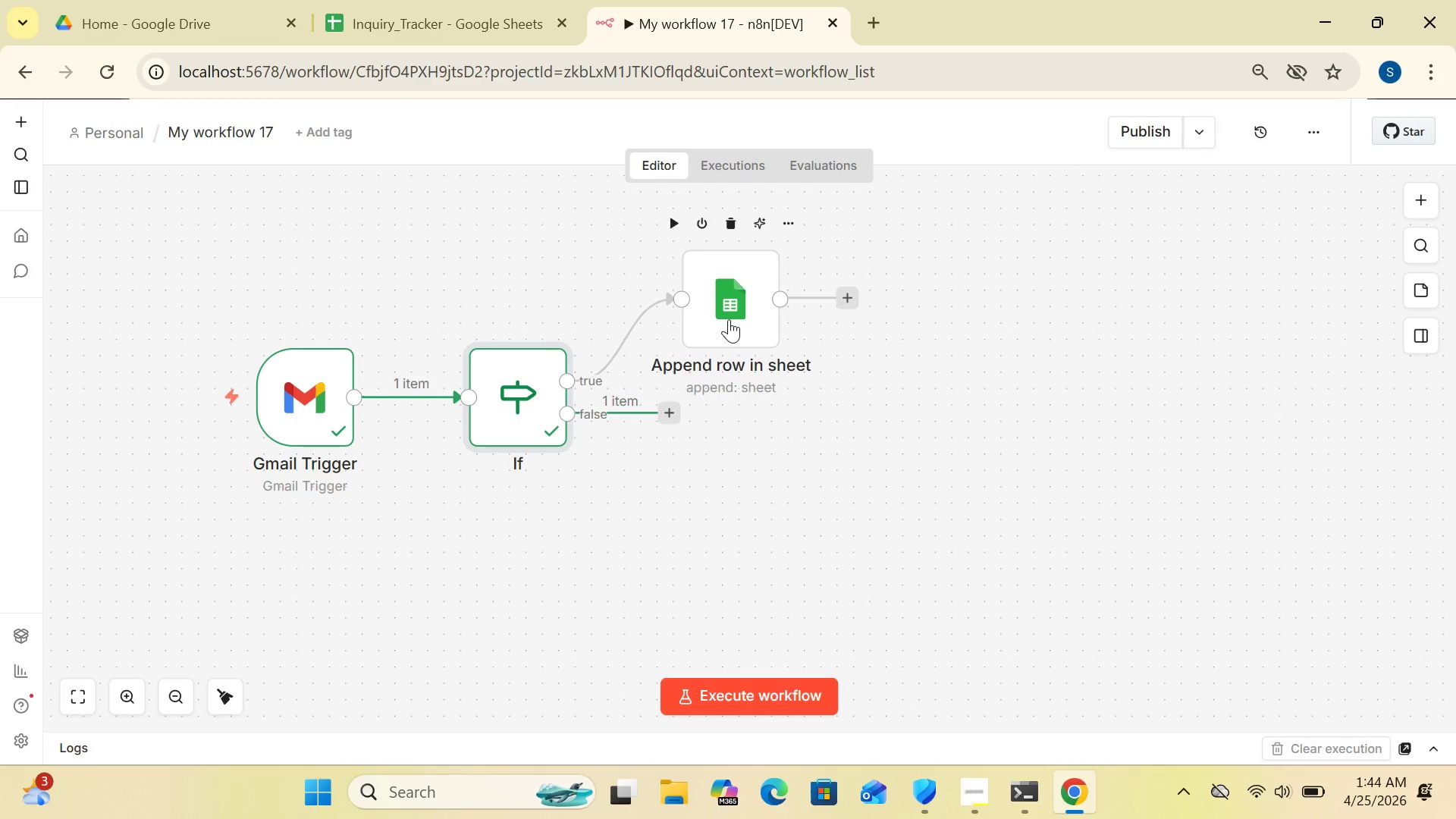 
double_click([729, 319])
 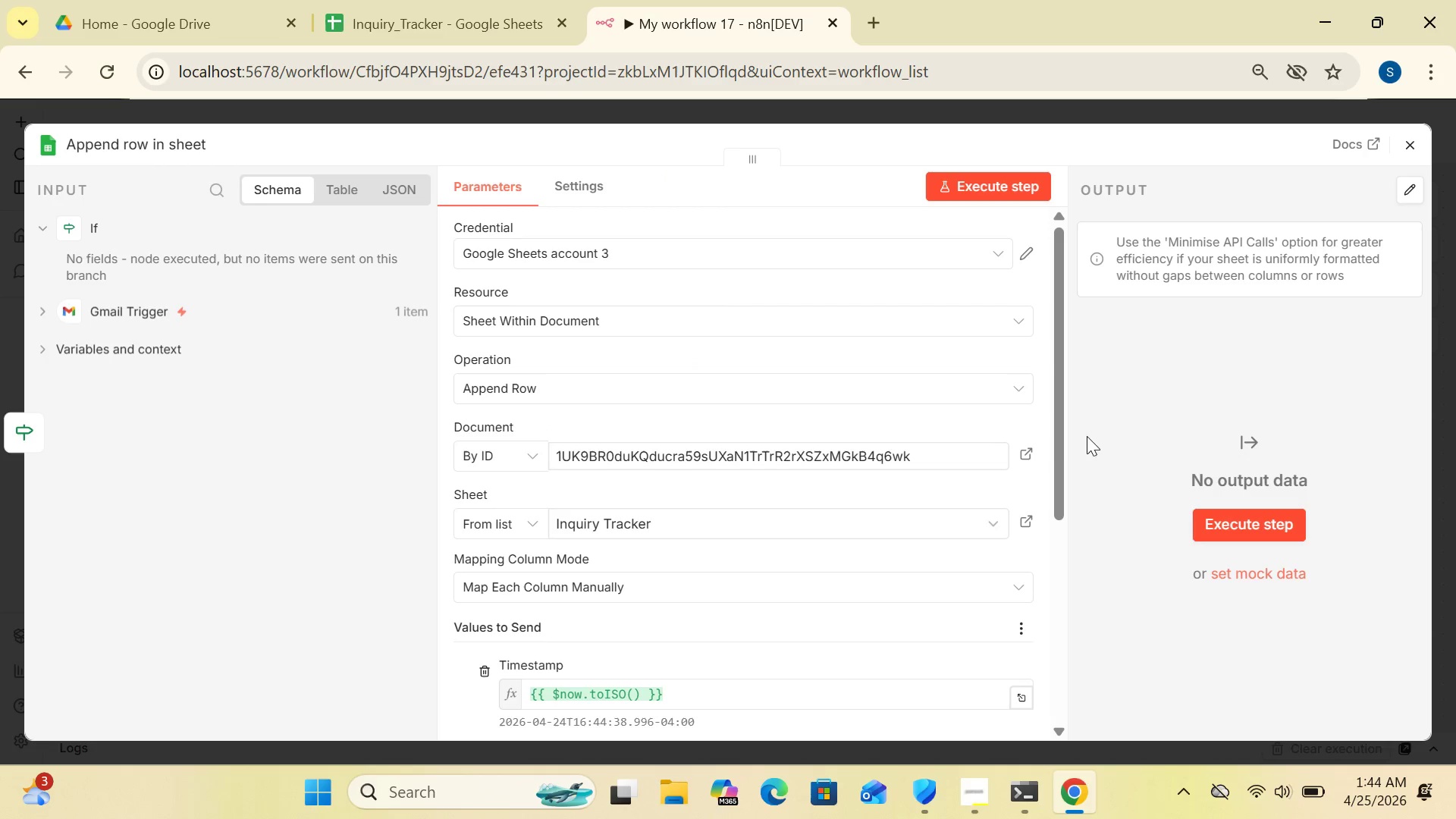 
left_click_drag(start_coordinate=[1056, 458], to_coordinate=[1054, 598])
 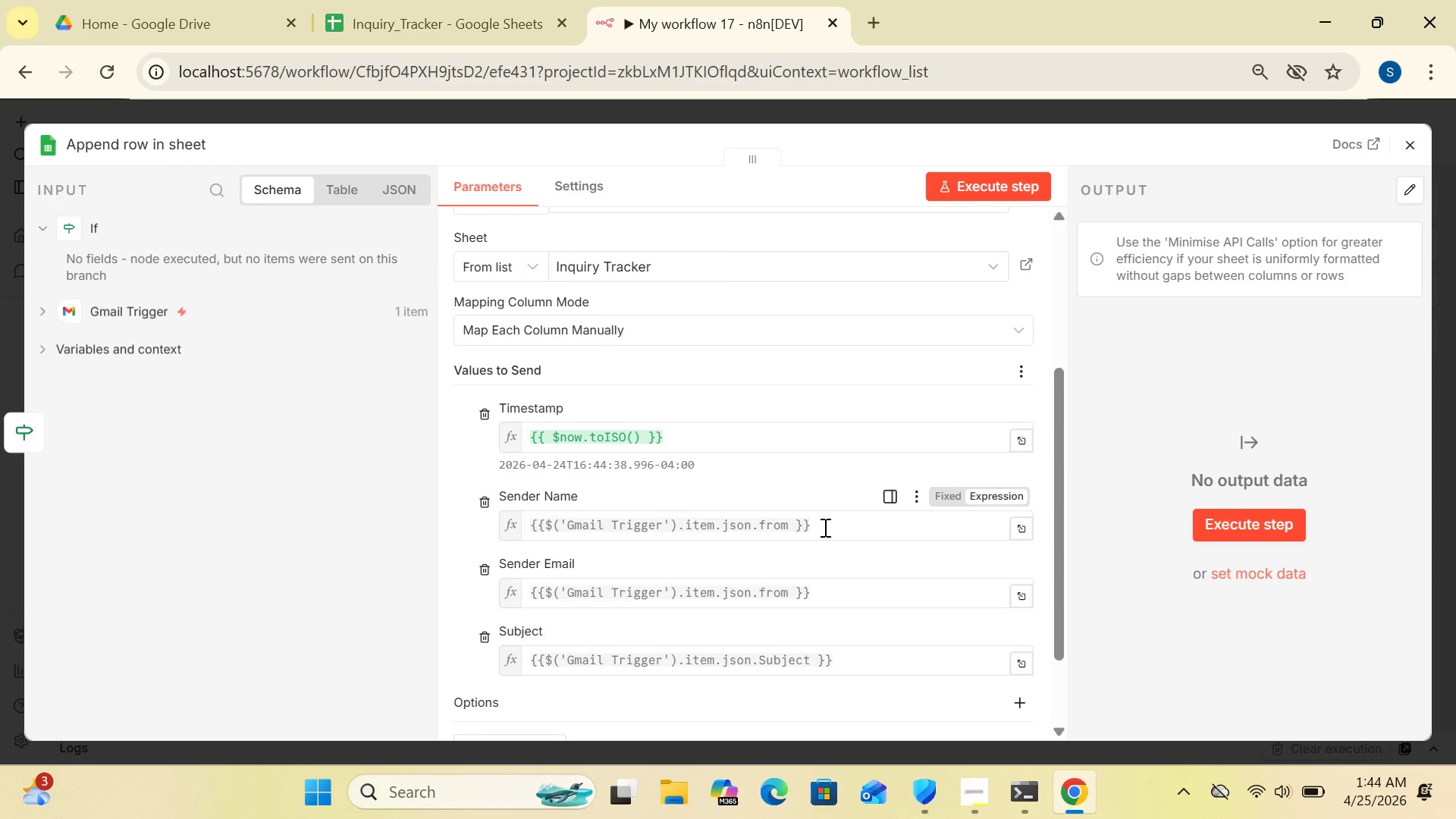 
left_click_drag(start_coordinate=[824, 527], to_coordinate=[829, 524])
 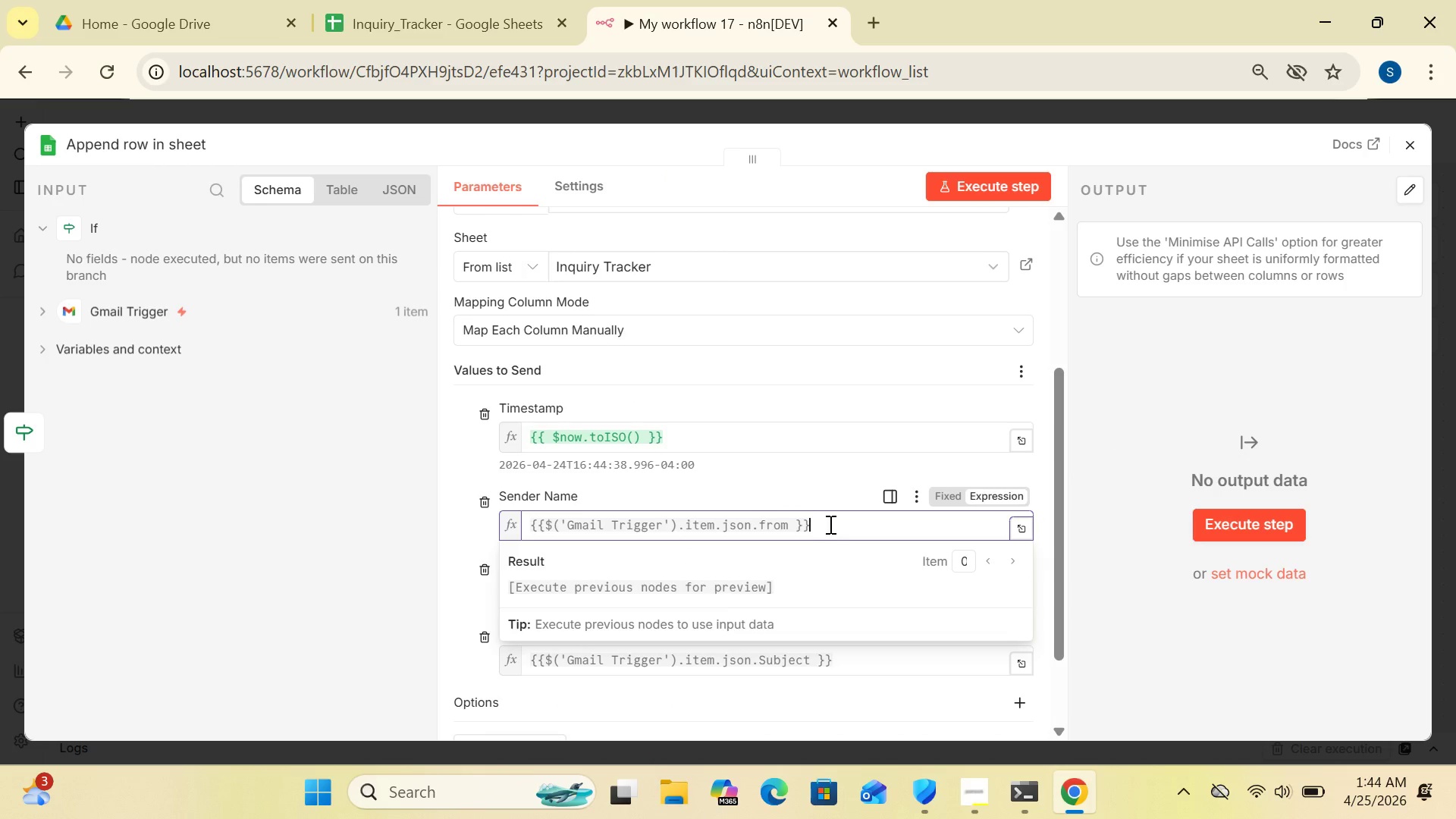 
left_click_drag(start_coordinate=[829, 524], to_coordinate=[507, 522])
 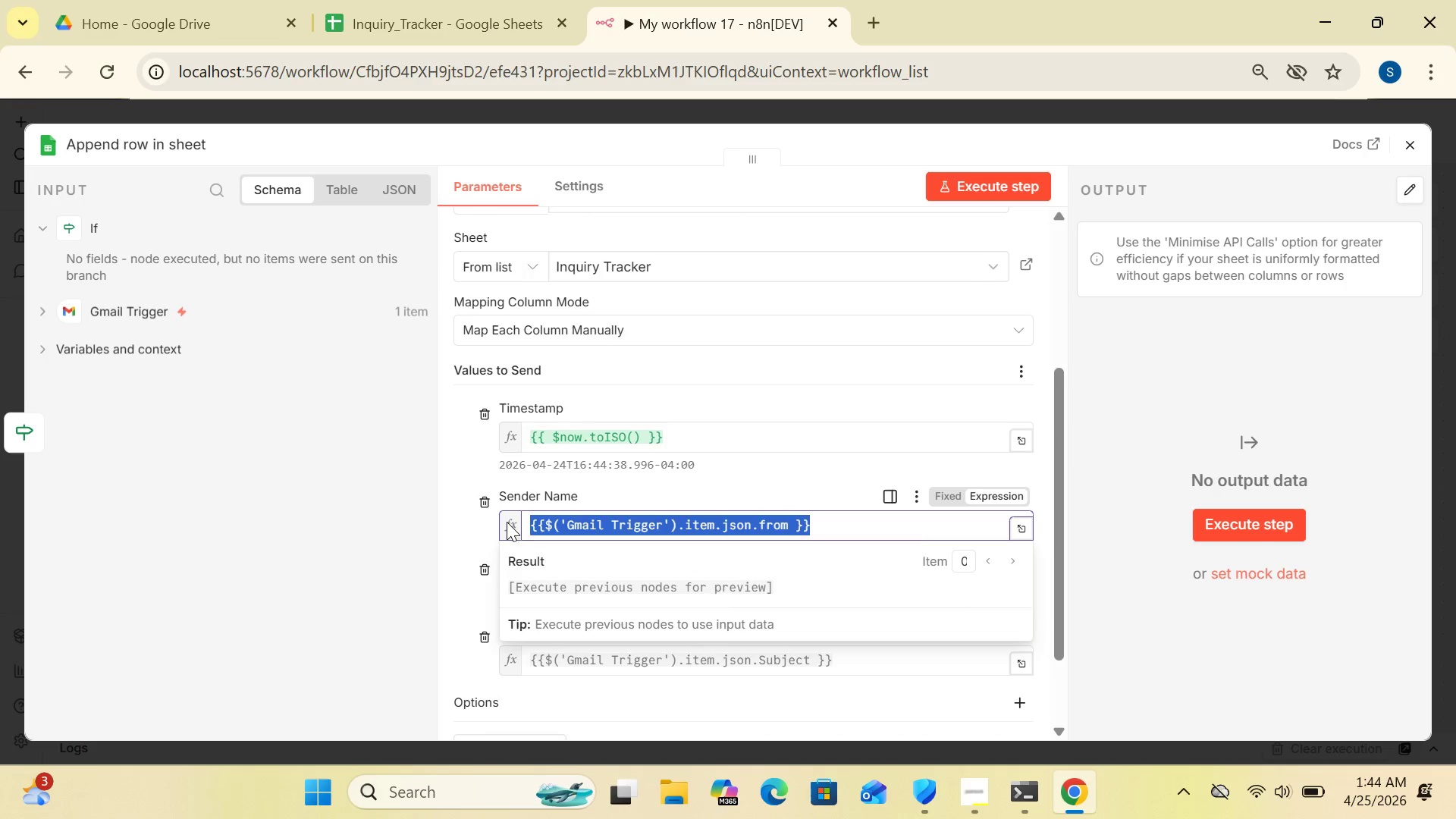 
key(Control+C)
 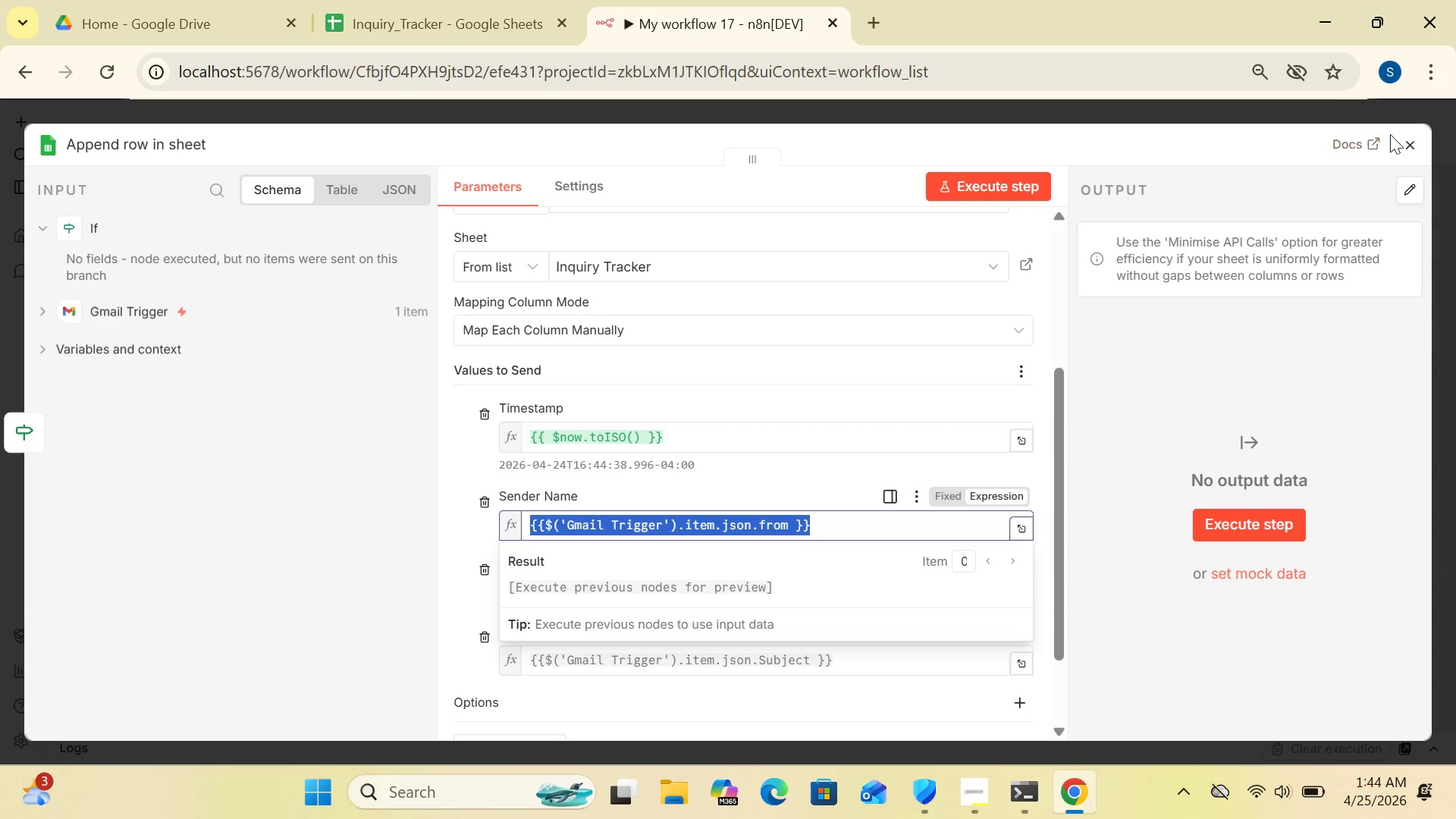 
left_click([1405, 140])
 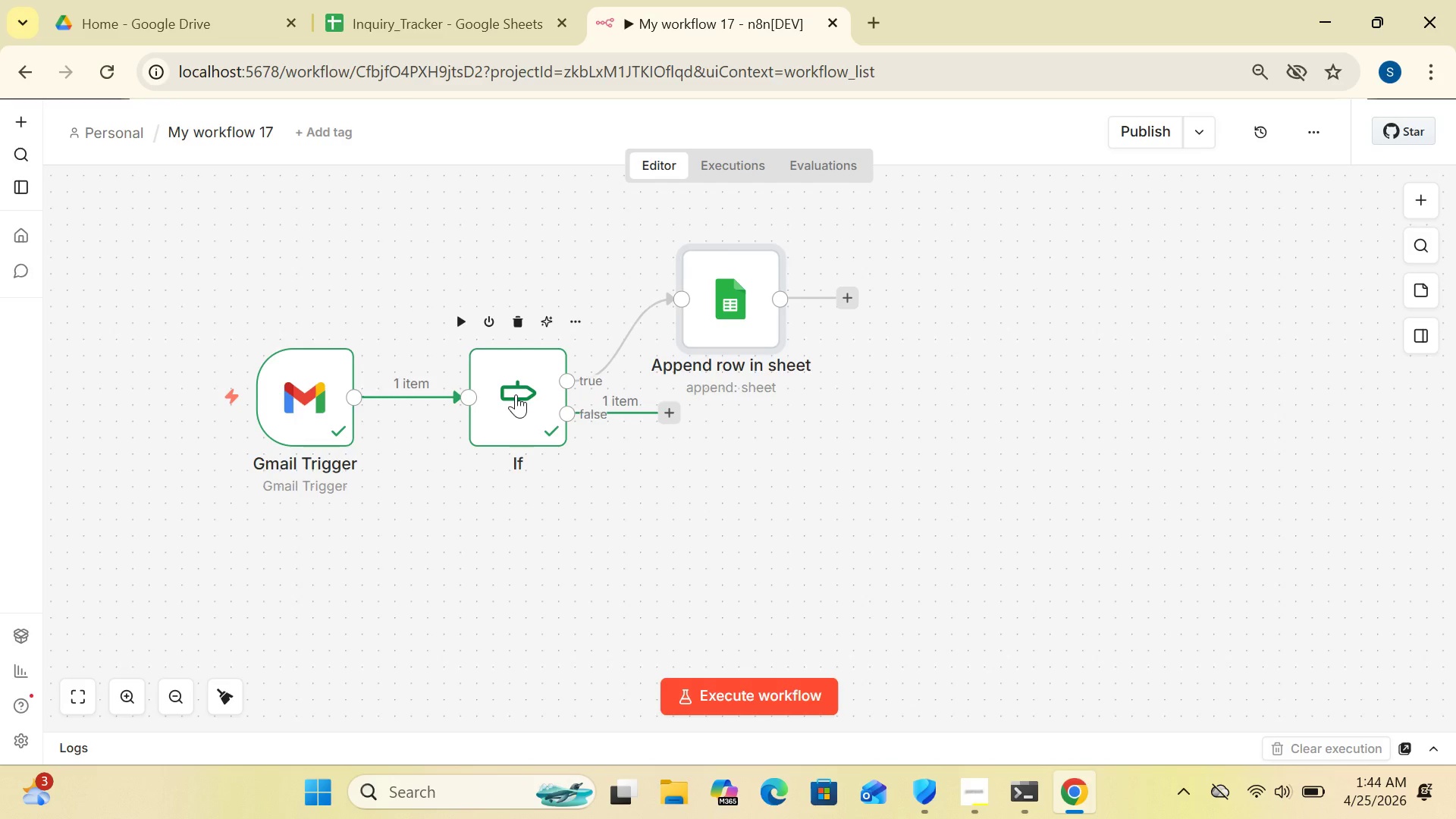 
double_click([516, 394])
 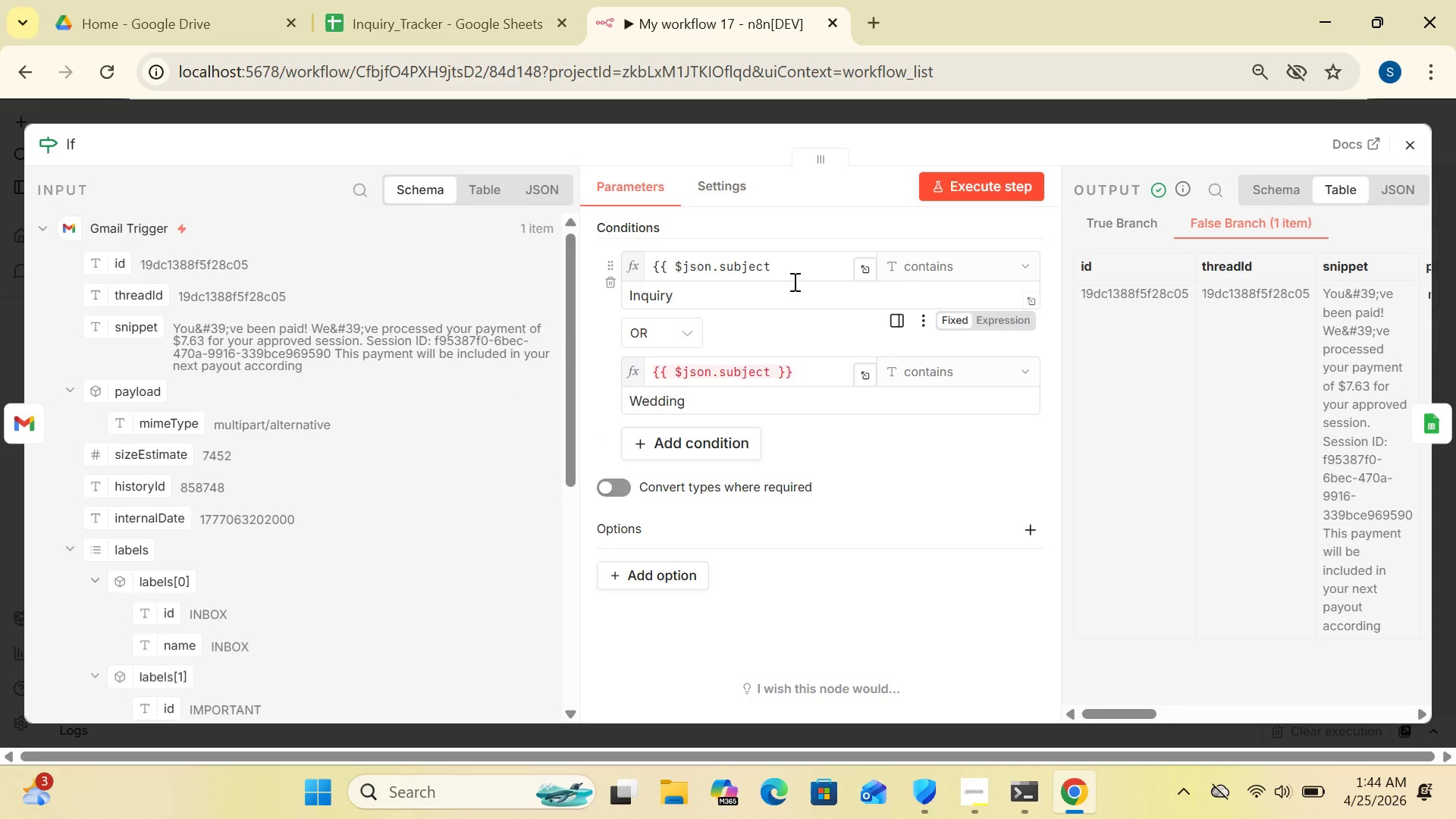 
left_click_drag(start_coordinate=[785, 271], to_coordinate=[650, 265])
 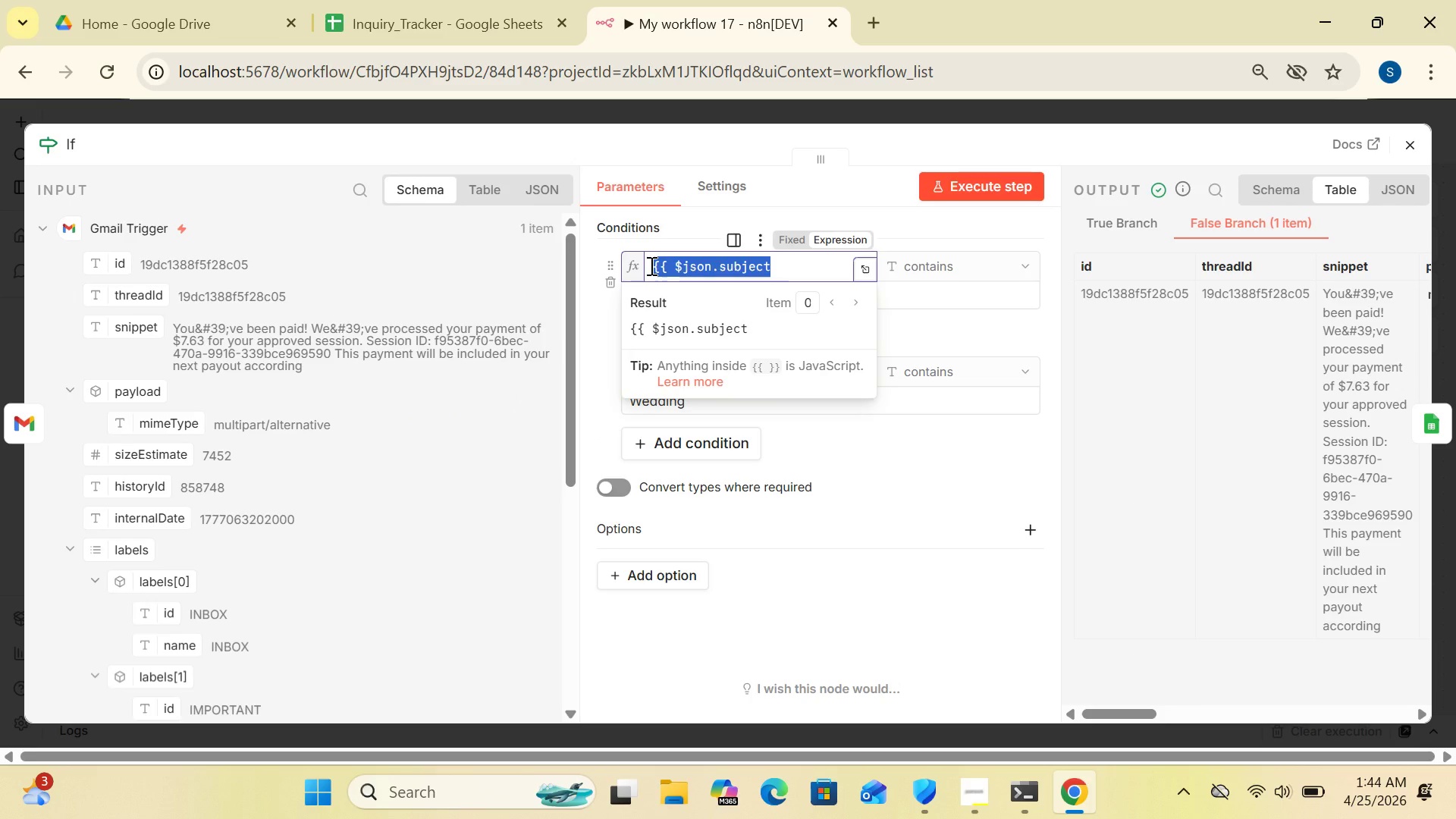 
key(Control+V)
 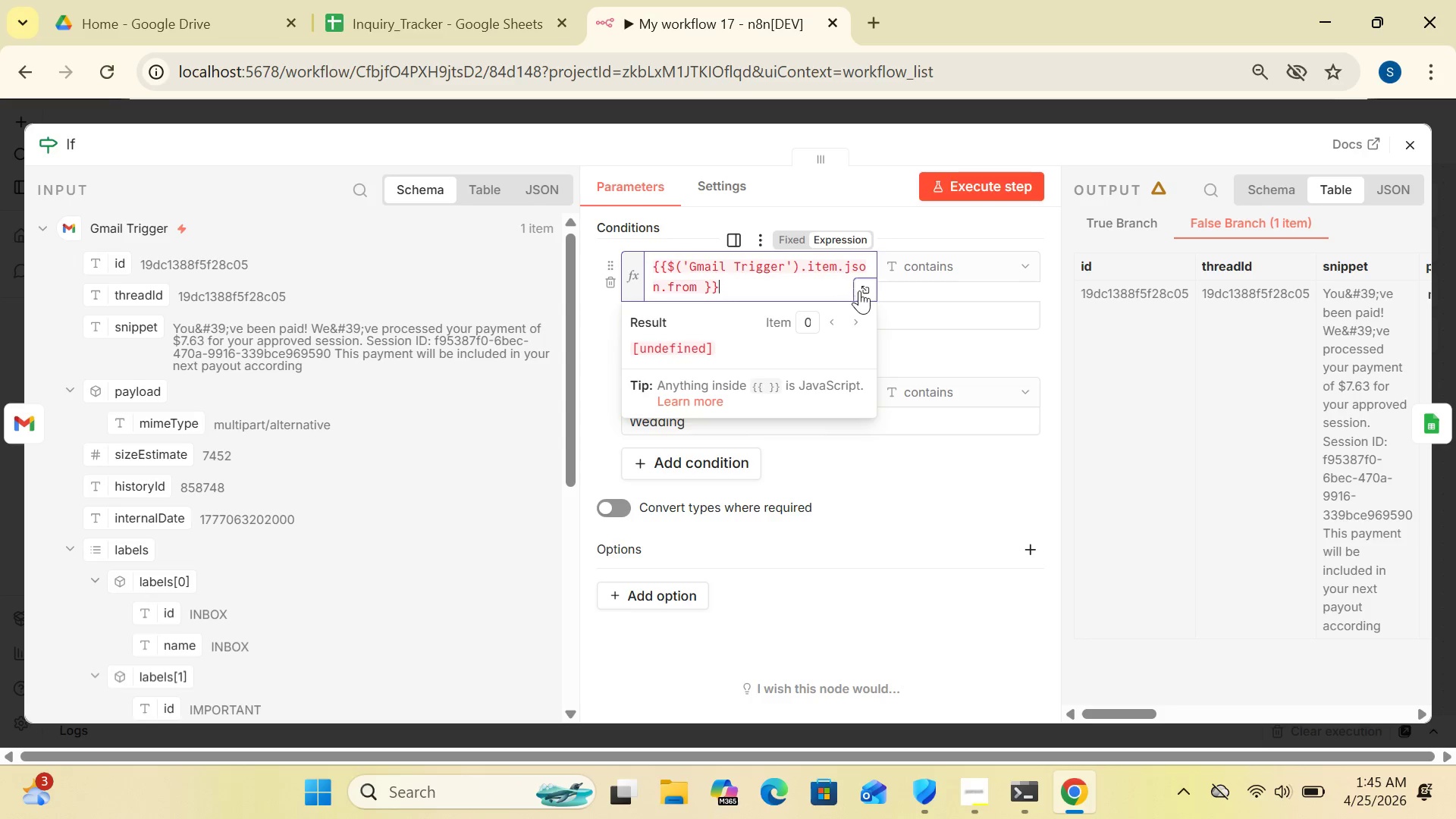 
left_click([861, 281])
 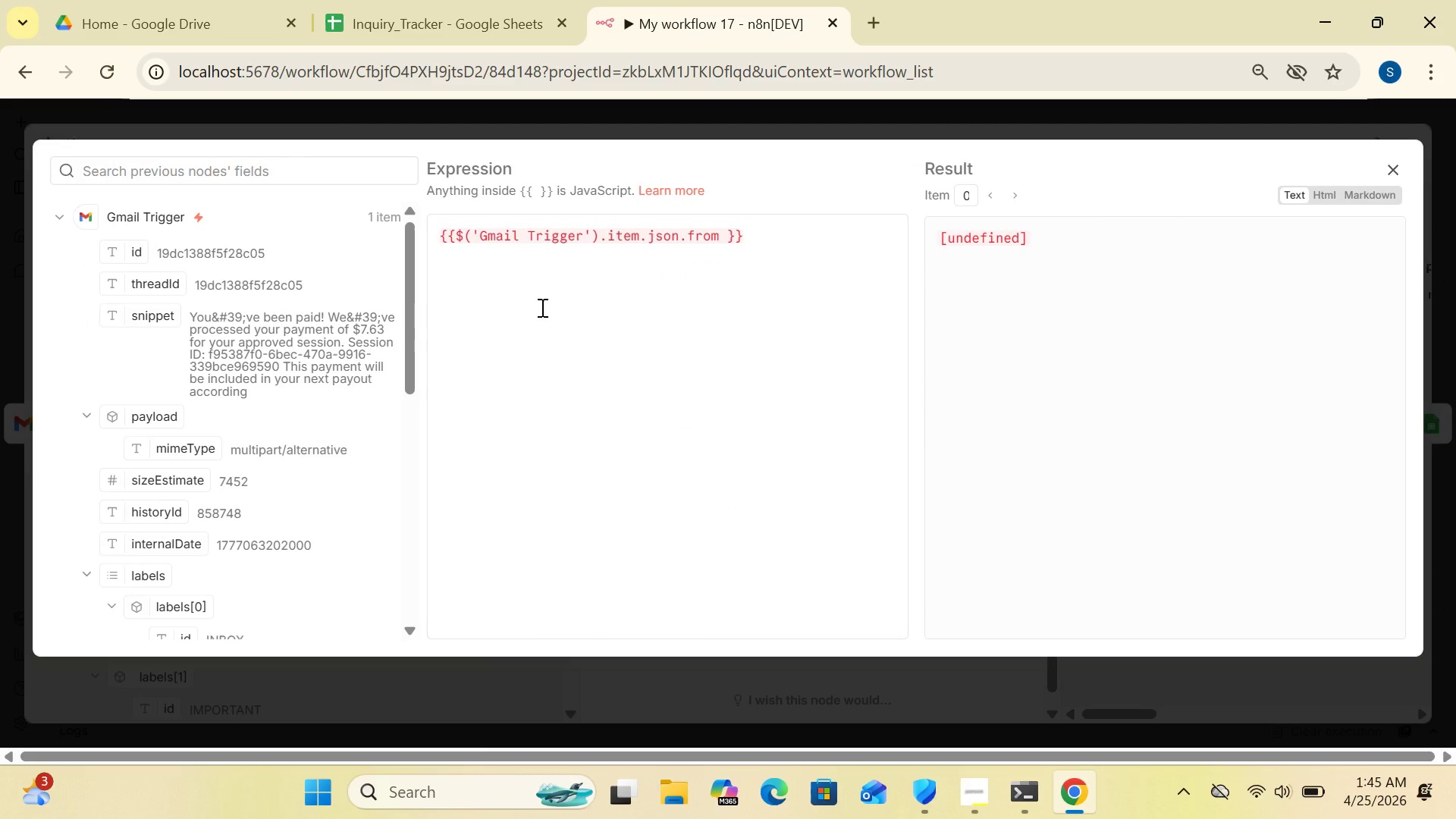 
wait(9.86)
 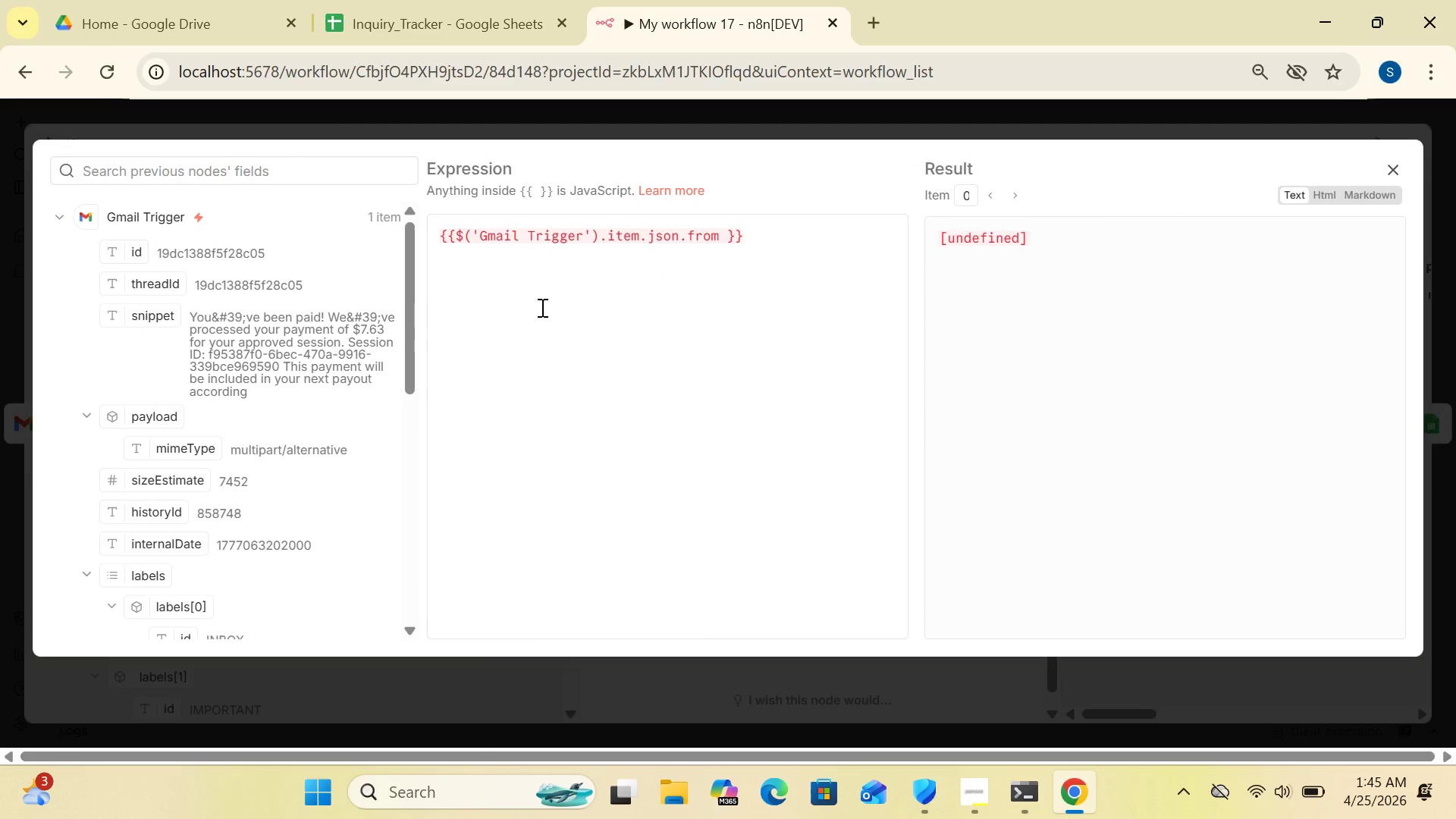 
left_click([720, 236])
 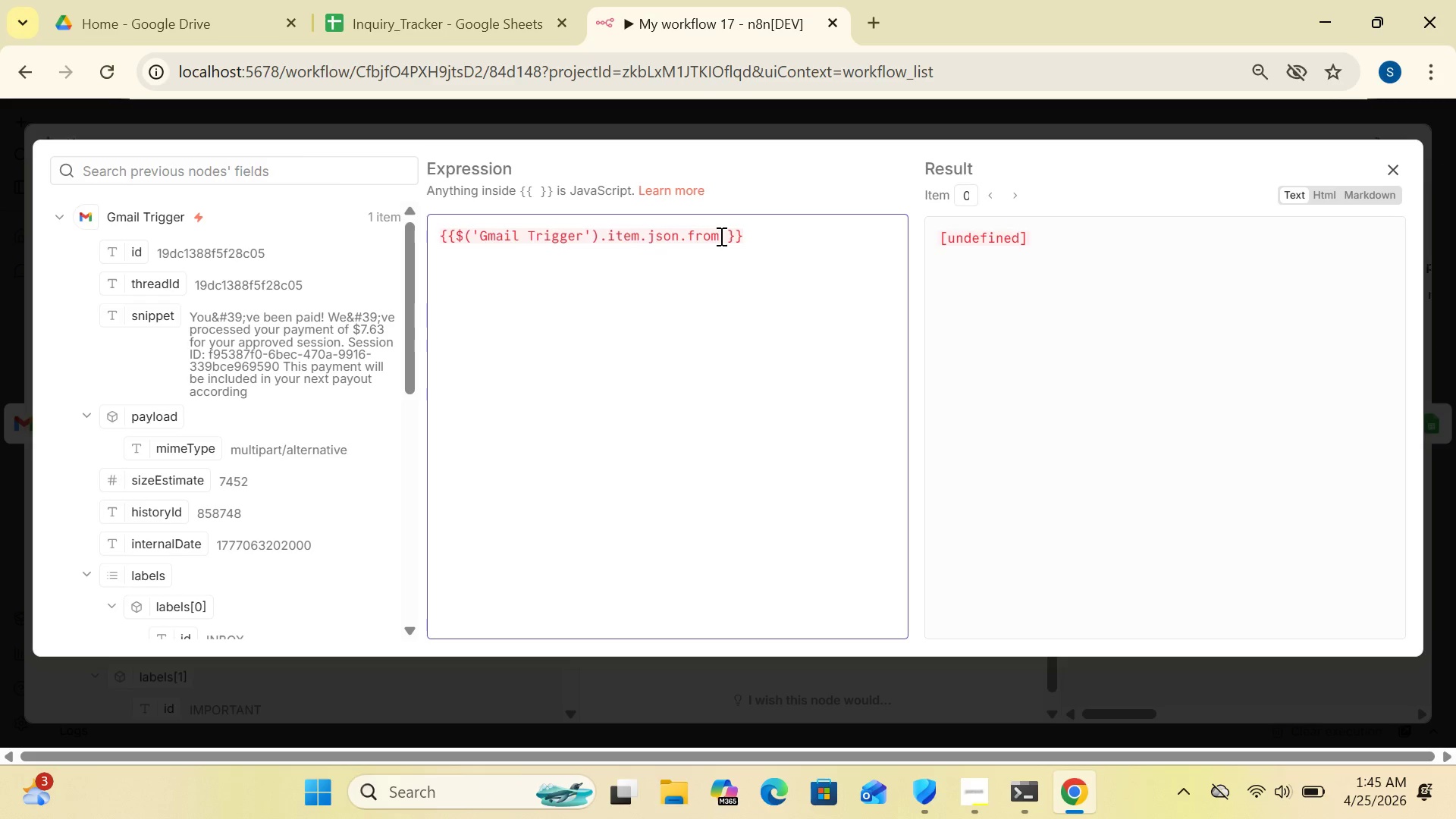 
key(Backspace)
key(Backspace)
key(Backspace)
key(Backspace)
type(subjes)
key(Backspace)
type(ct)
 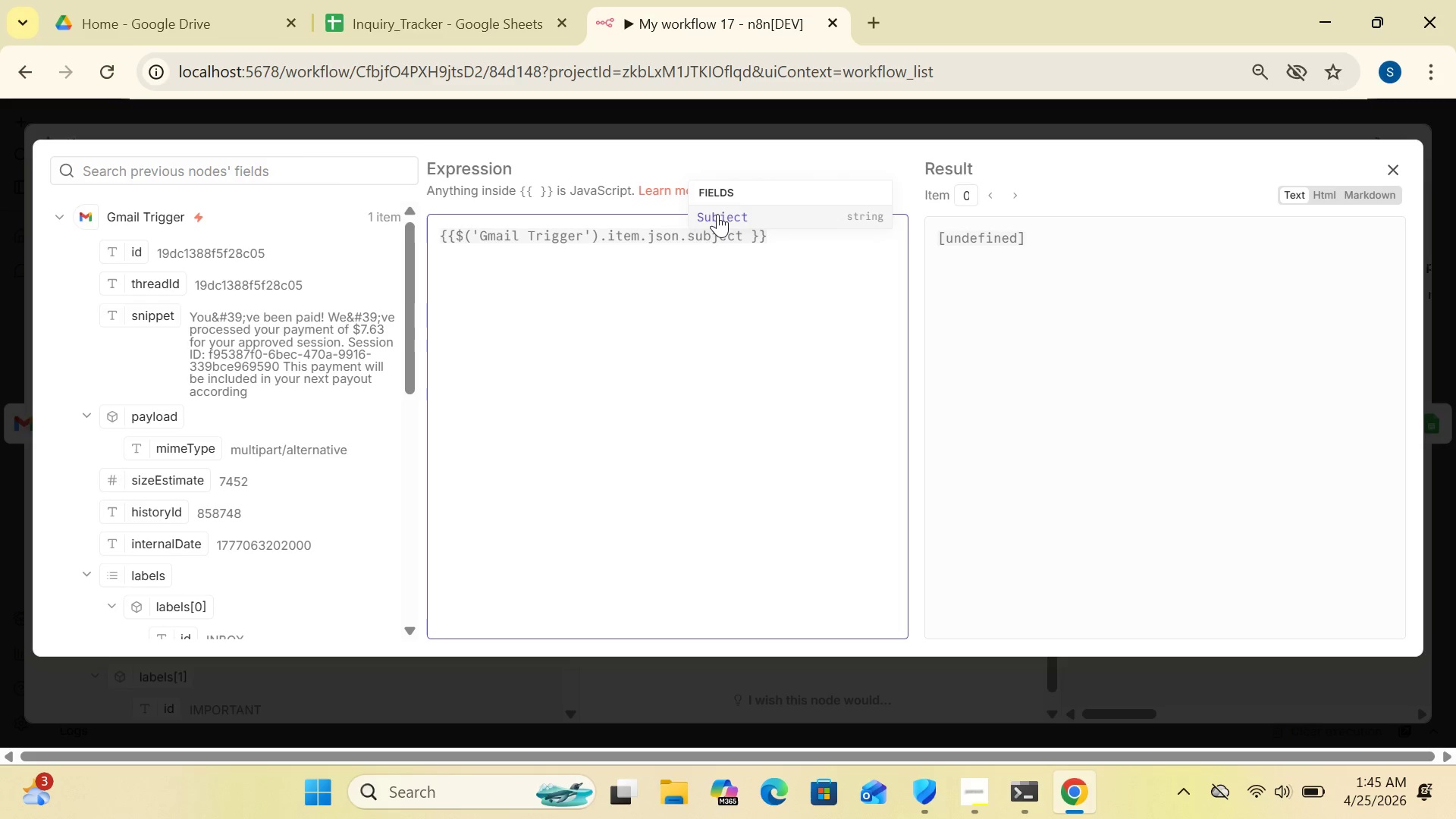 
left_click([717, 213])
 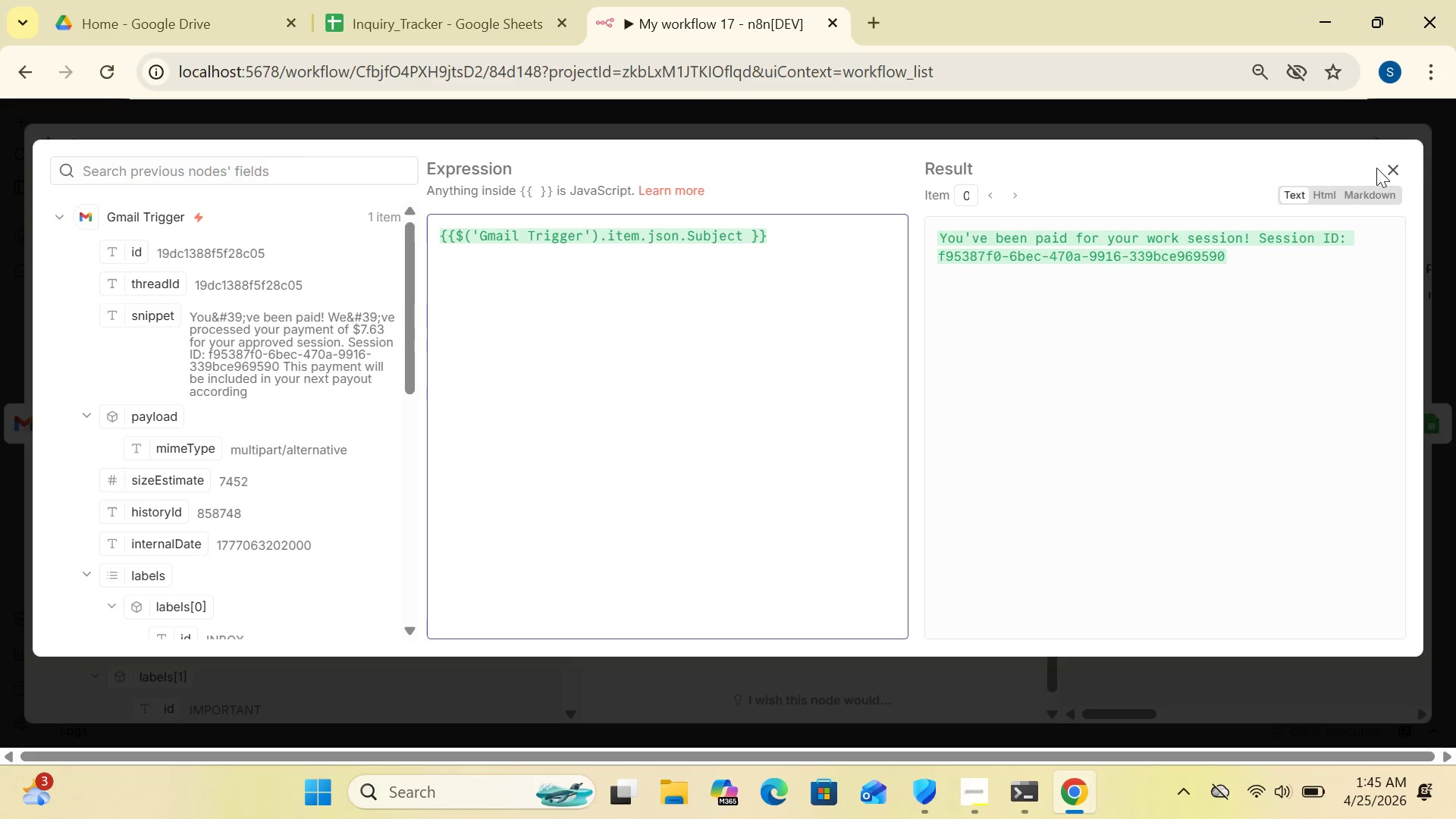 
left_click([1389, 167])
 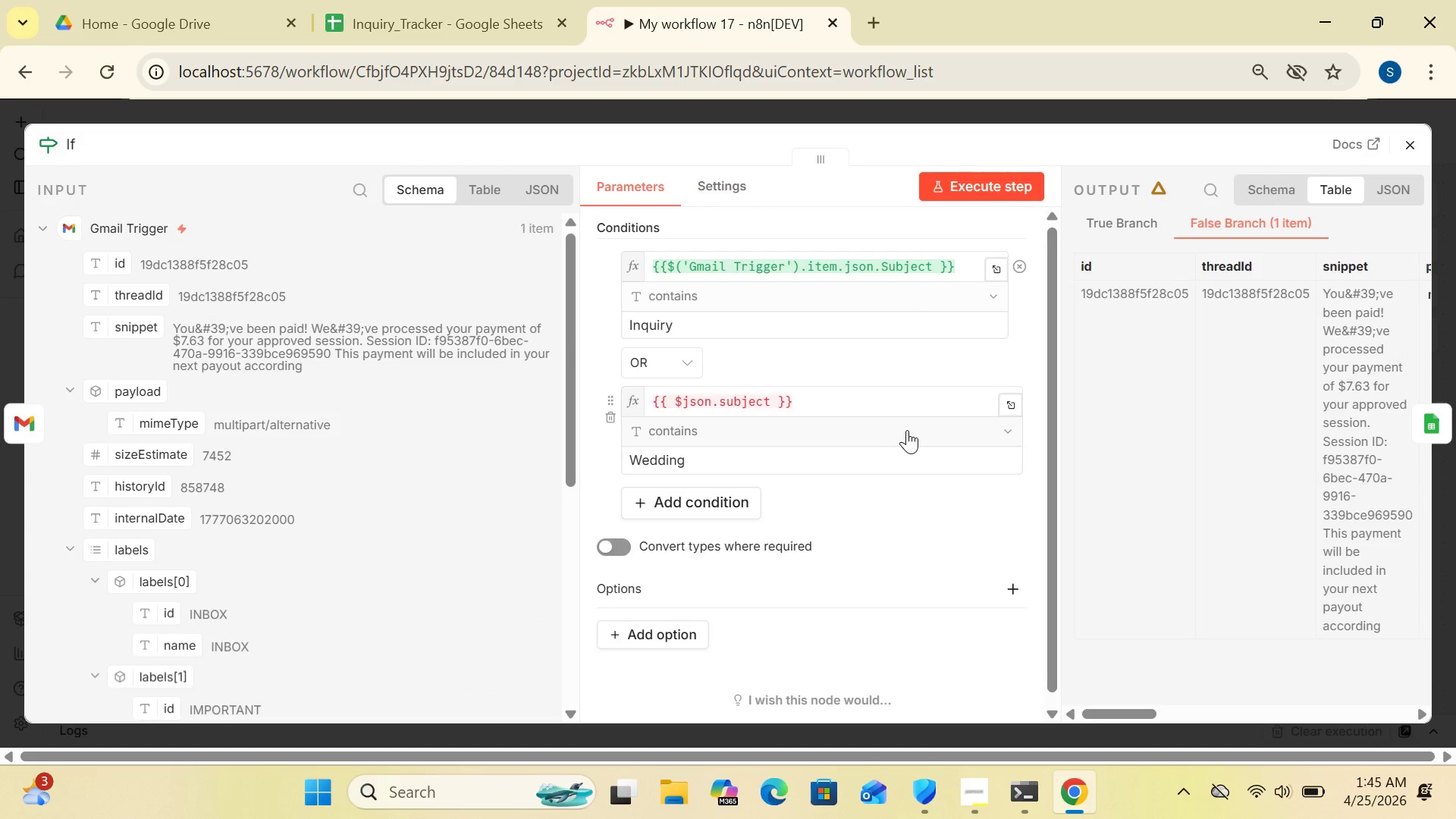 
wait(5.08)
 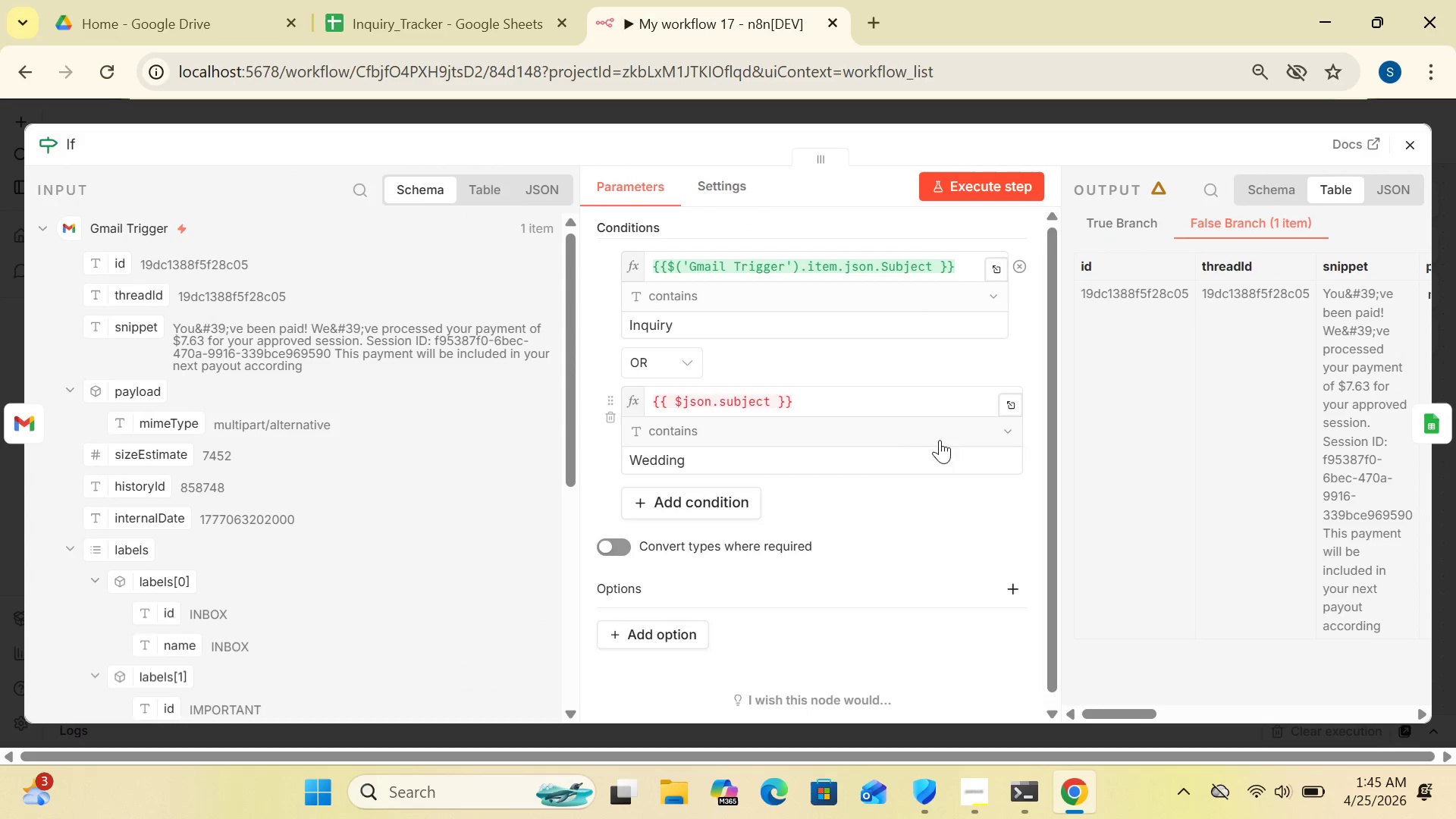 
left_click_drag(start_coordinate=[821, 400], to_coordinate=[814, 396])
 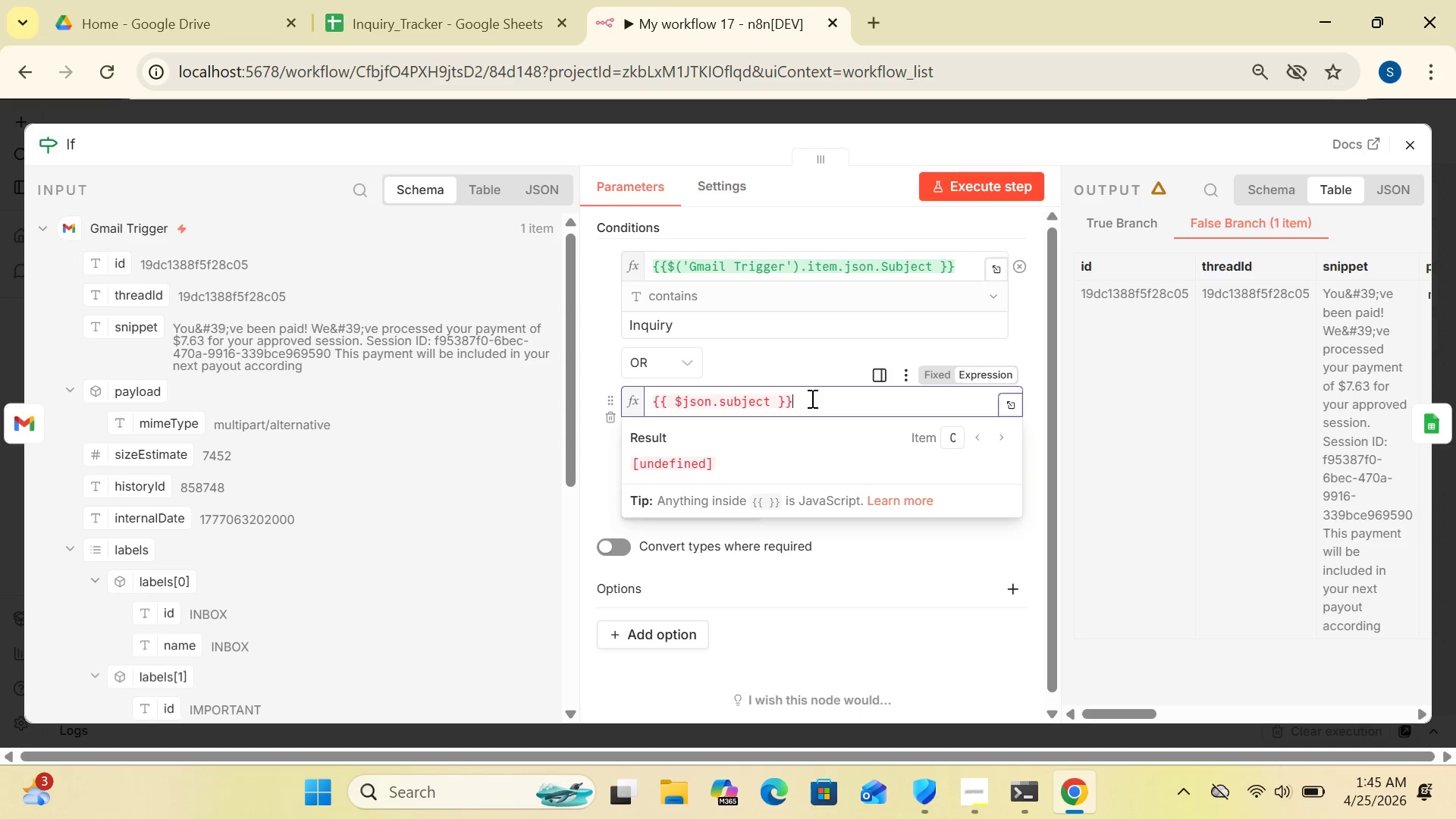 
left_click_drag(start_coordinate=[811, 398], to_coordinate=[629, 395])
 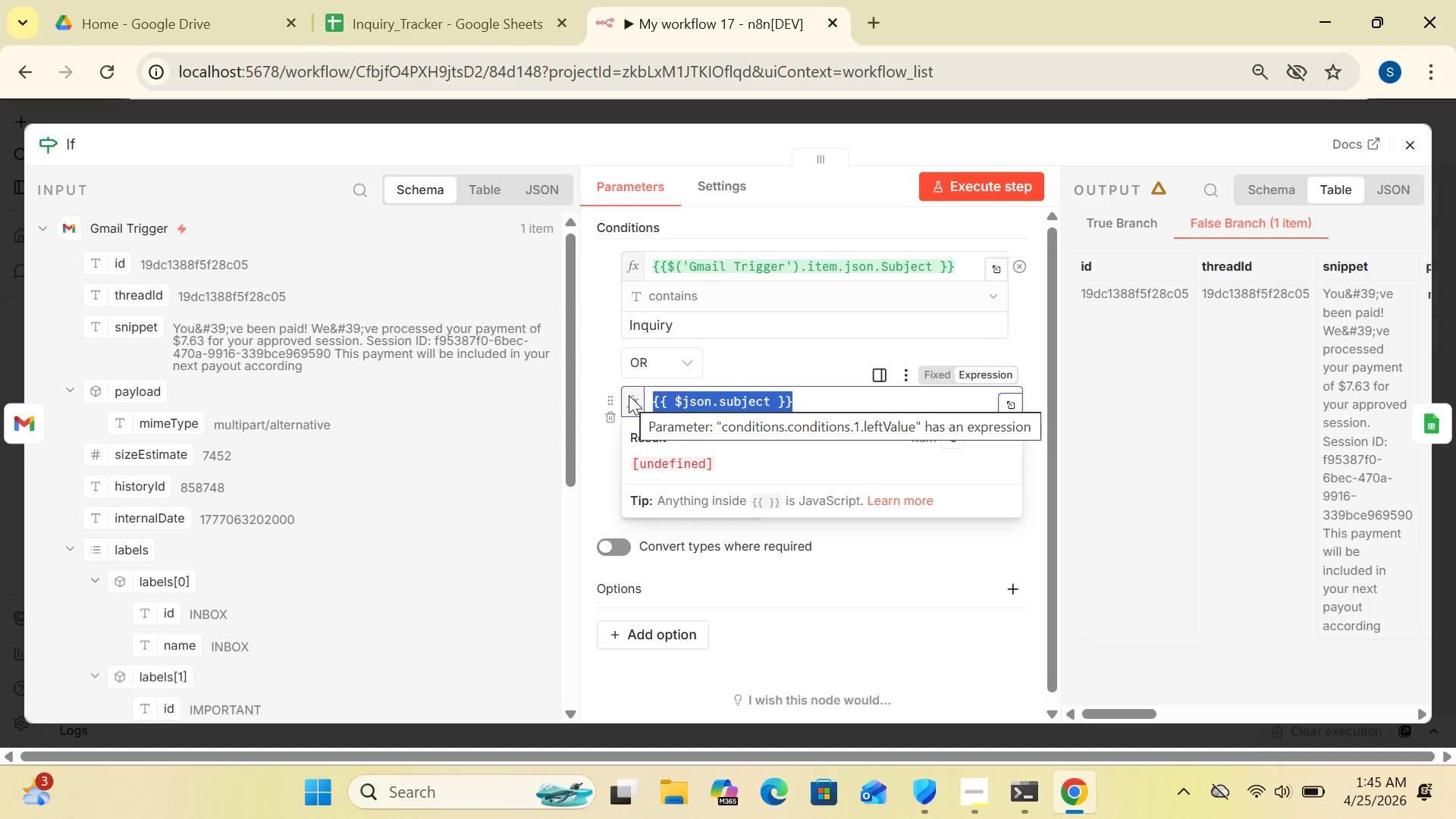 
key(Control+V)
 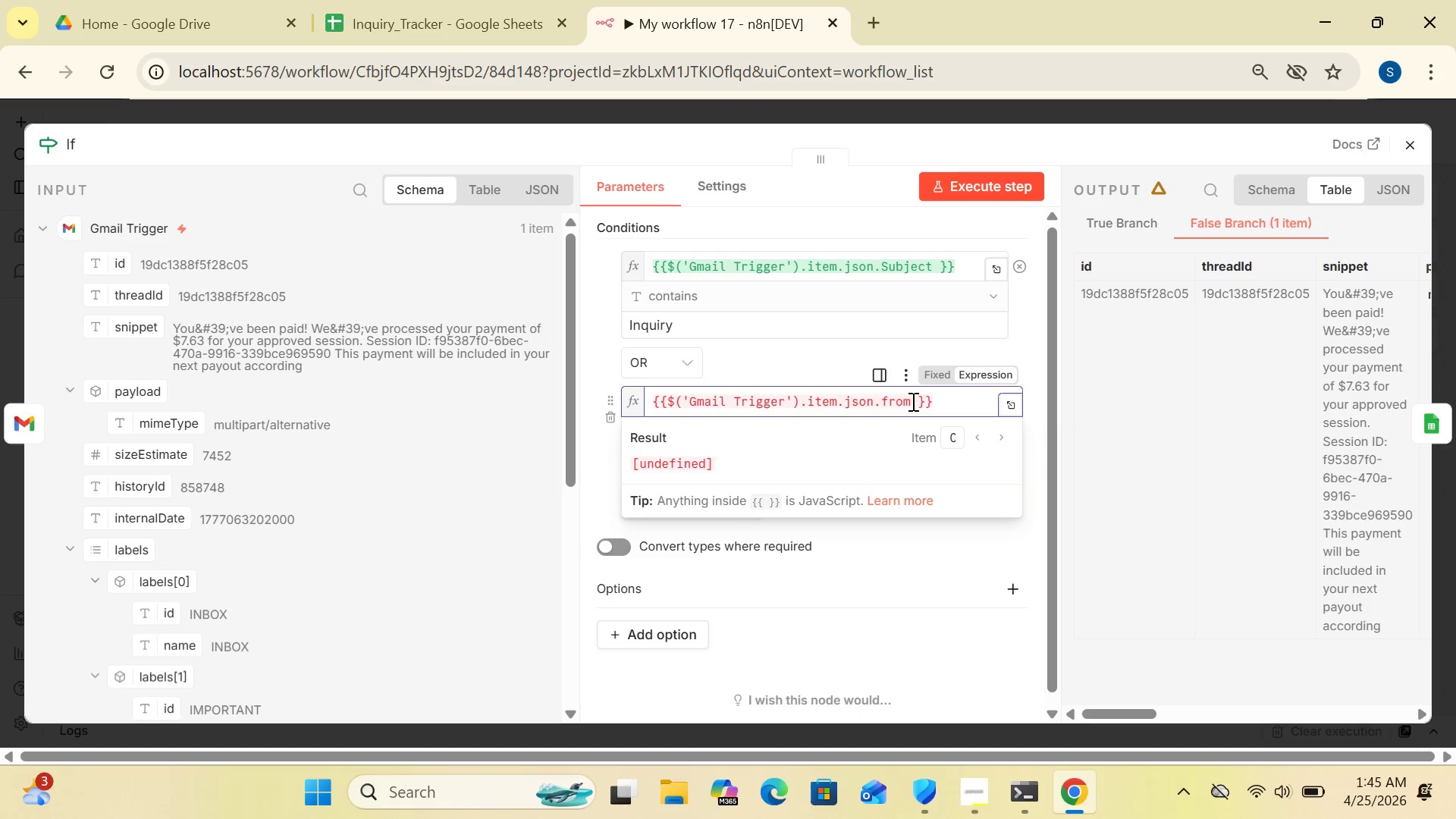 
left_click([912, 401])
 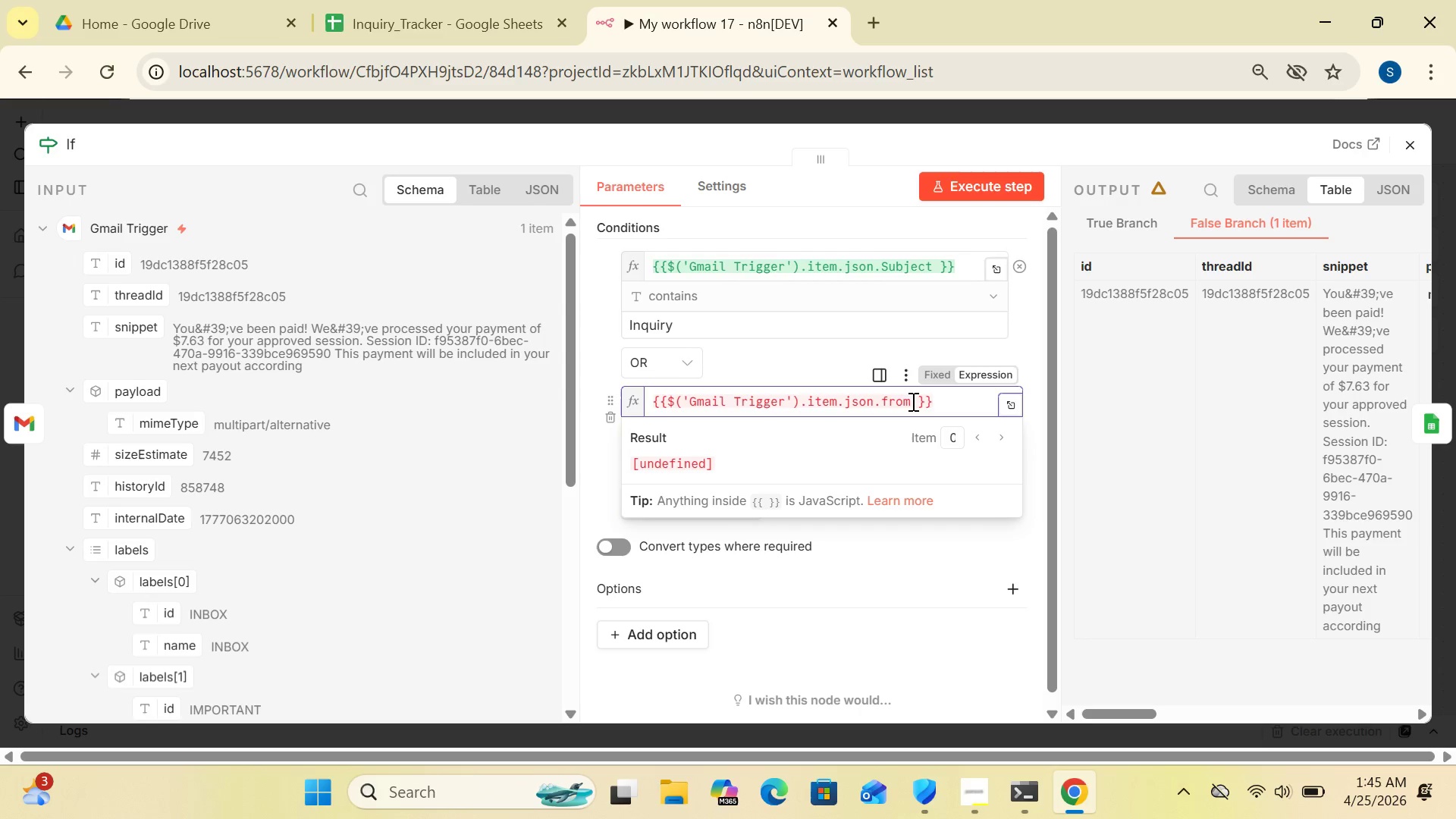 
key(Backspace)
 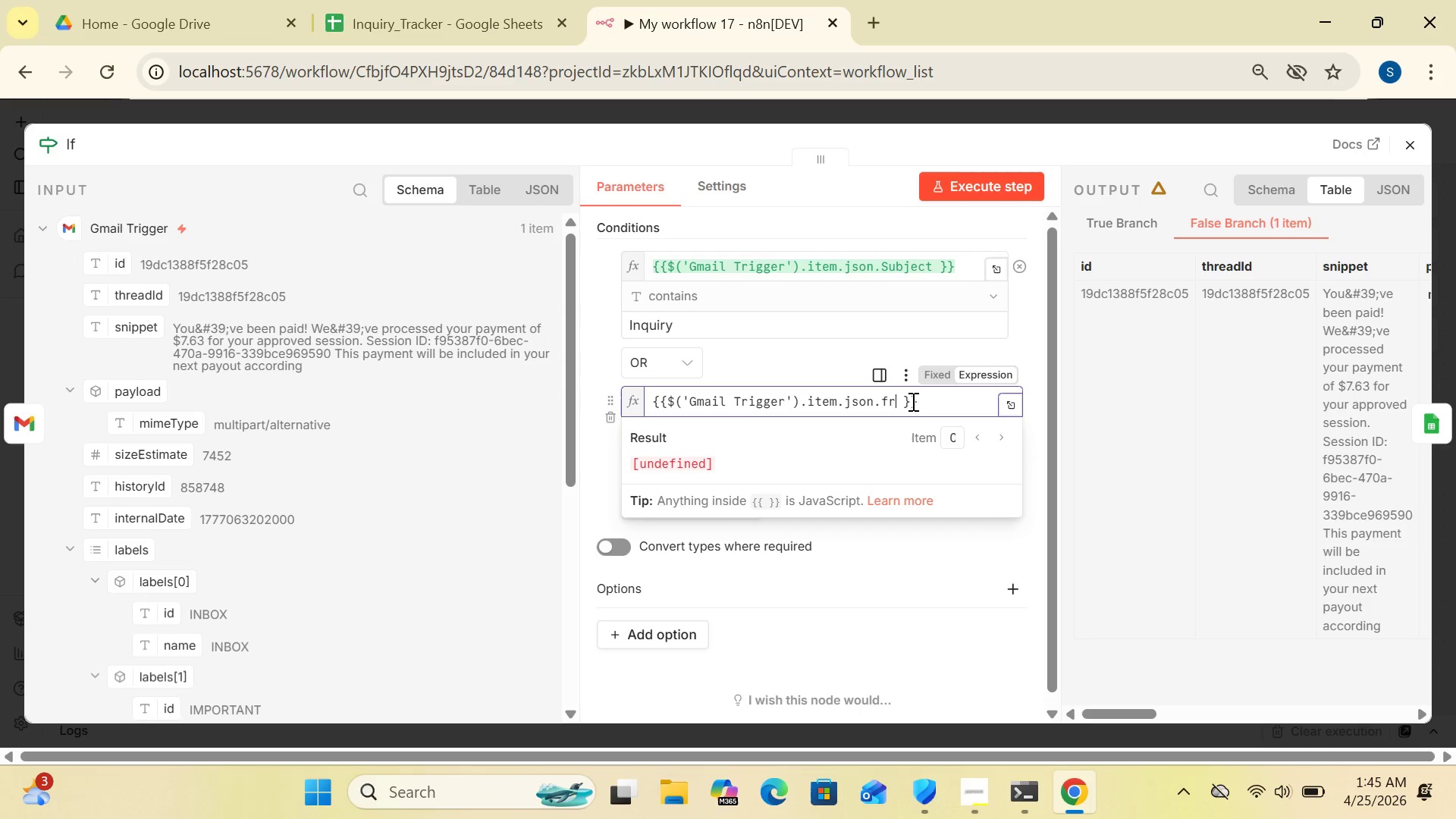 
key(Backspace)
 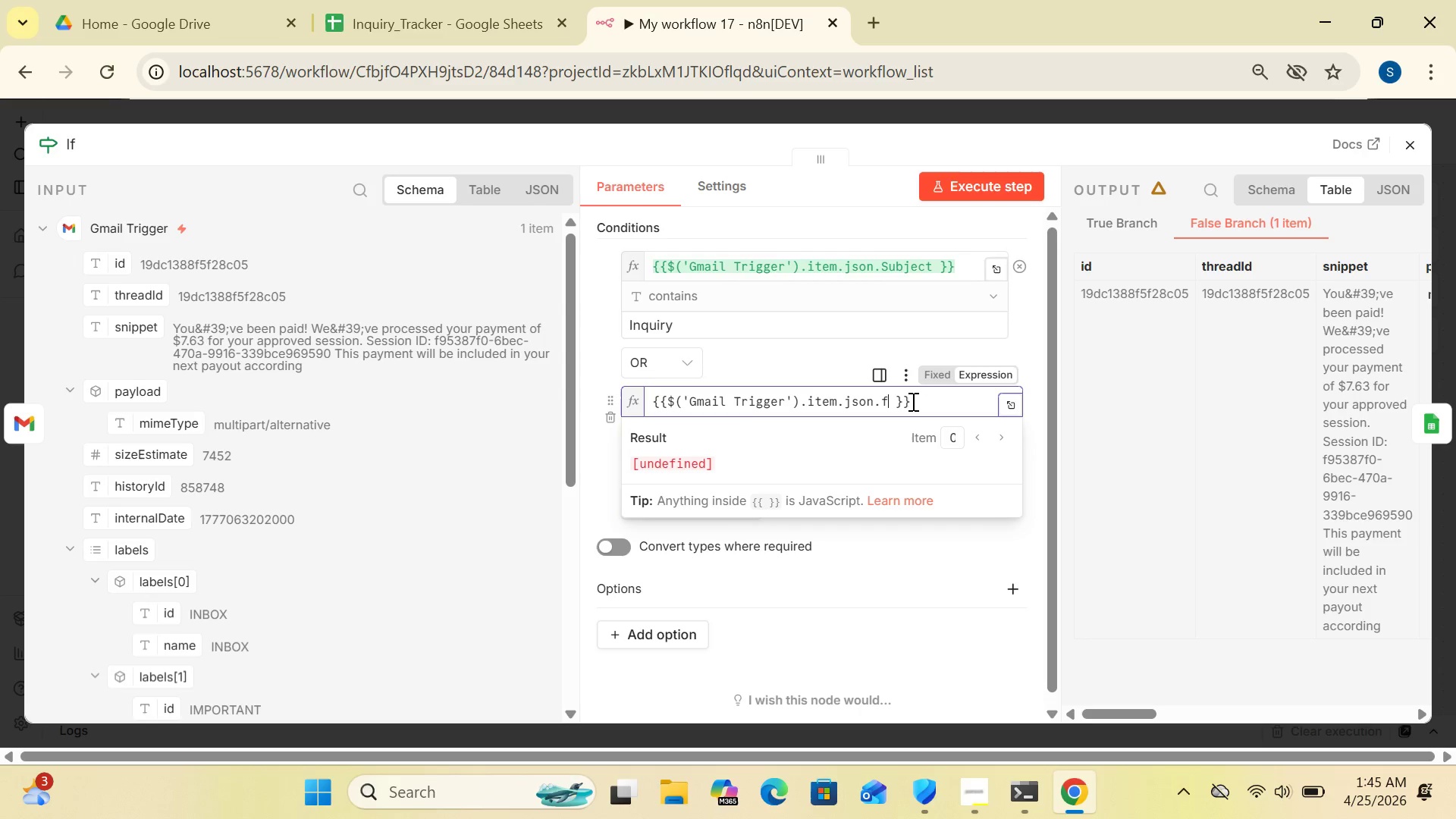 
key(Backspace)
 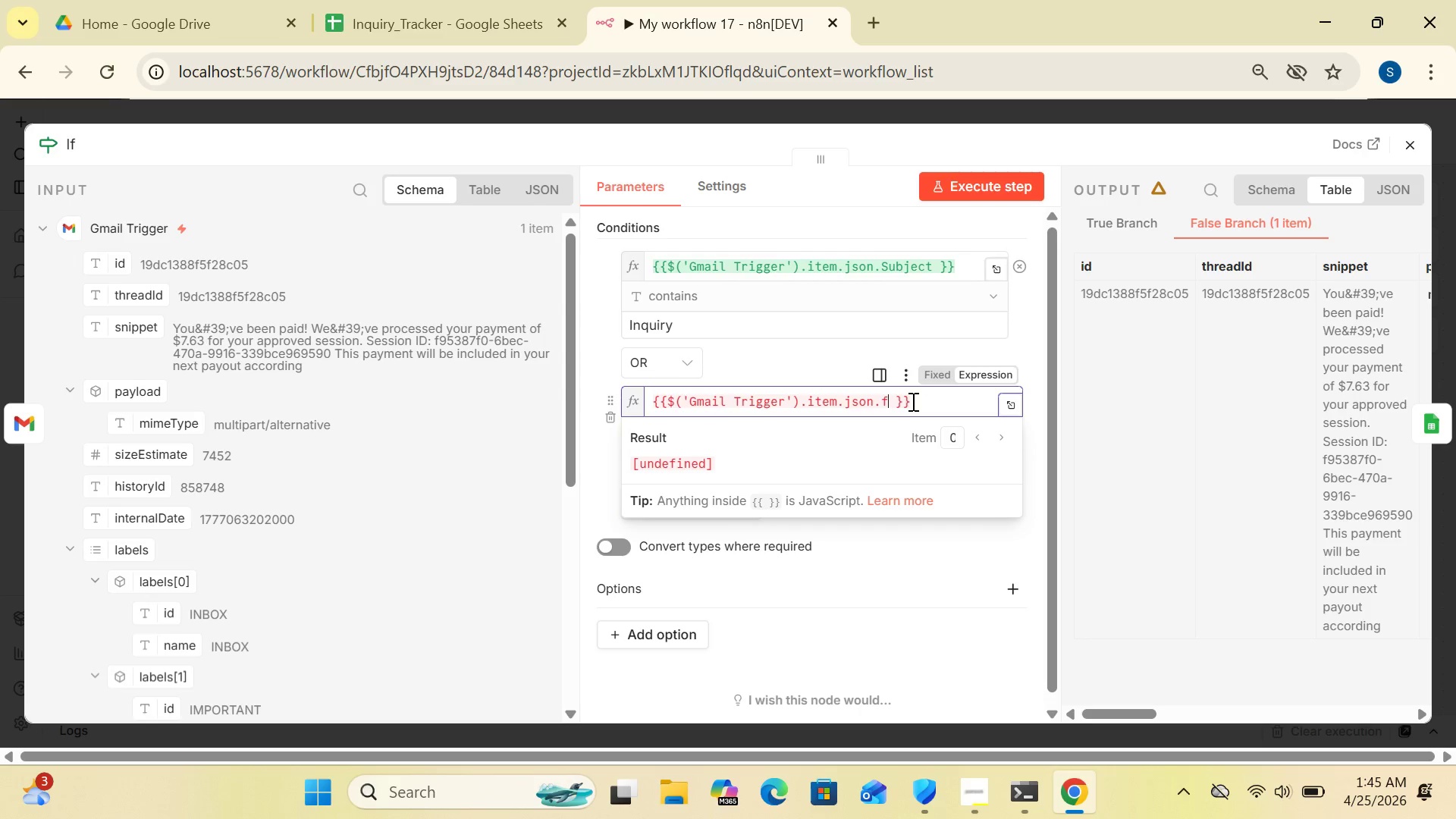 
key(Backspace)
 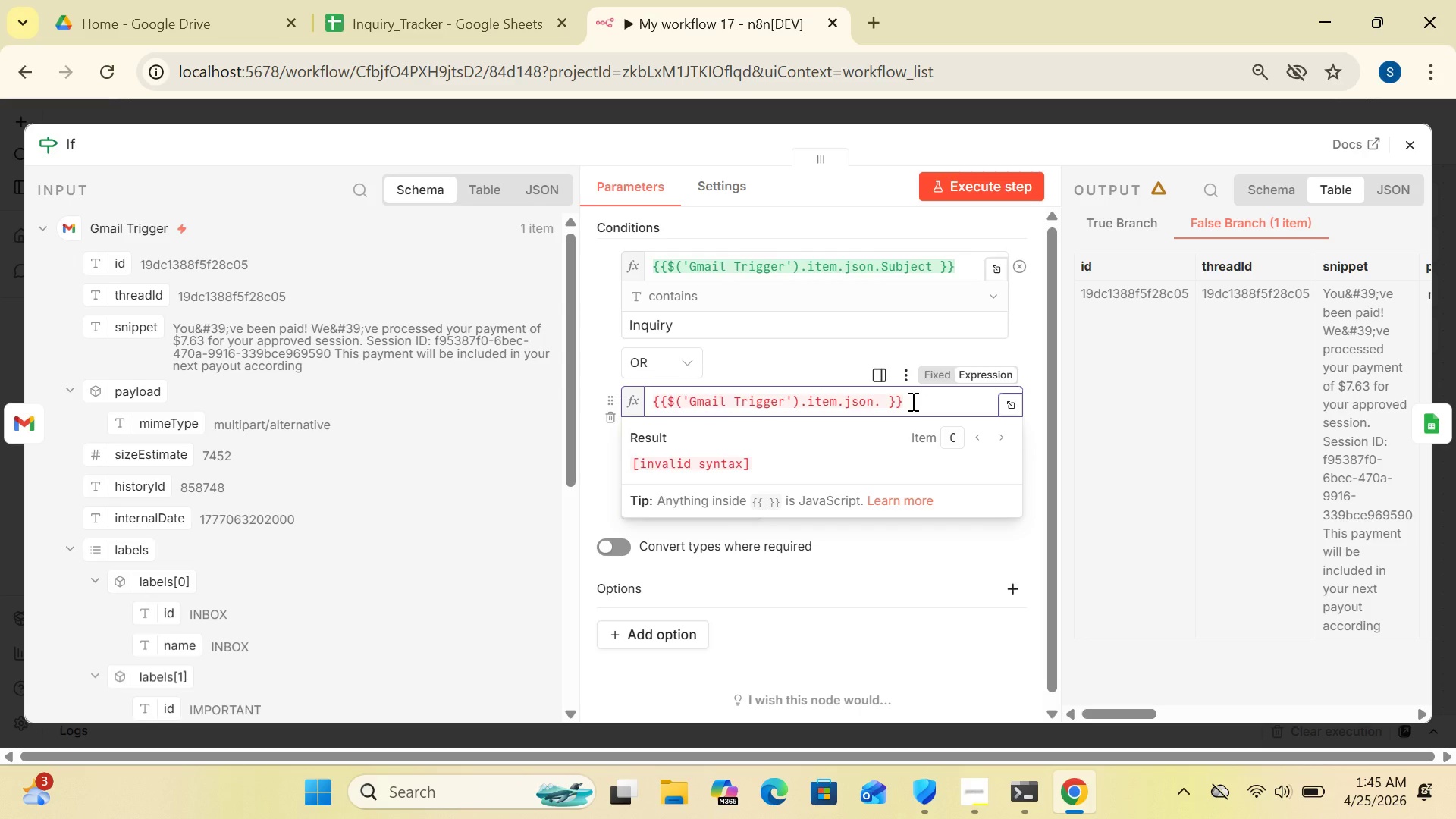 
key(Shift+ShiftLeft)
 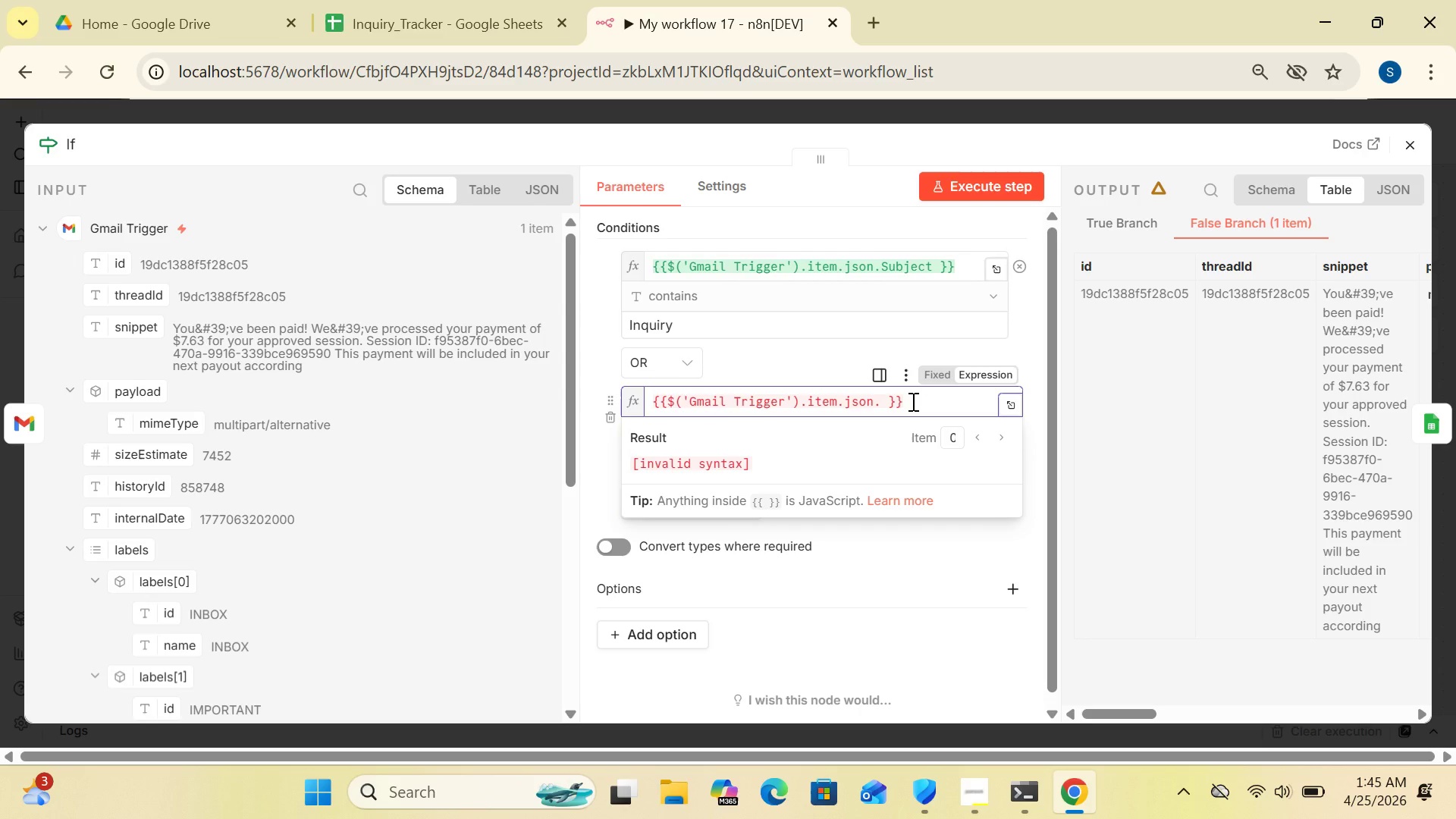 
key(S)
 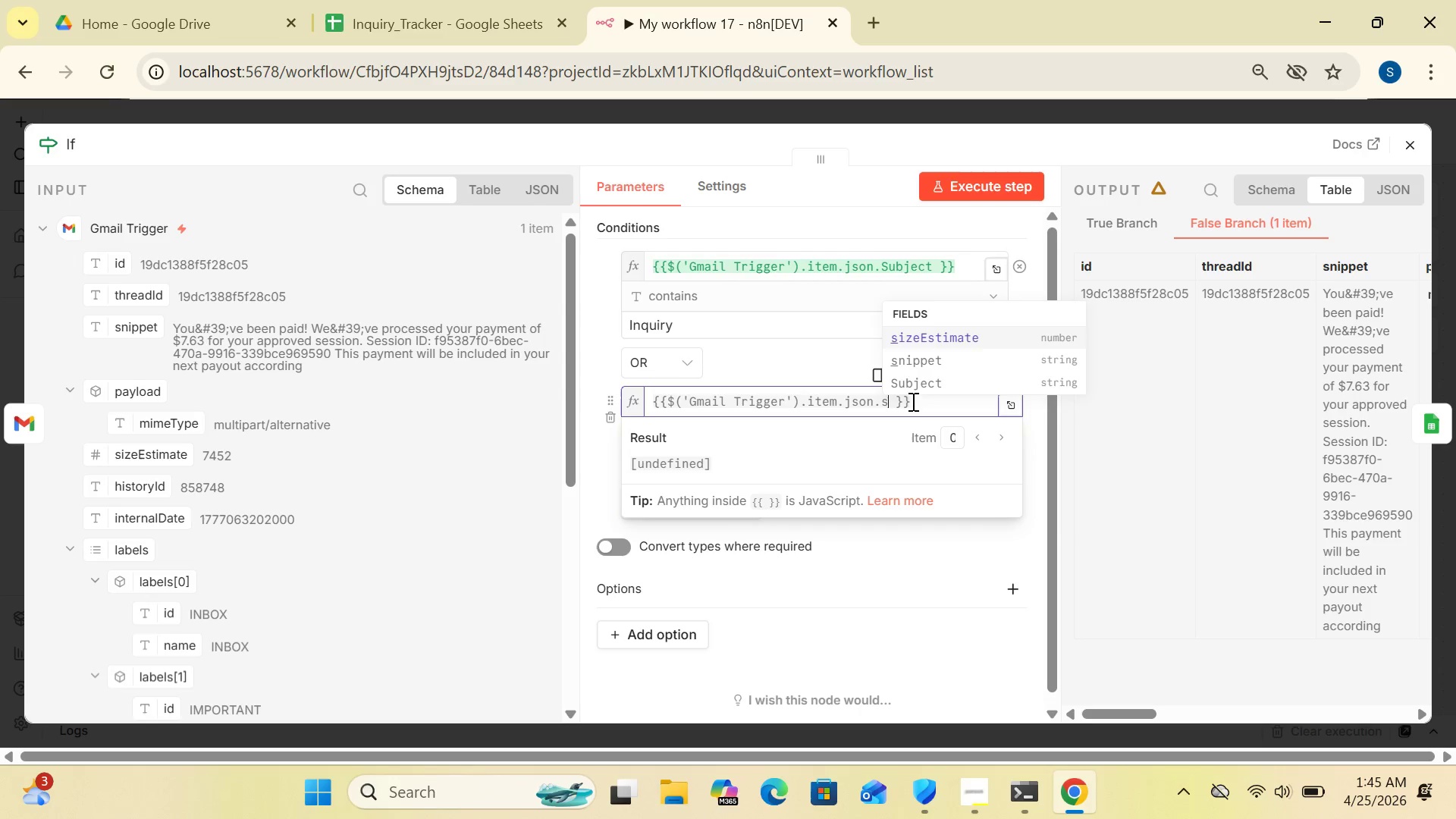 
key(Shift+ShiftLeft)
 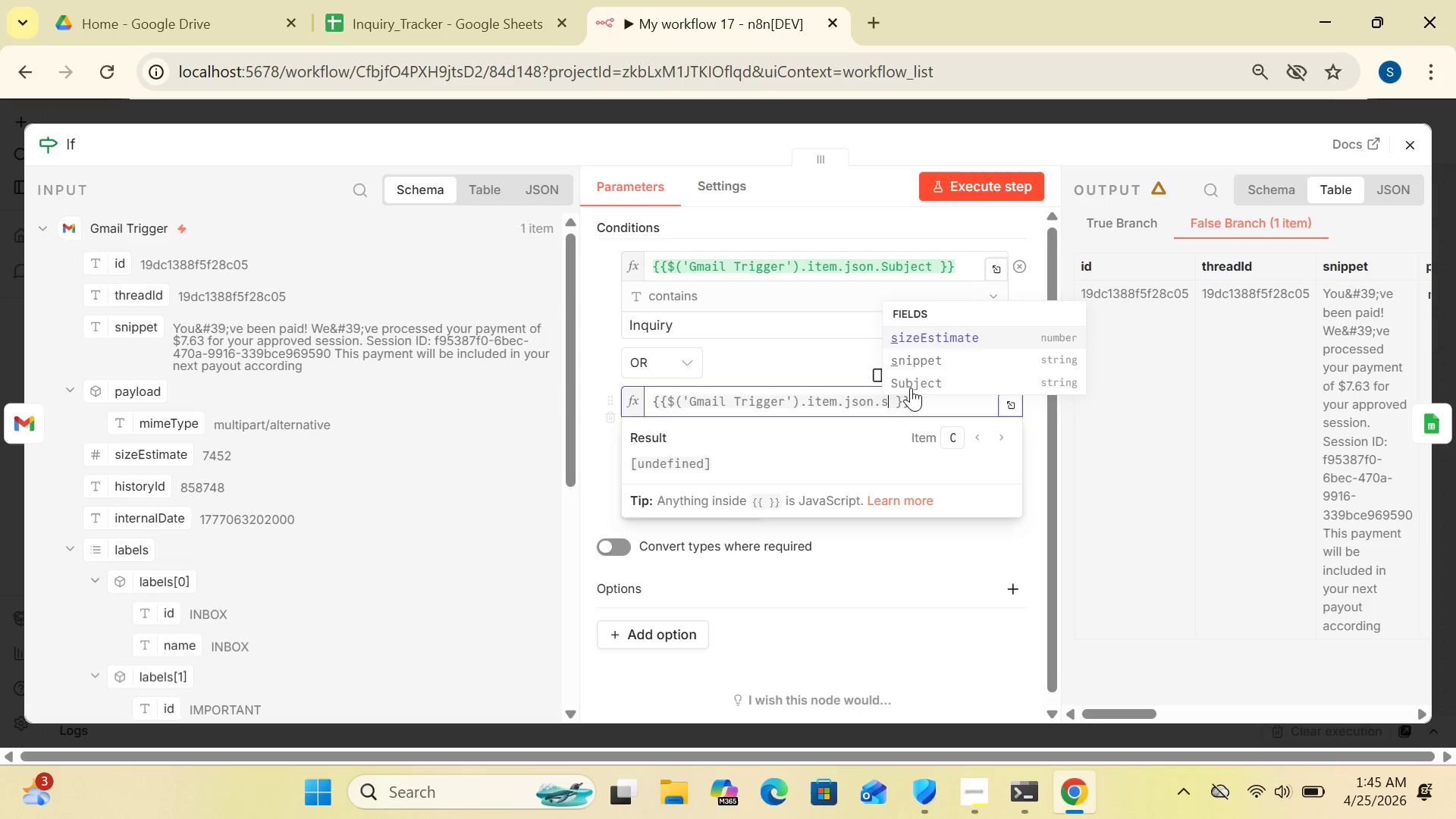 
left_click([912, 382])
 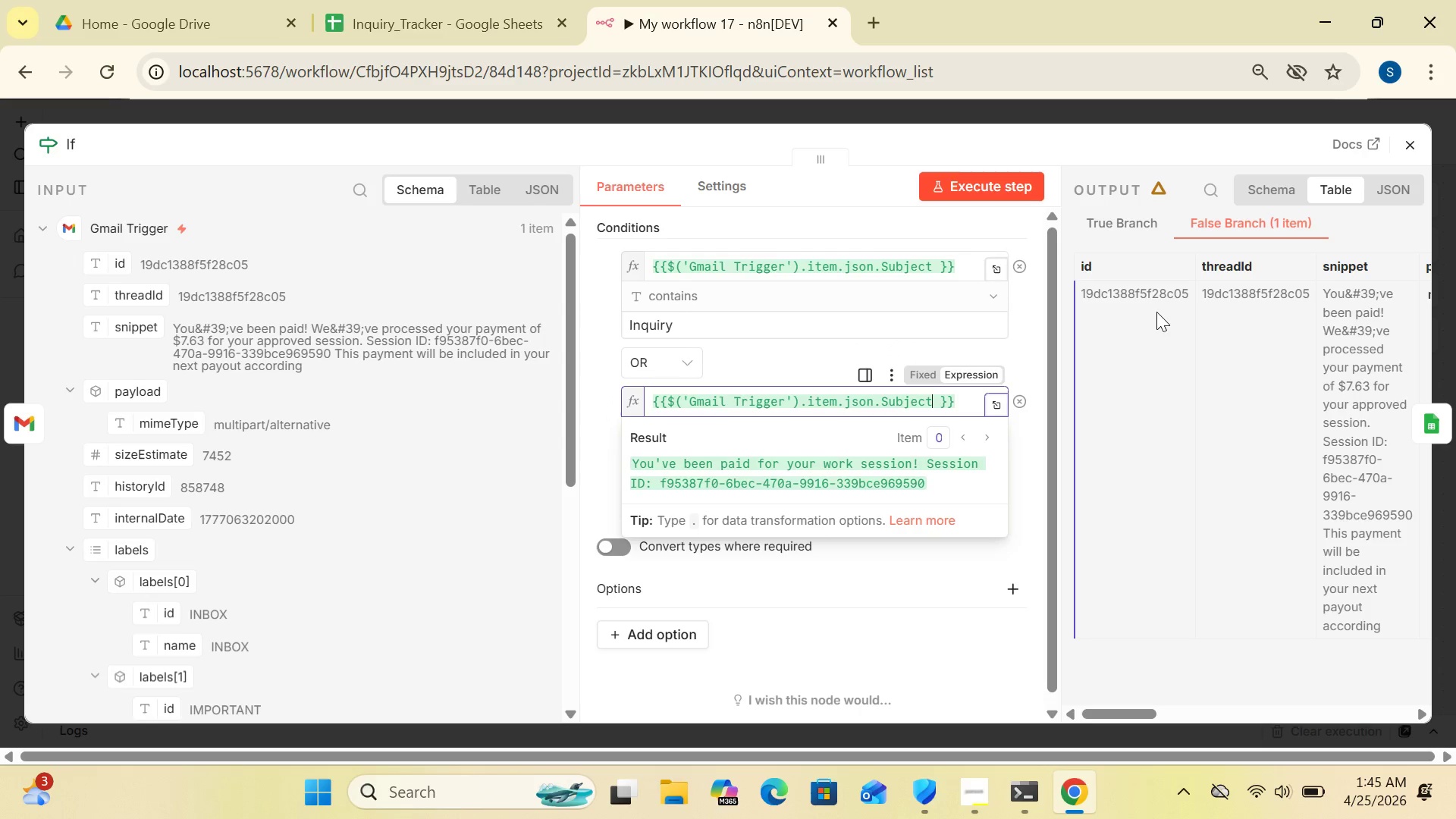 
left_click([1160, 384])
 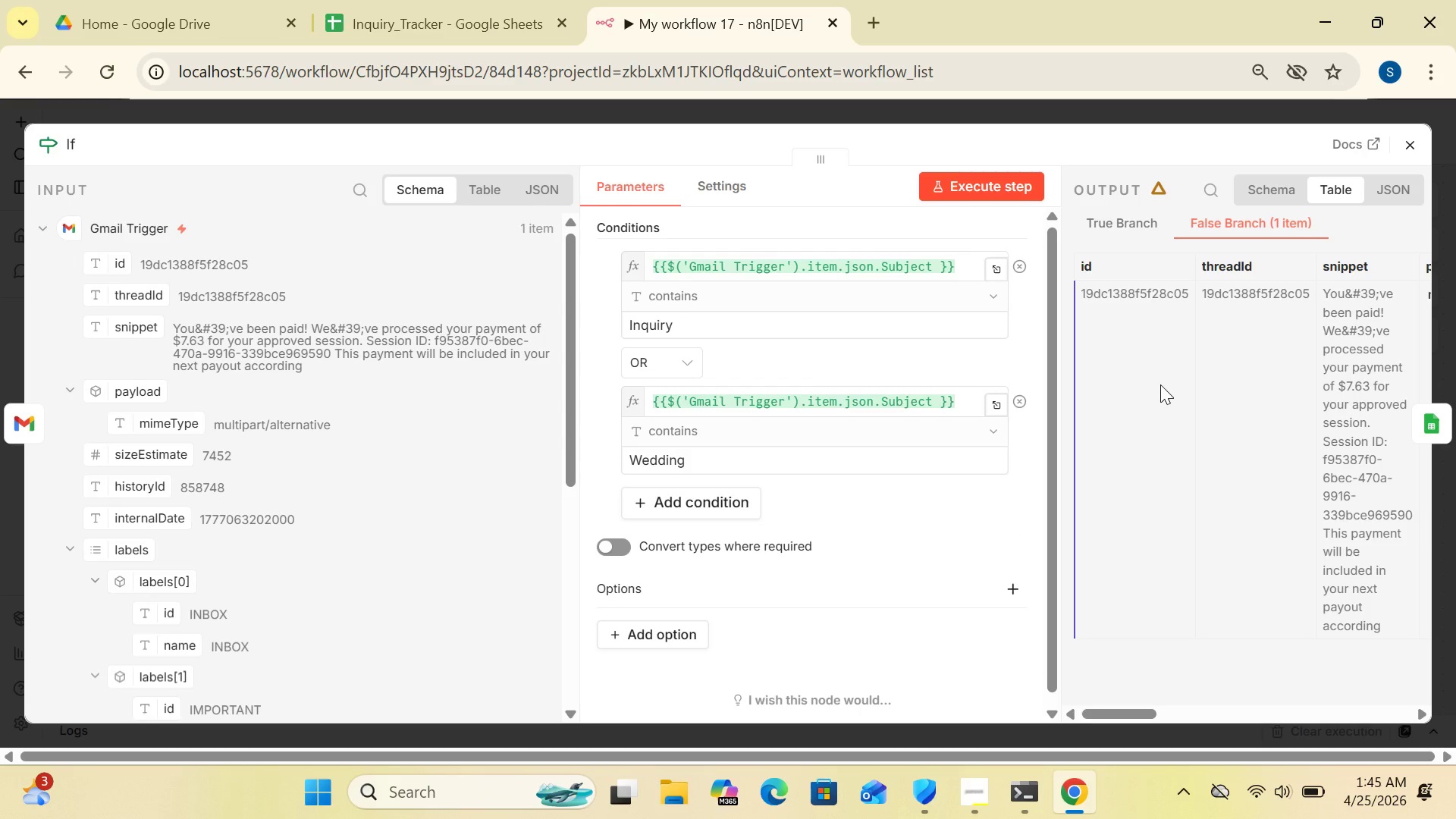 
wait(9.59)
 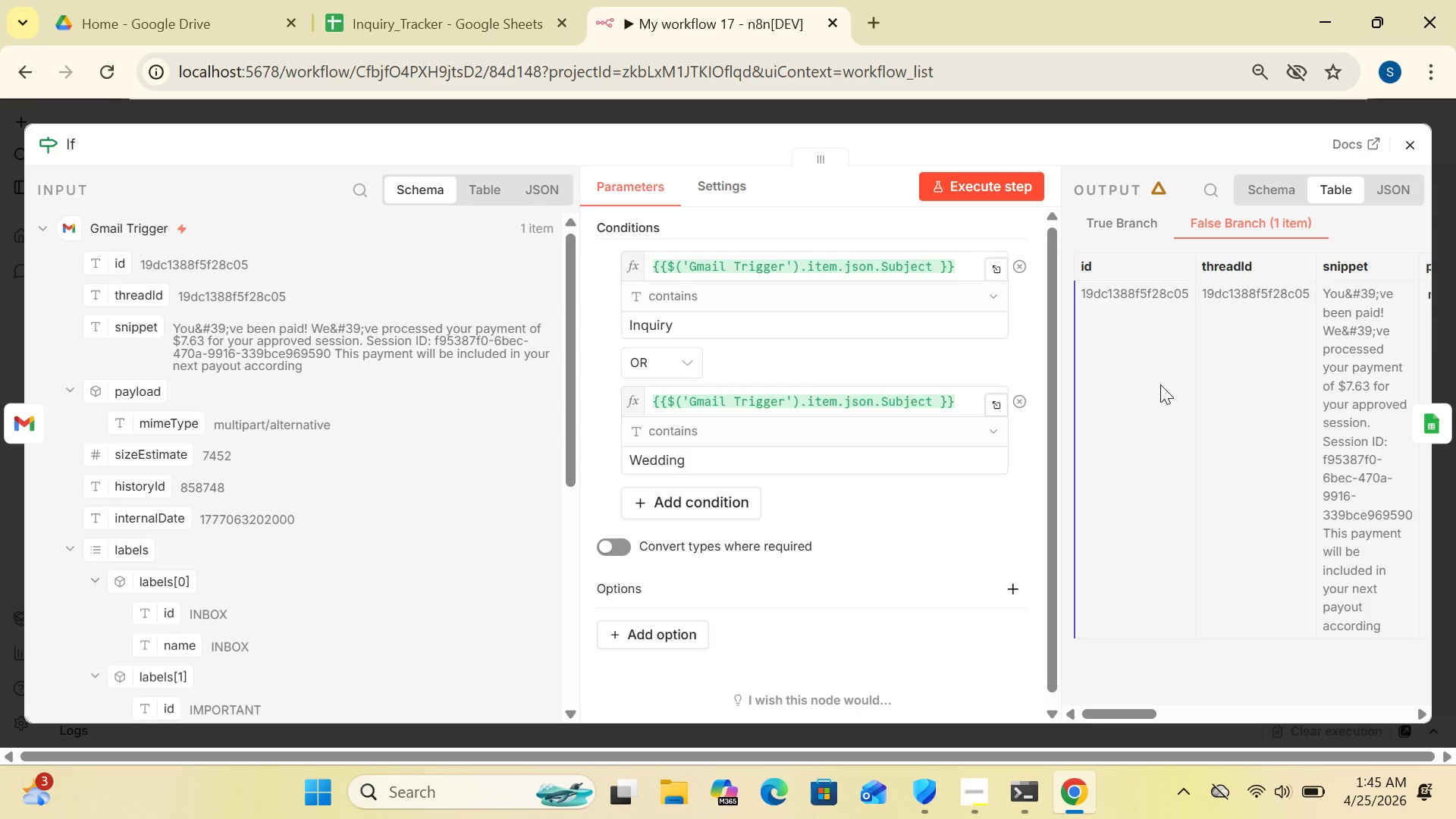 
left_click([1411, 145])
 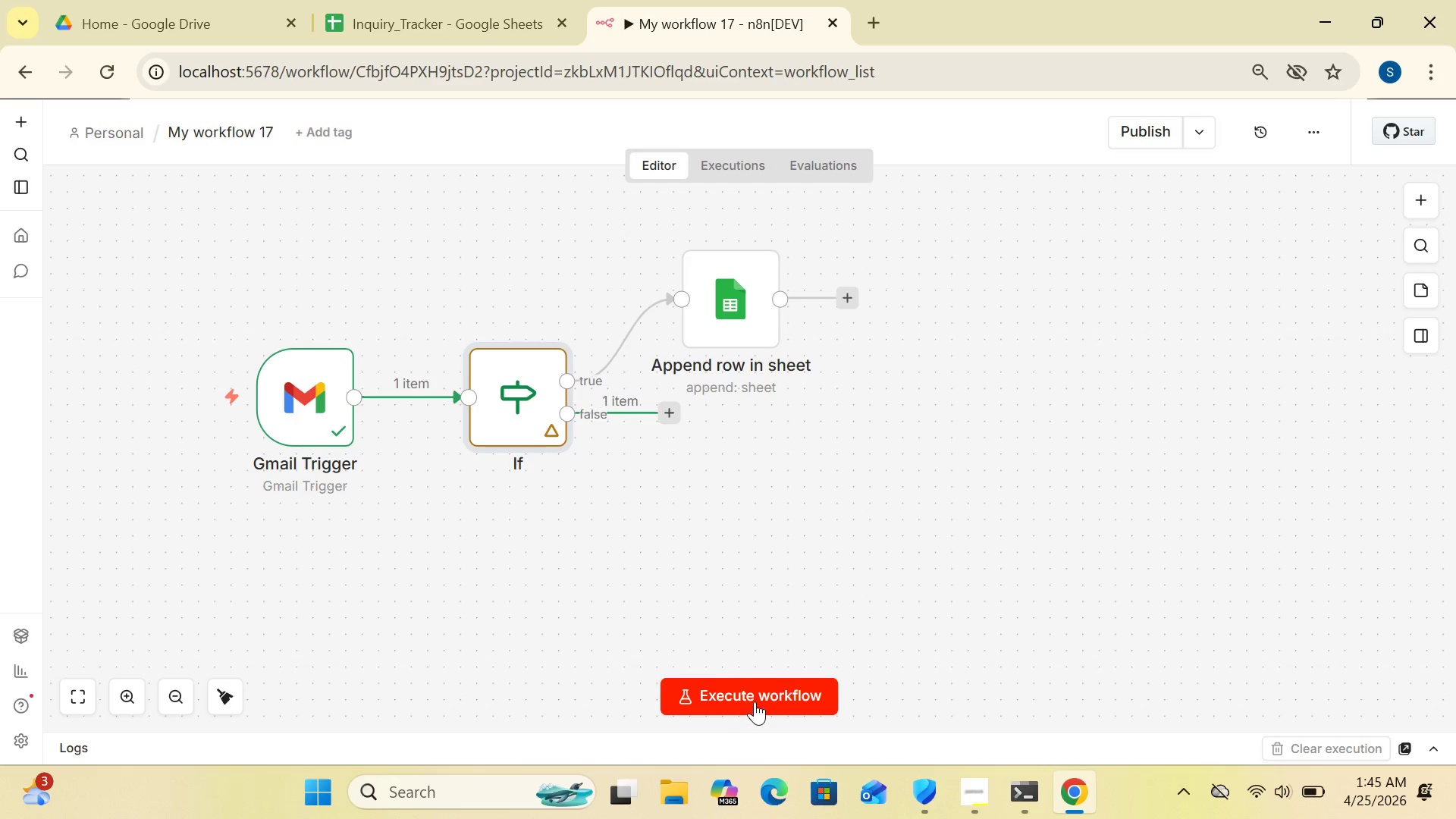 
left_click([755, 695])
 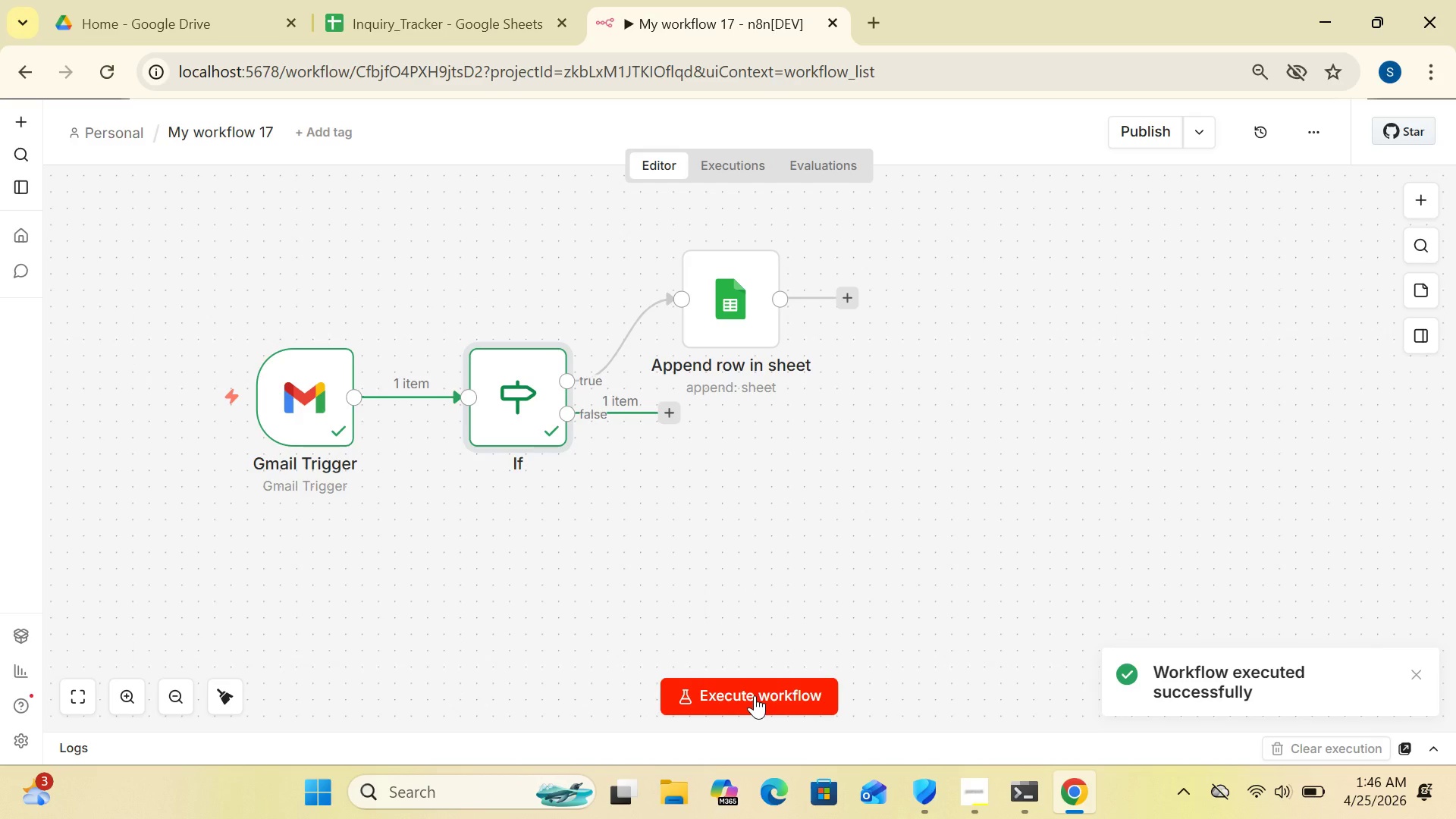 
wait(11.3)
 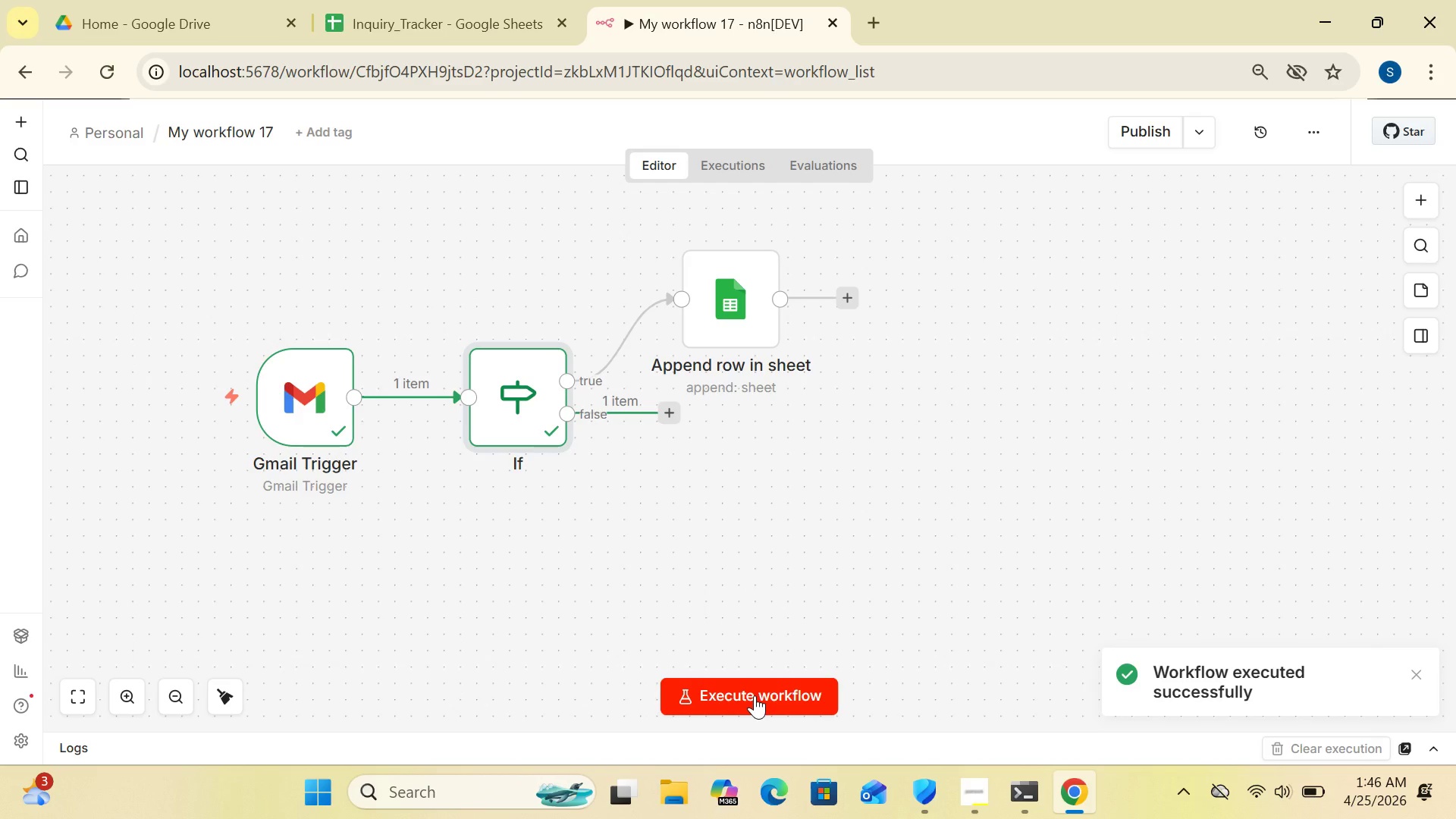 
double_click([739, 328])
 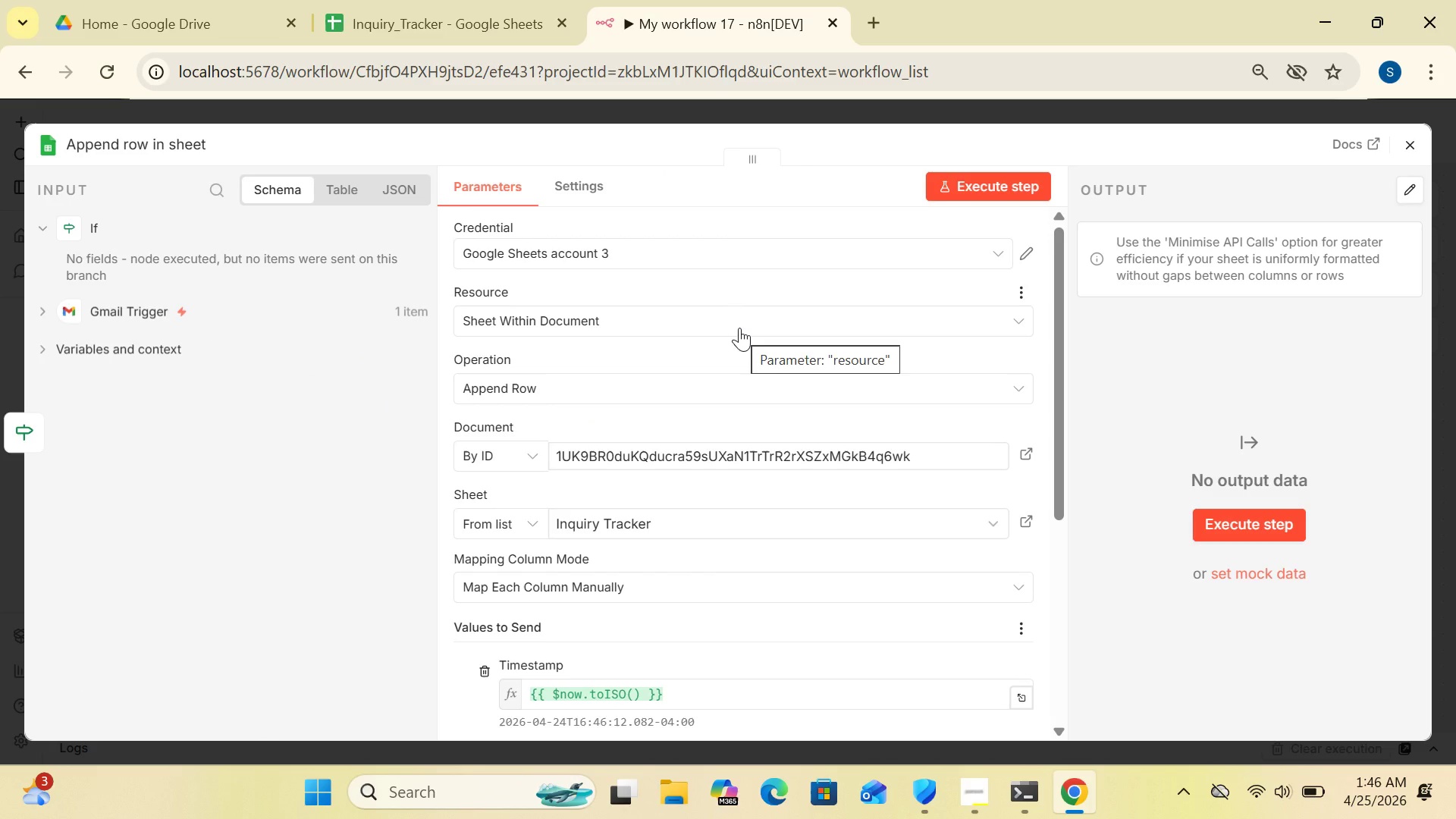 
wait(8.28)
 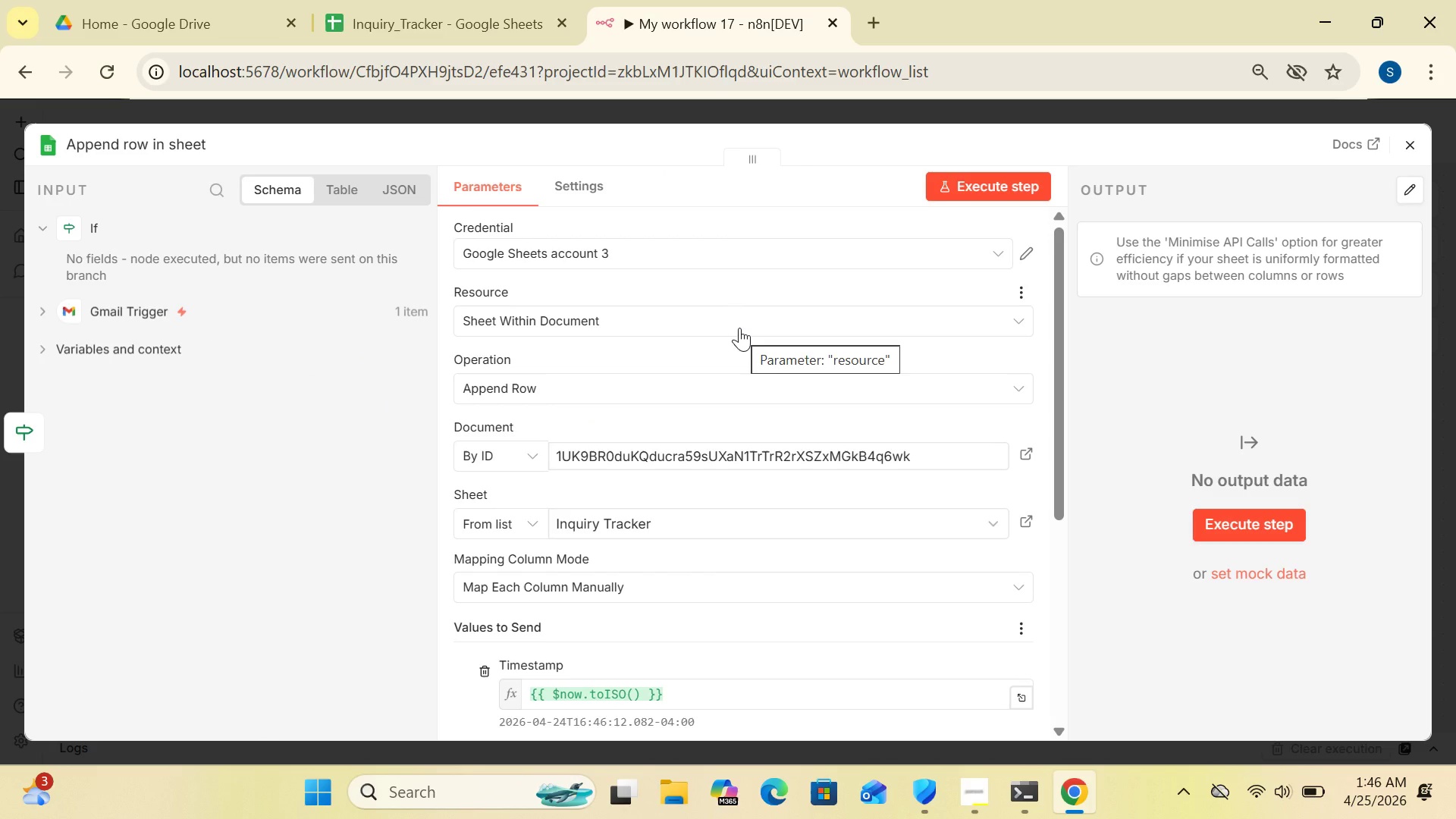 
left_click([1414, 143])
 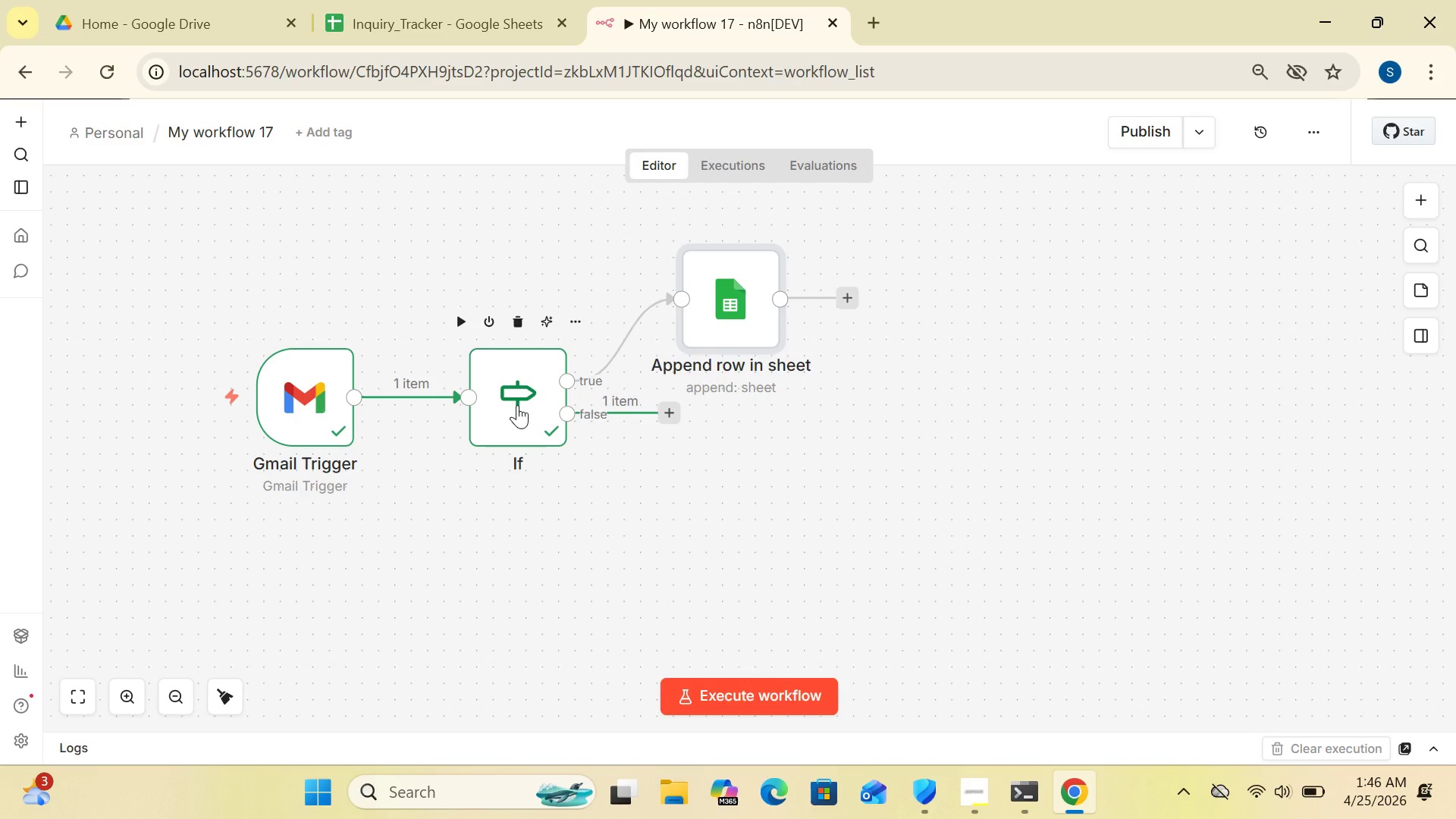 
double_click([517, 405])
 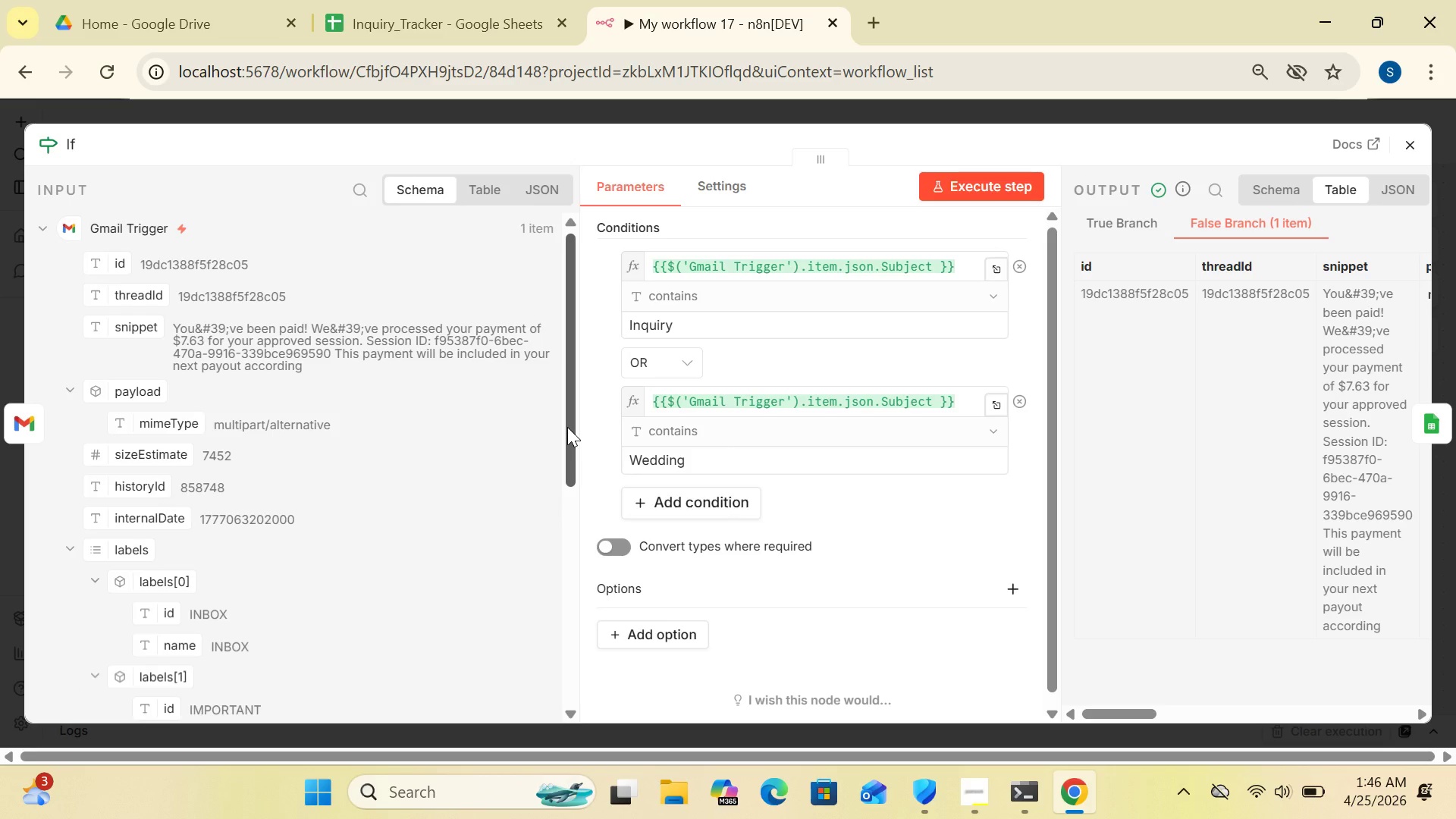 
wait(10.7)
 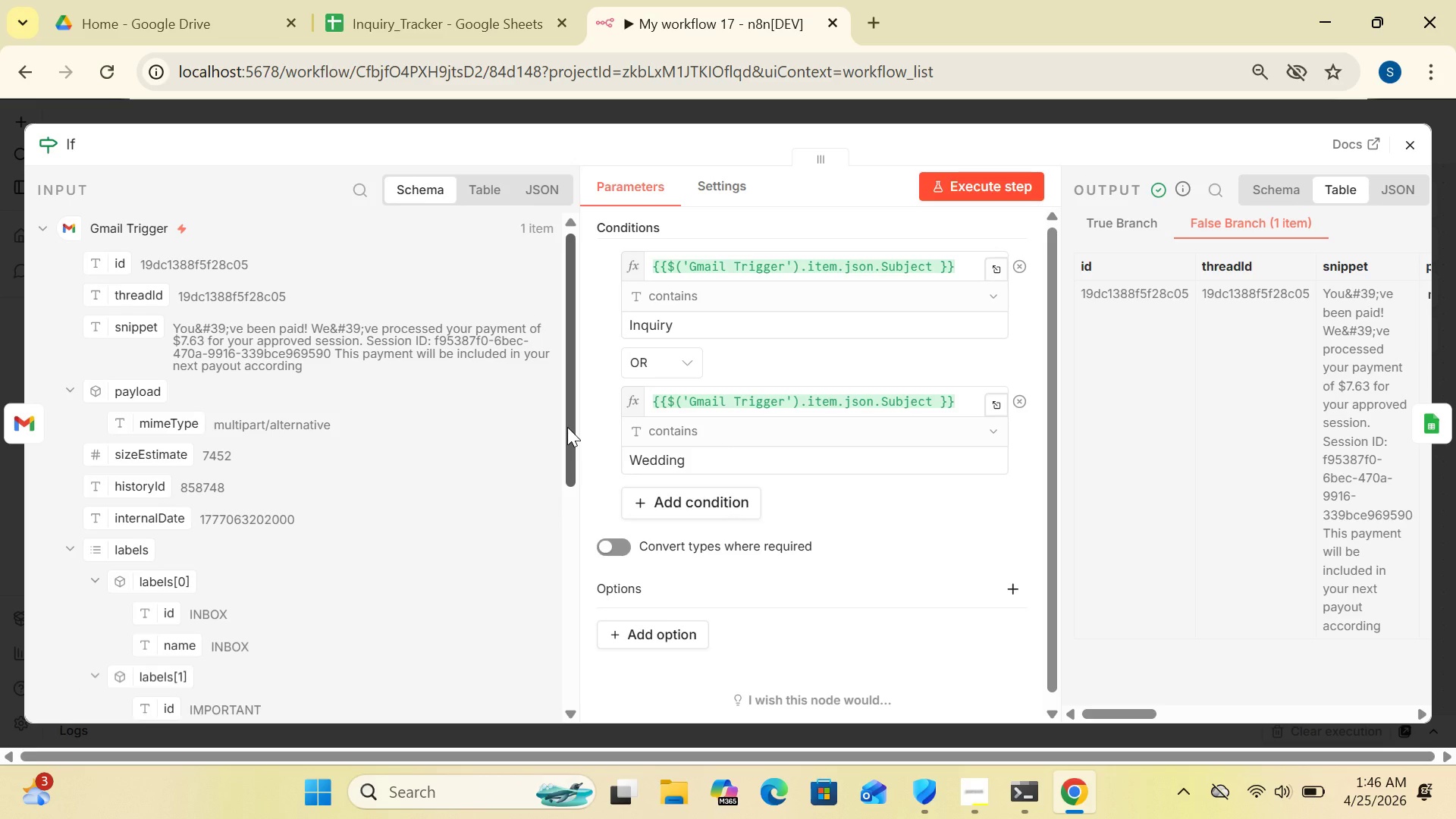 
left_click([974, 306])
 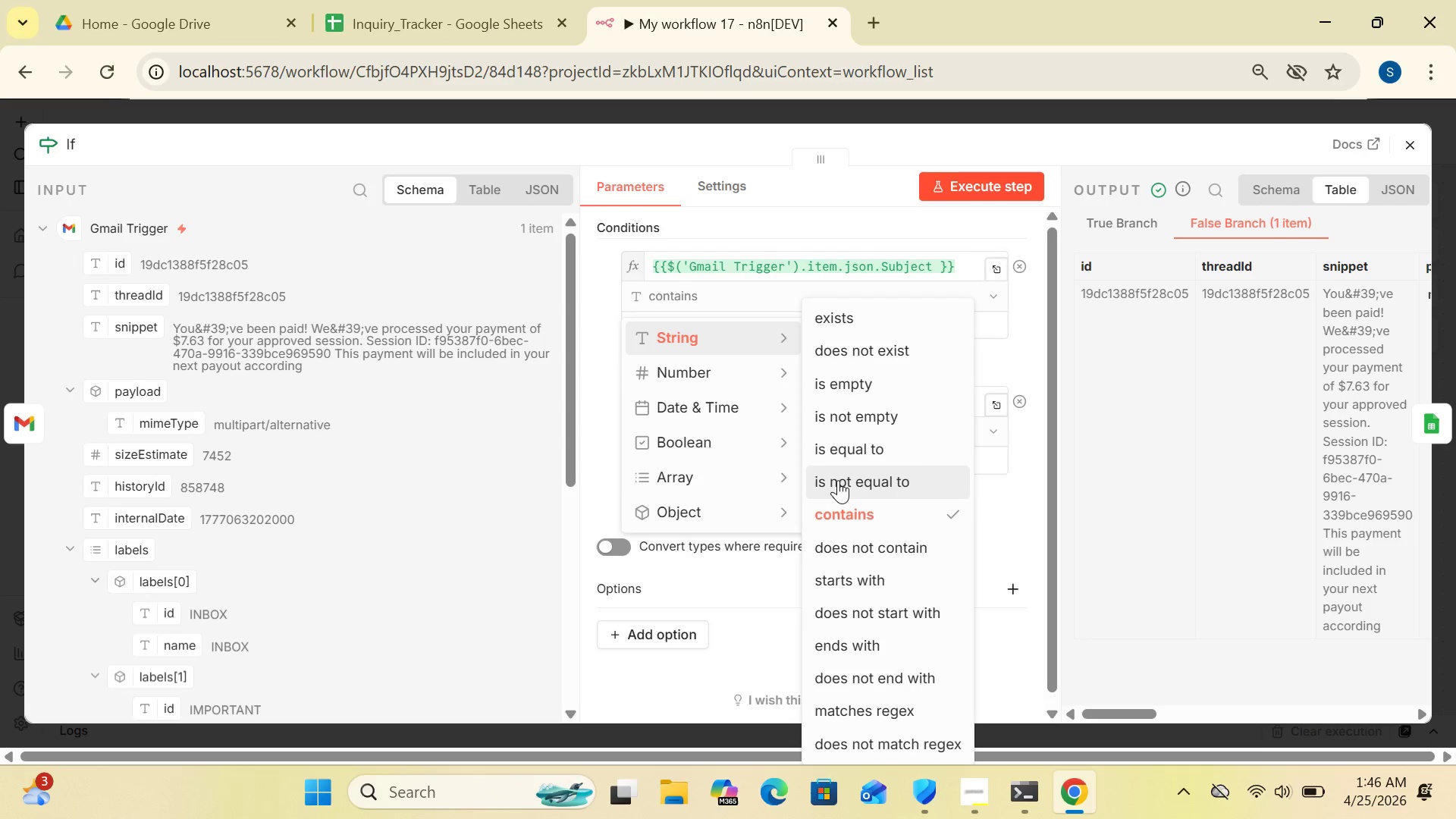 
left_click([836, 511])
 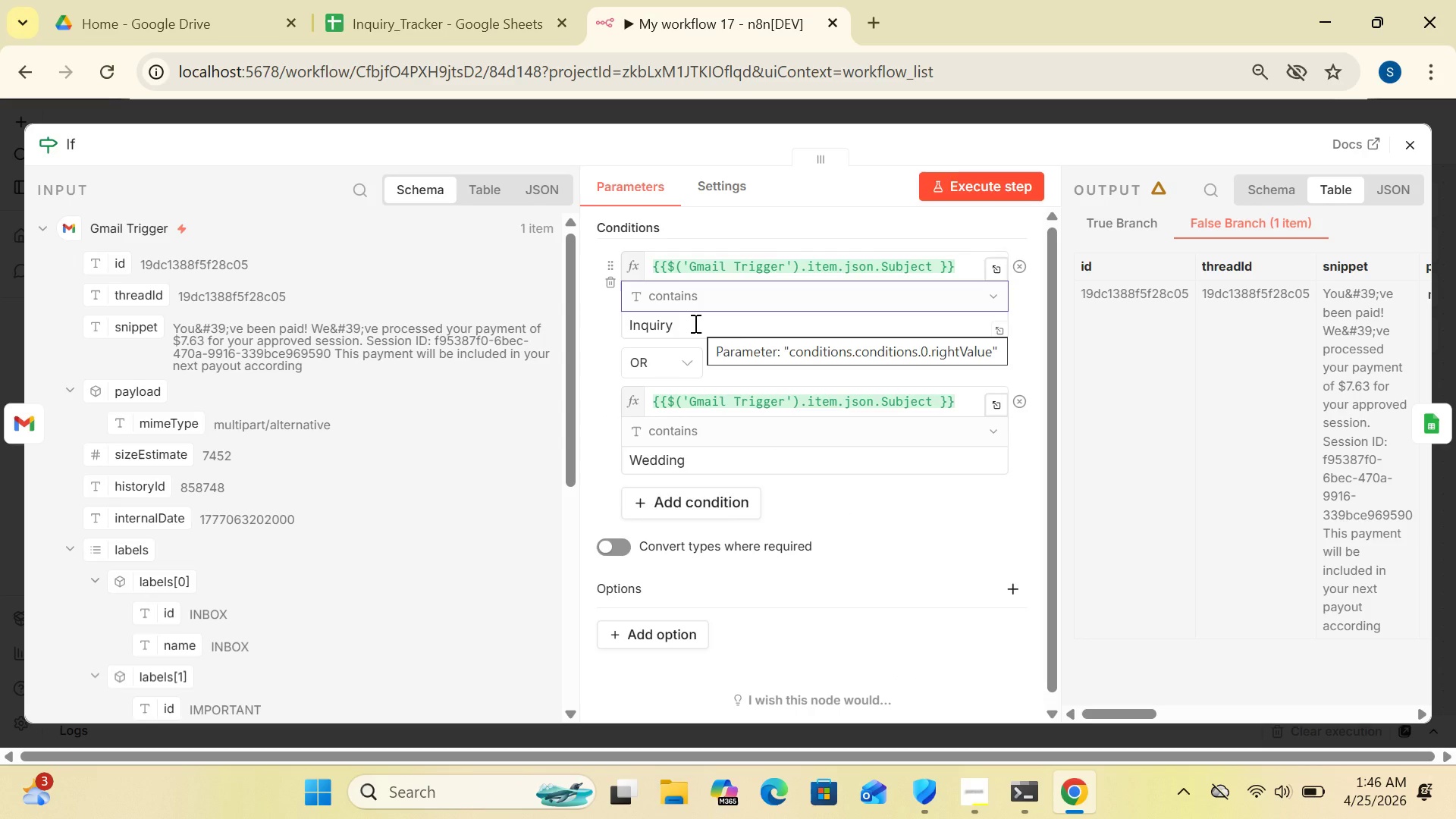 
wait(12.12)
 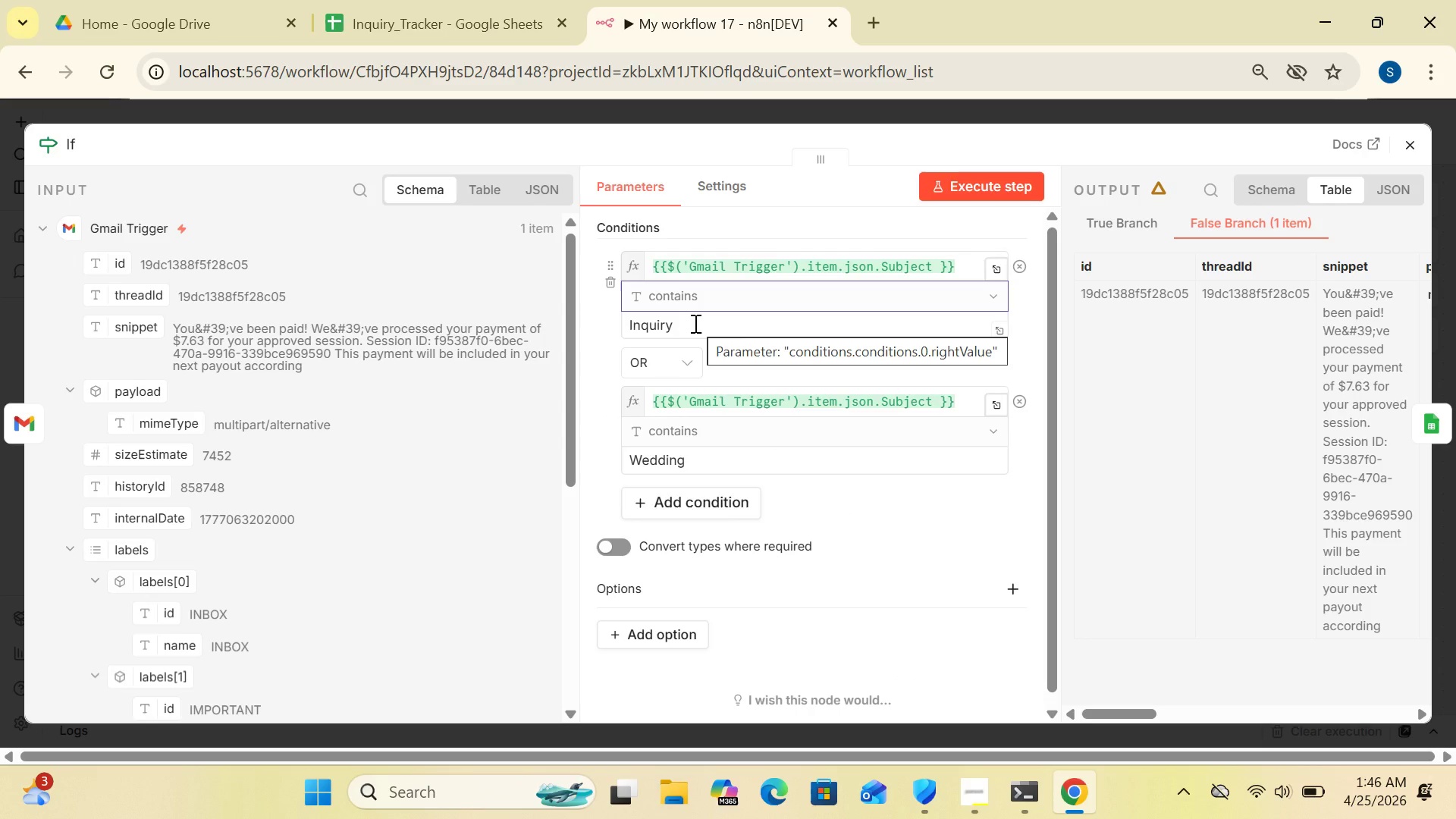 
left_click([695, 328])
 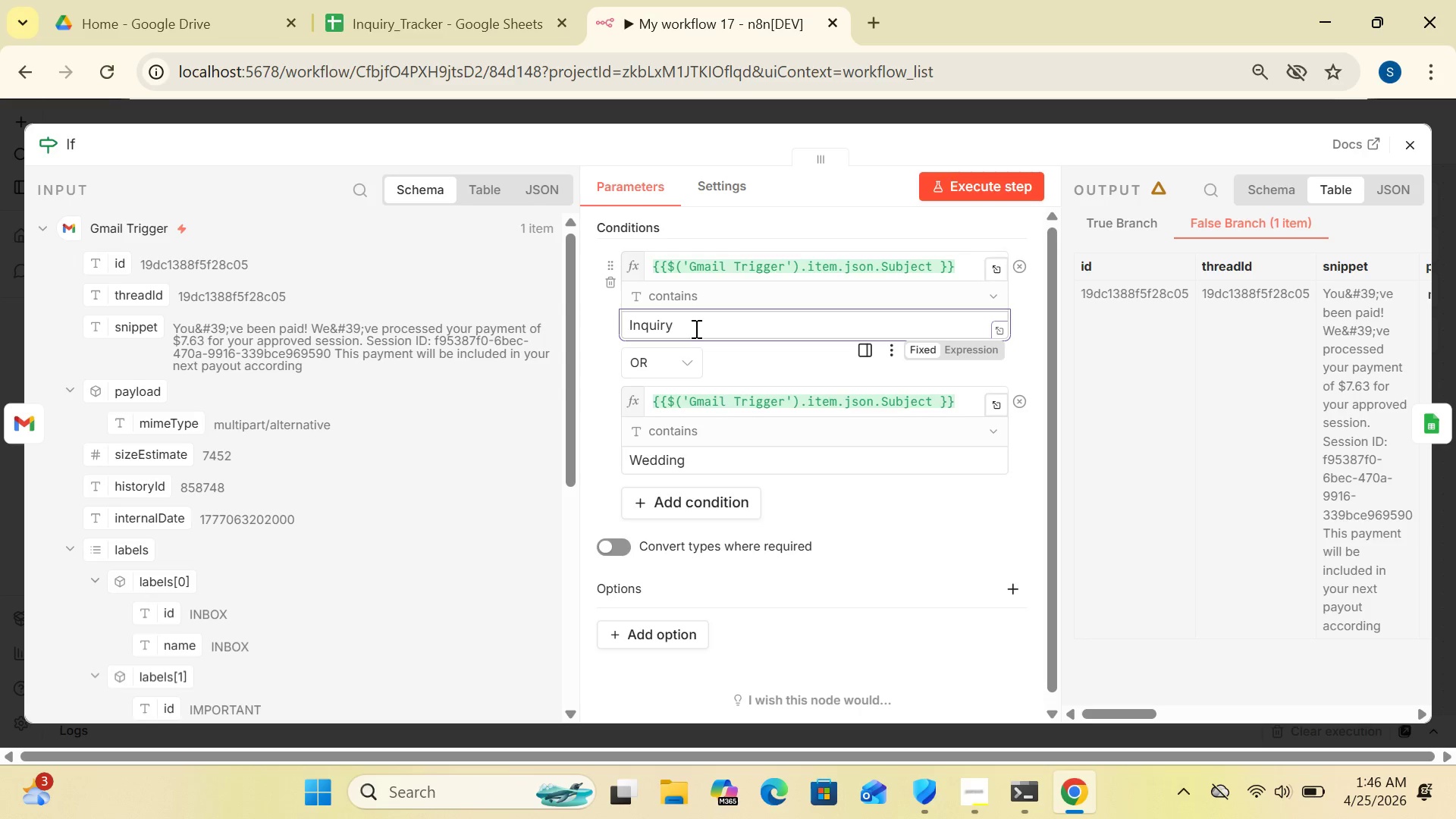 
key(Backspace)
 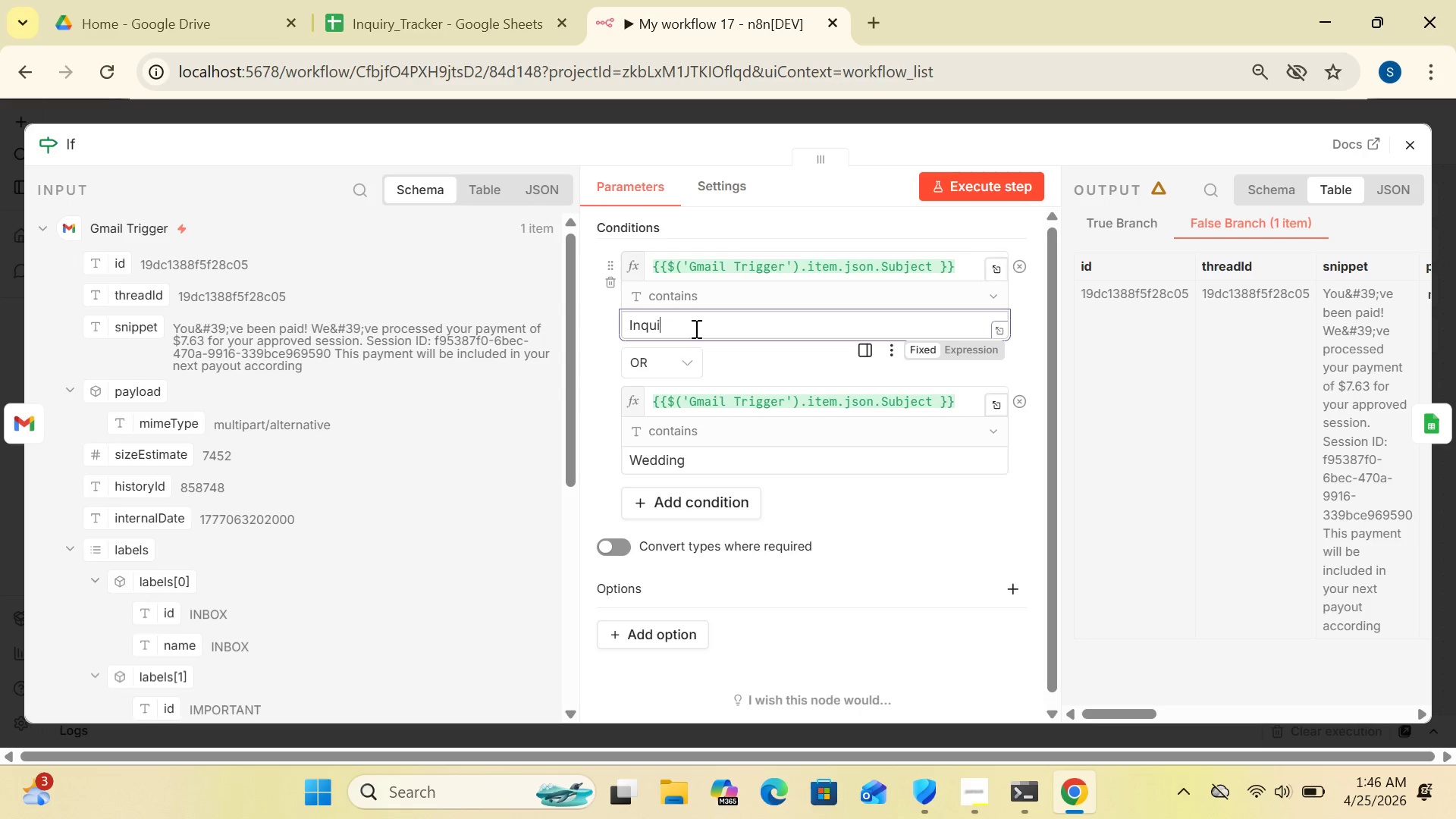 
key(Backspace)
 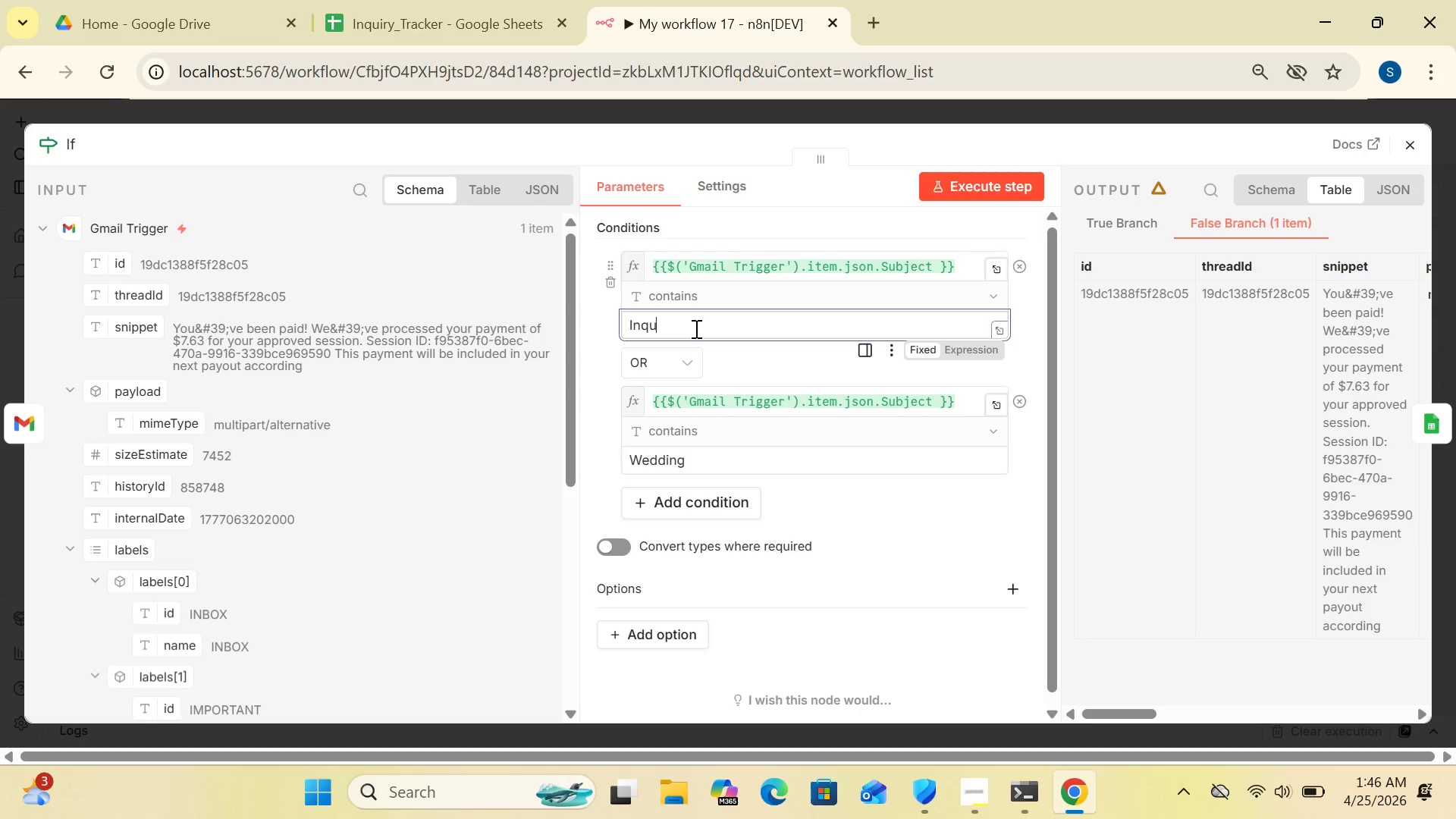 
key(Backspace)
 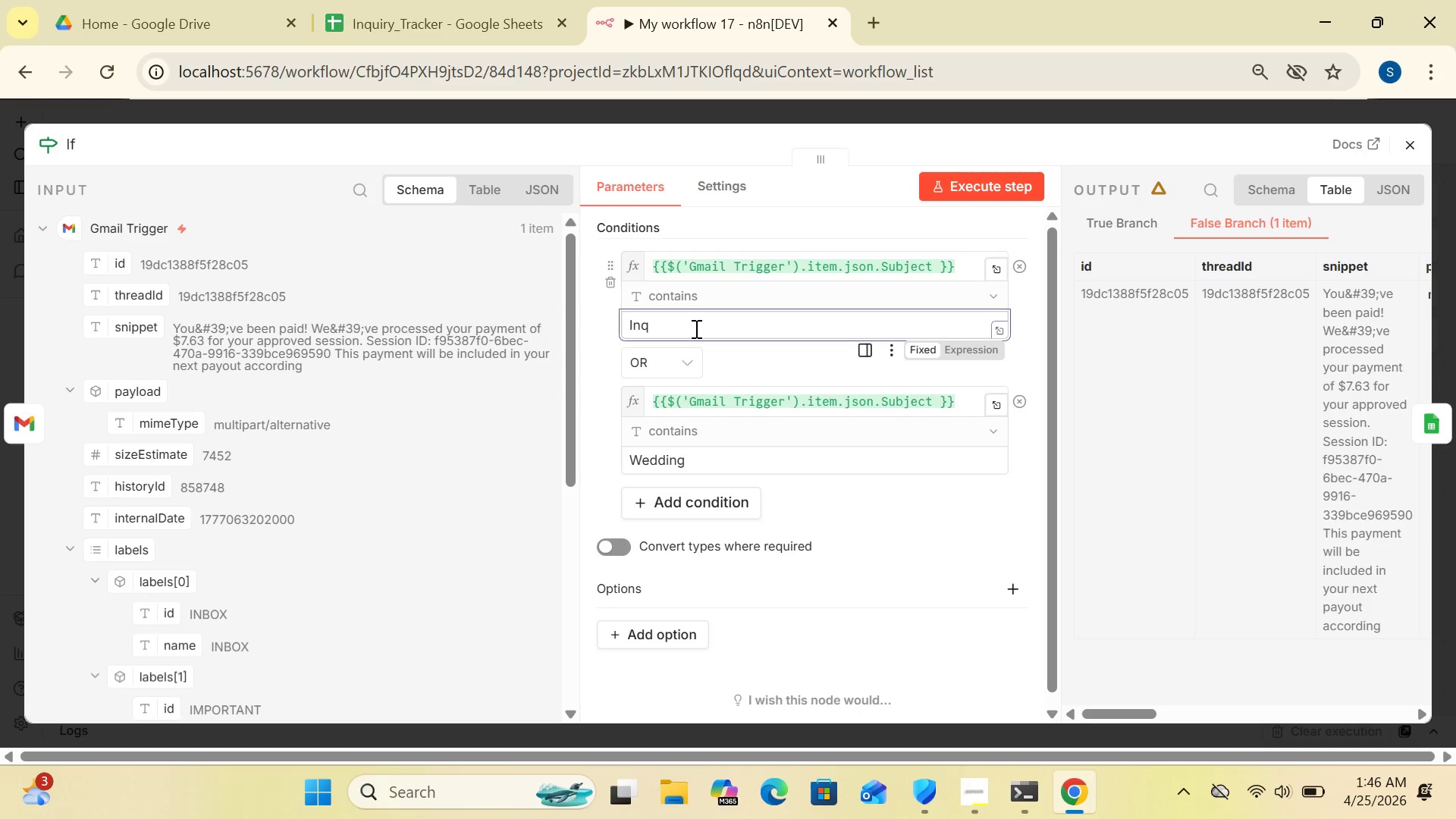 
key(Backspace)
 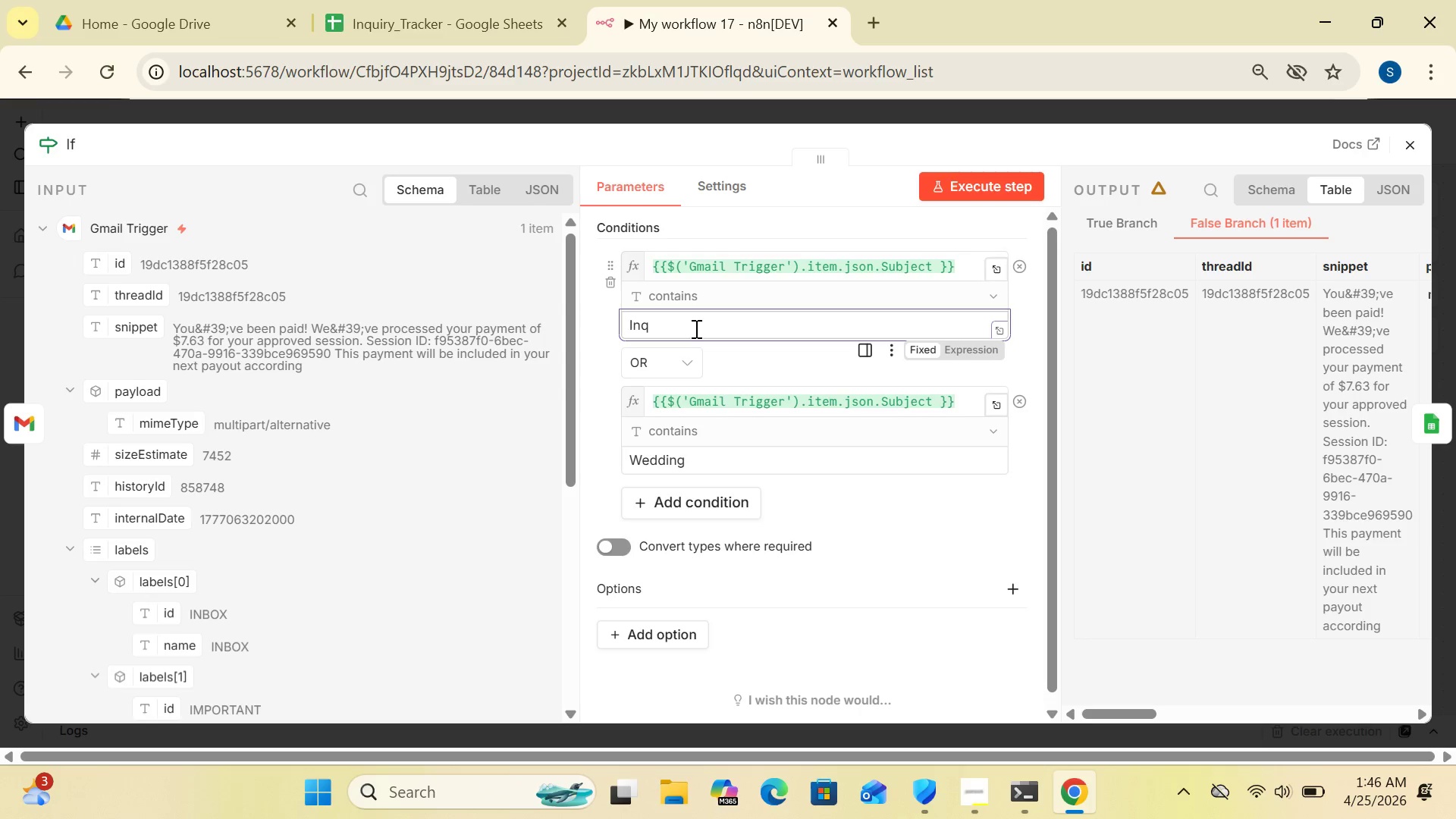 
key(Backspace)
 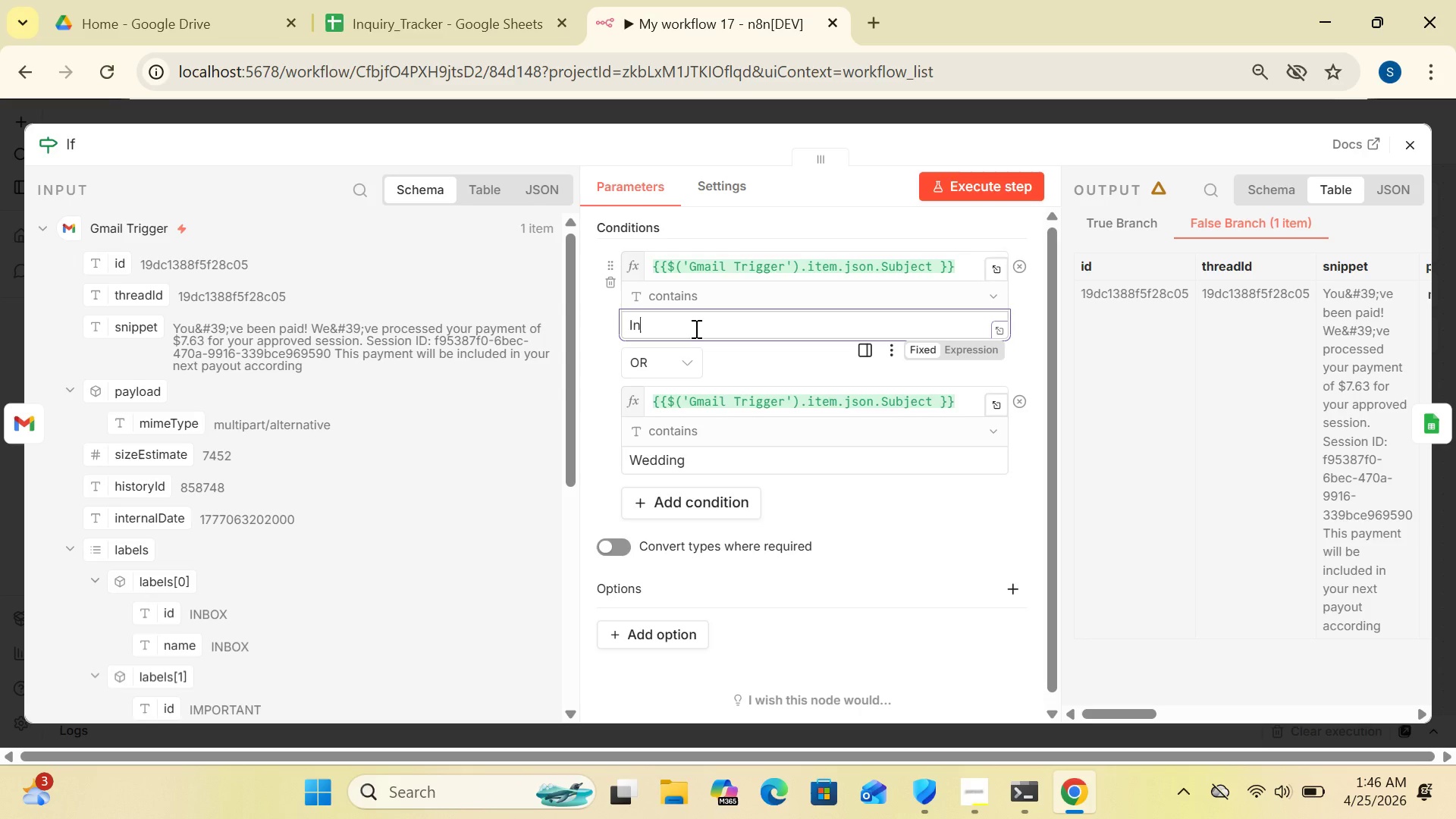 
key(Backspace)
 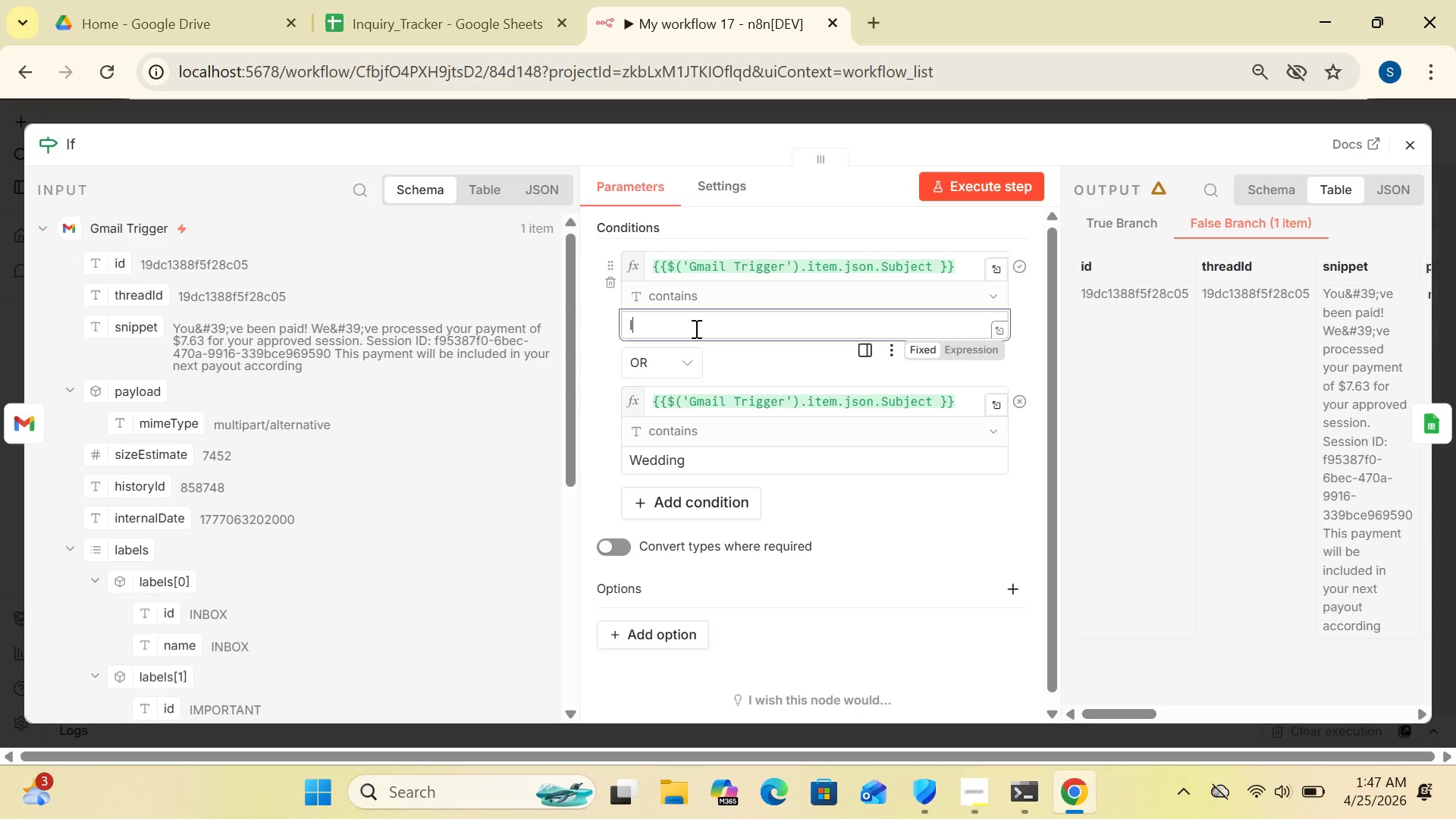 
wait(16.36)
 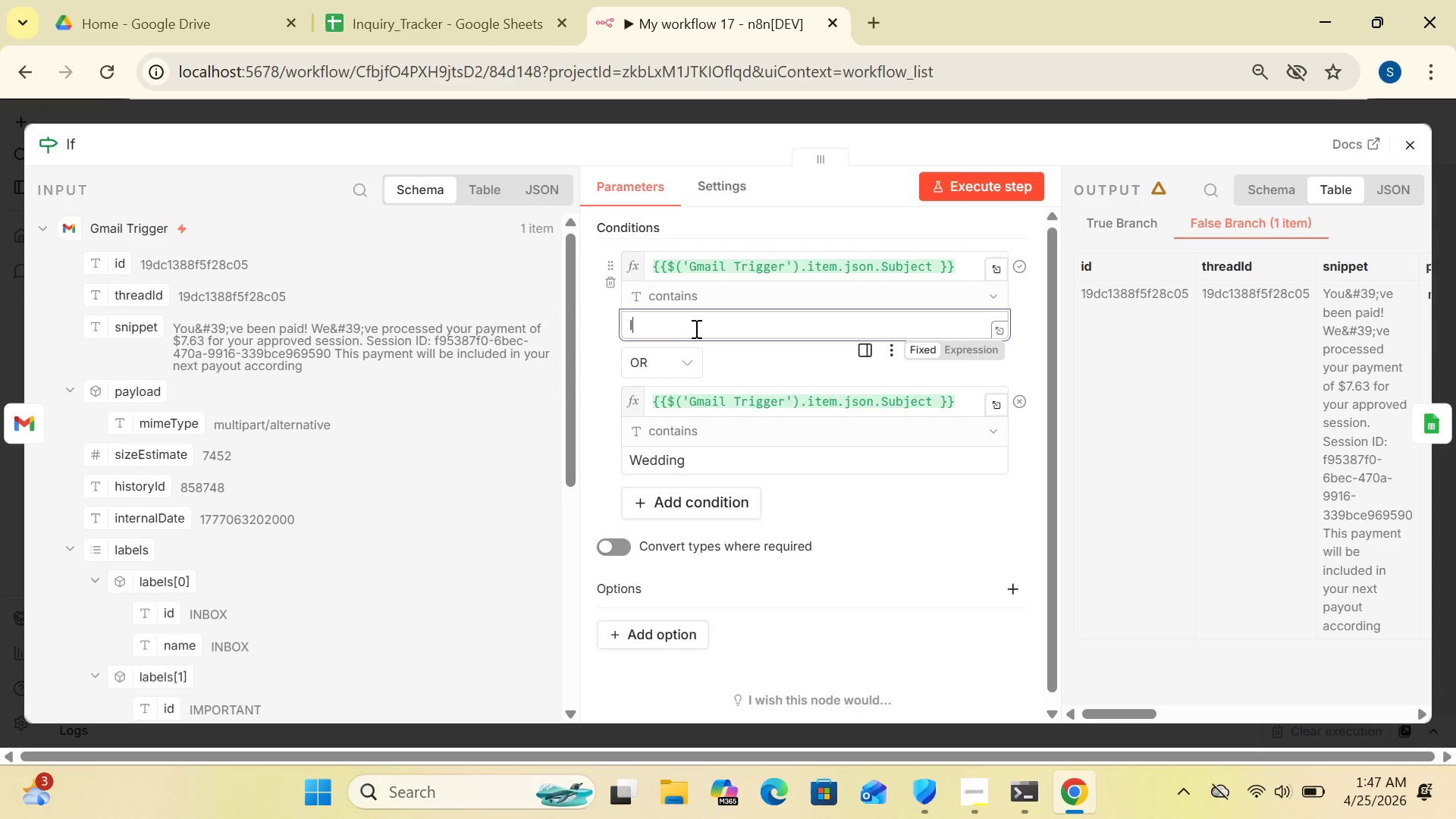 
left_click([689, 355])
 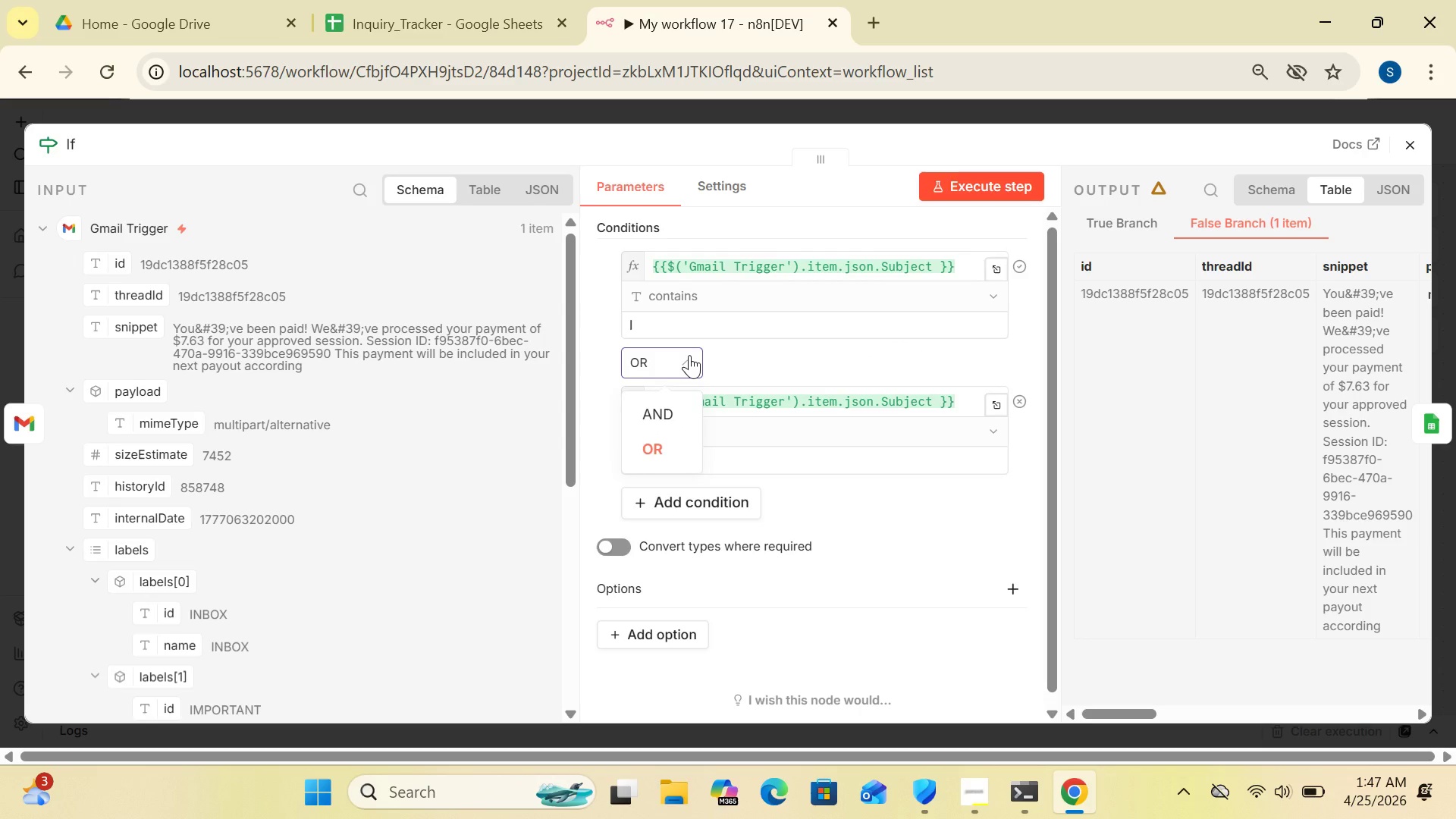 
wait(7.27)
 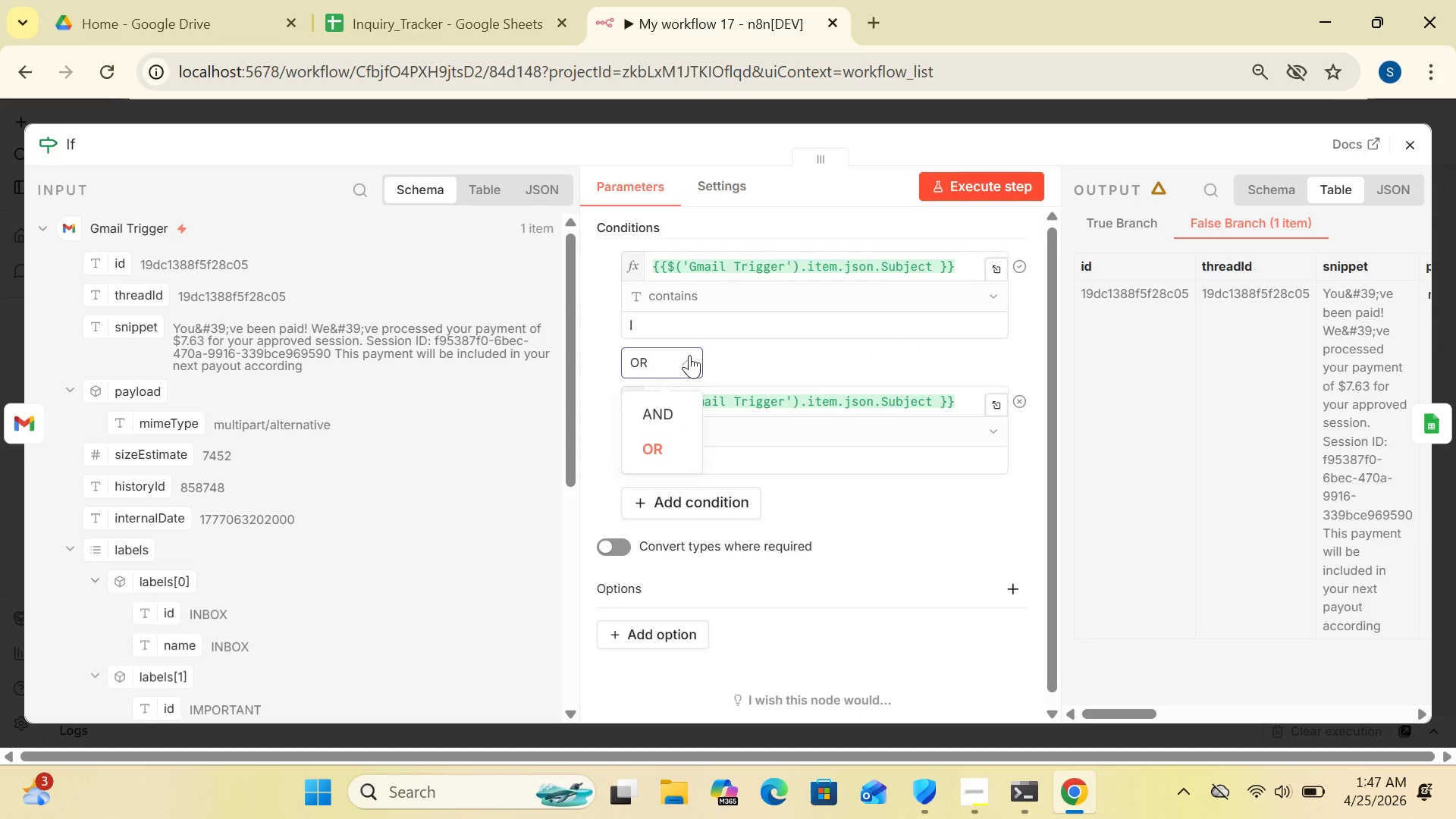 
left_click([664, 446])
 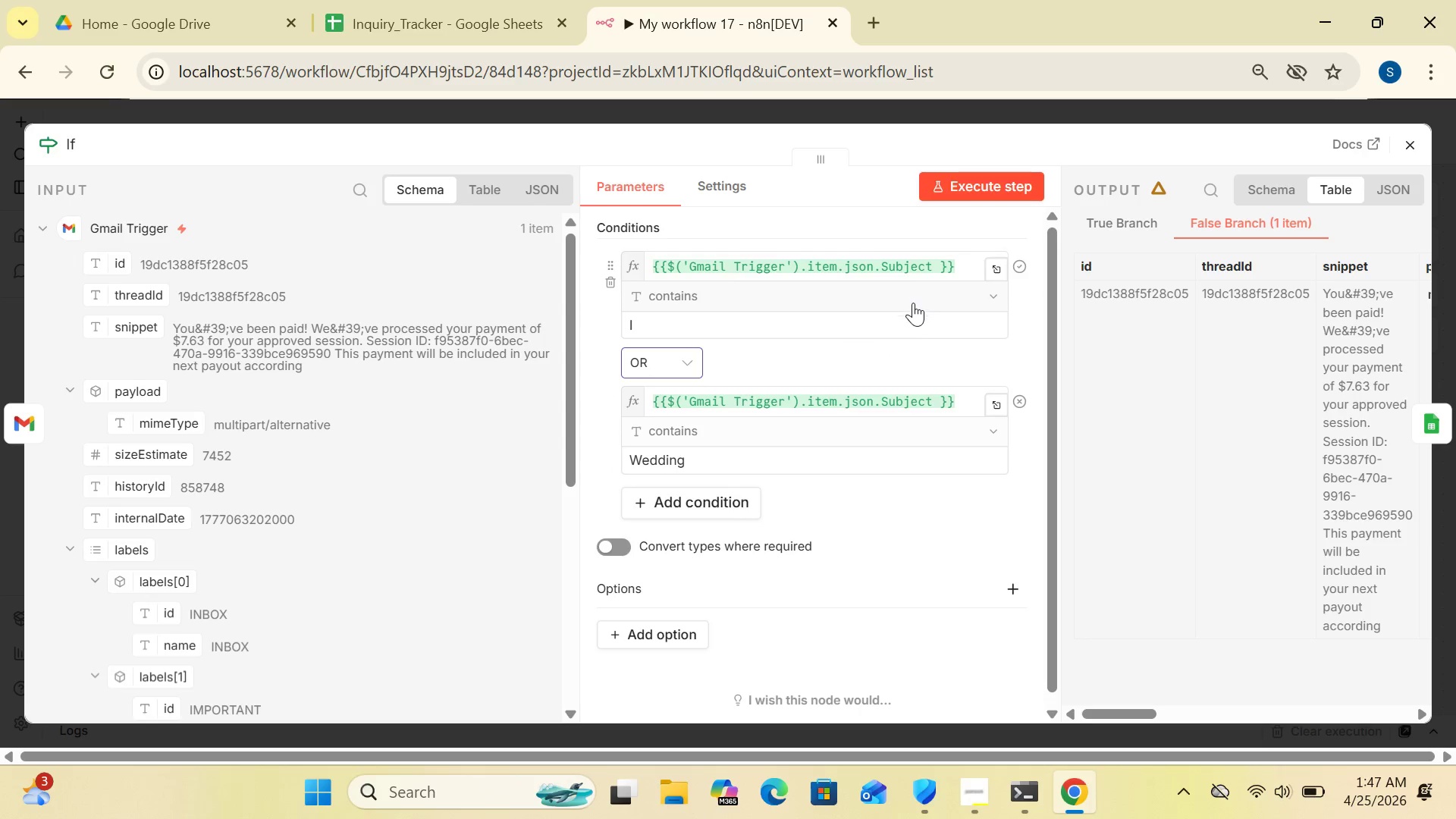 
wait(13.64)
 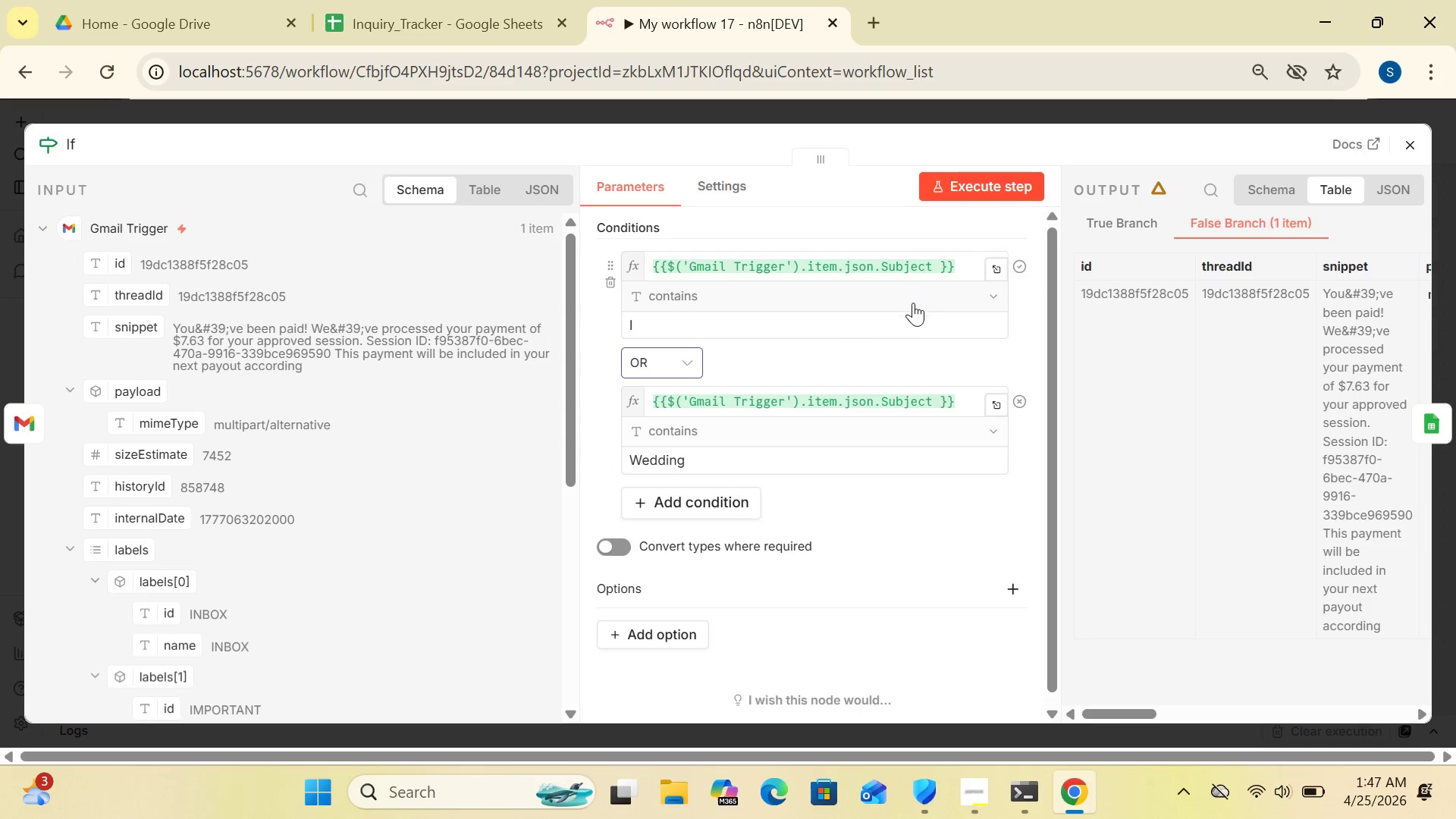 
type(Wedding)
 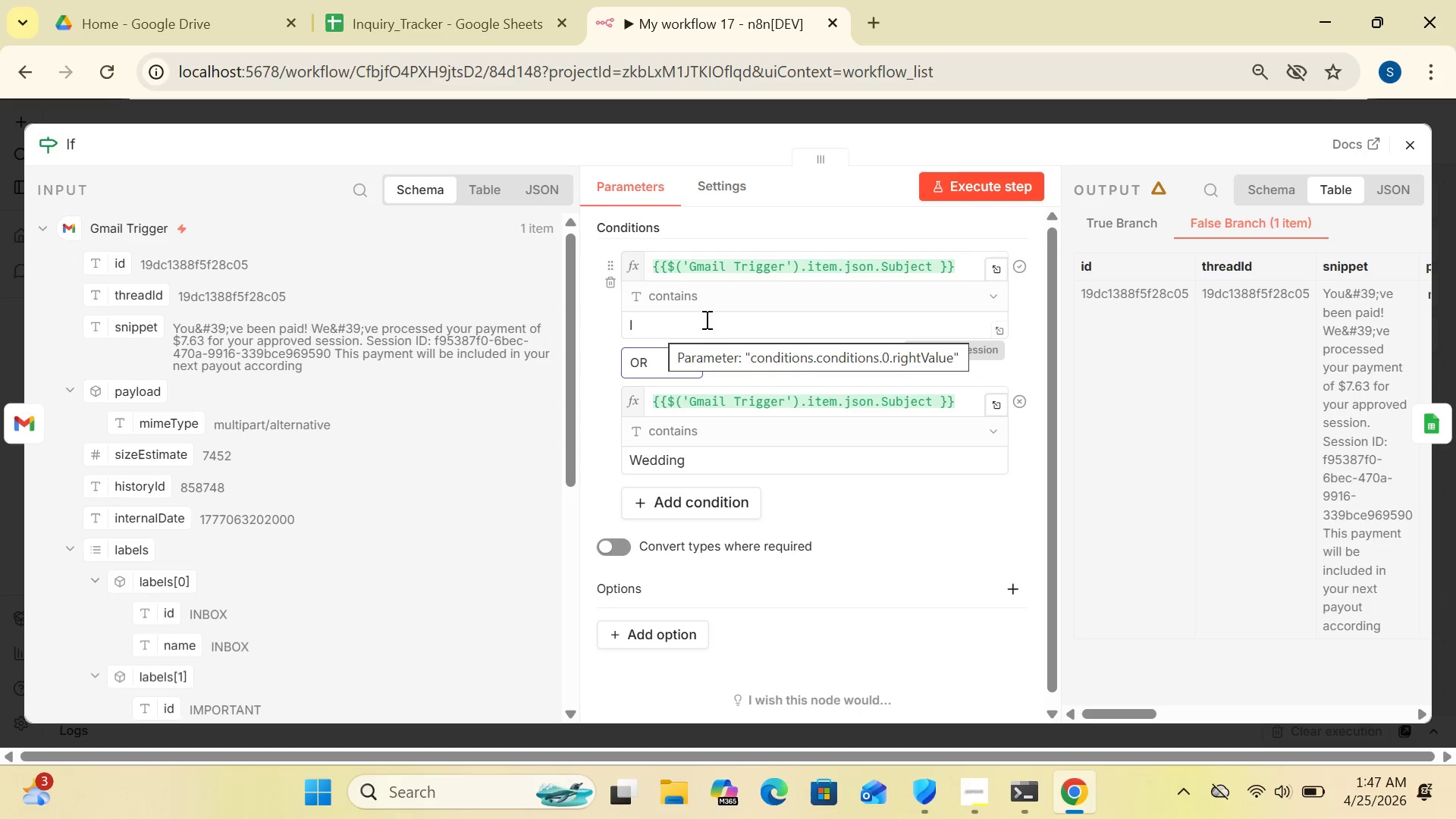 
left_click([761, 293])
 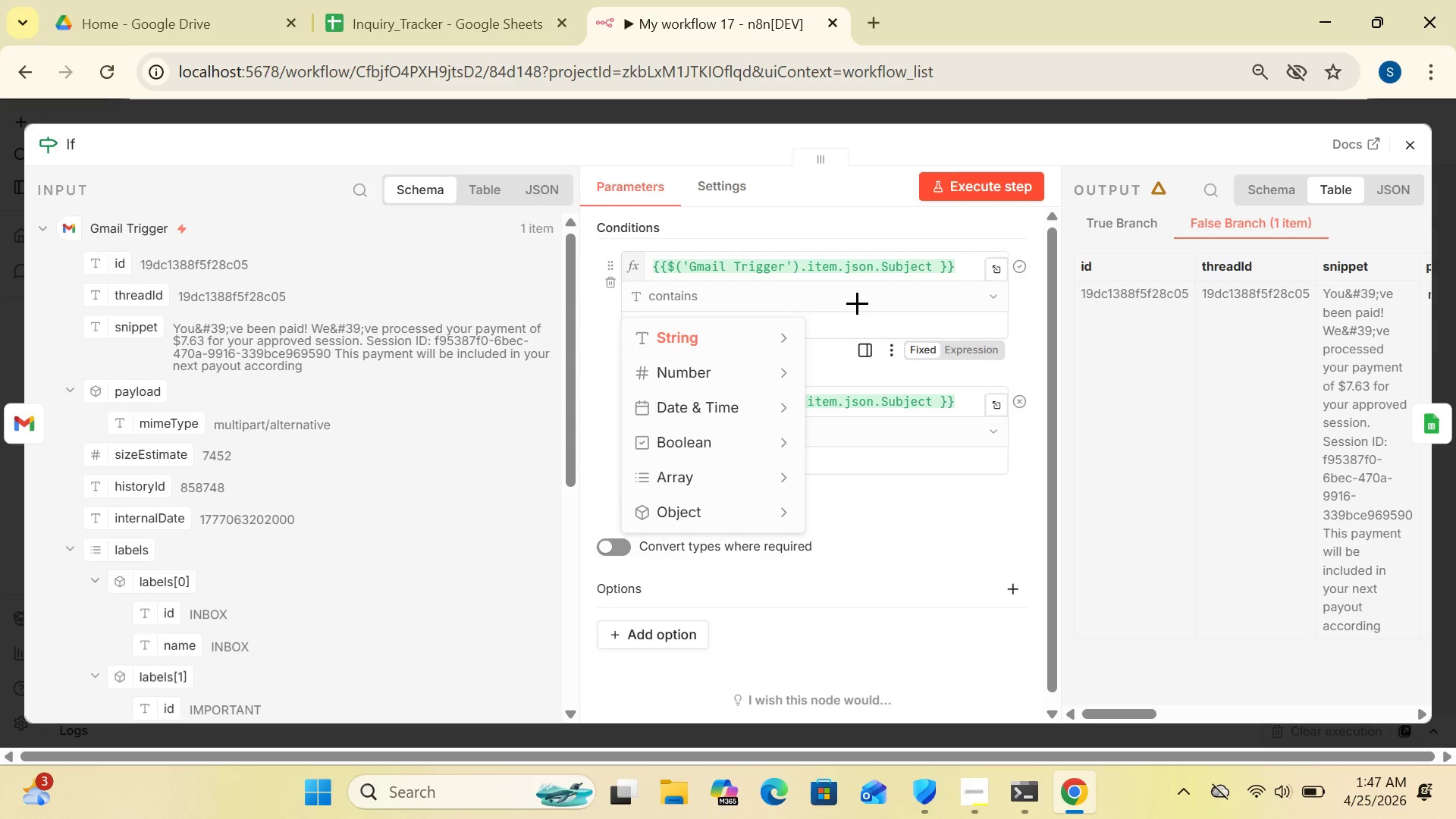 
left_click([1113, 391])
 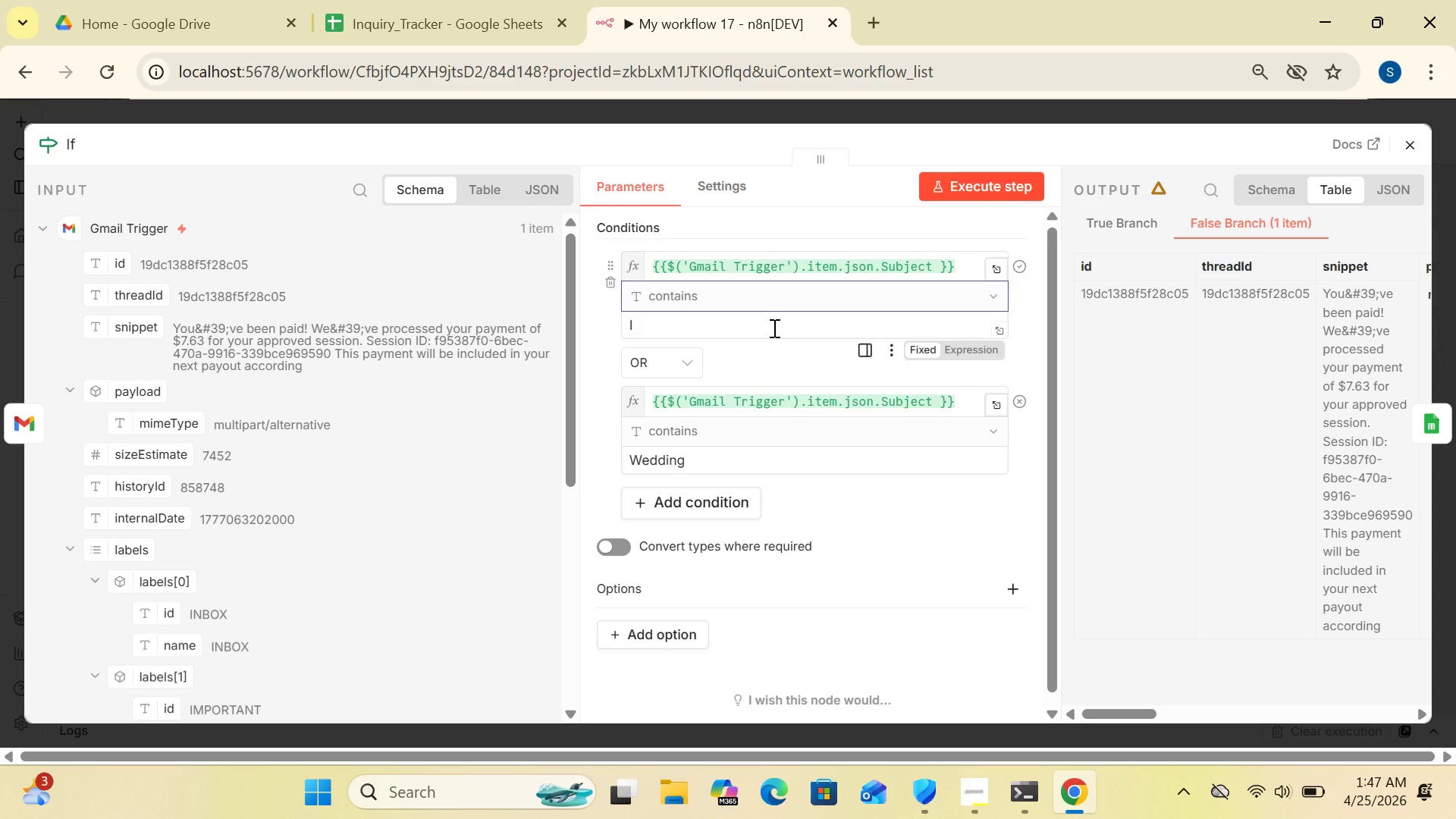 
left_click([773, 328])
 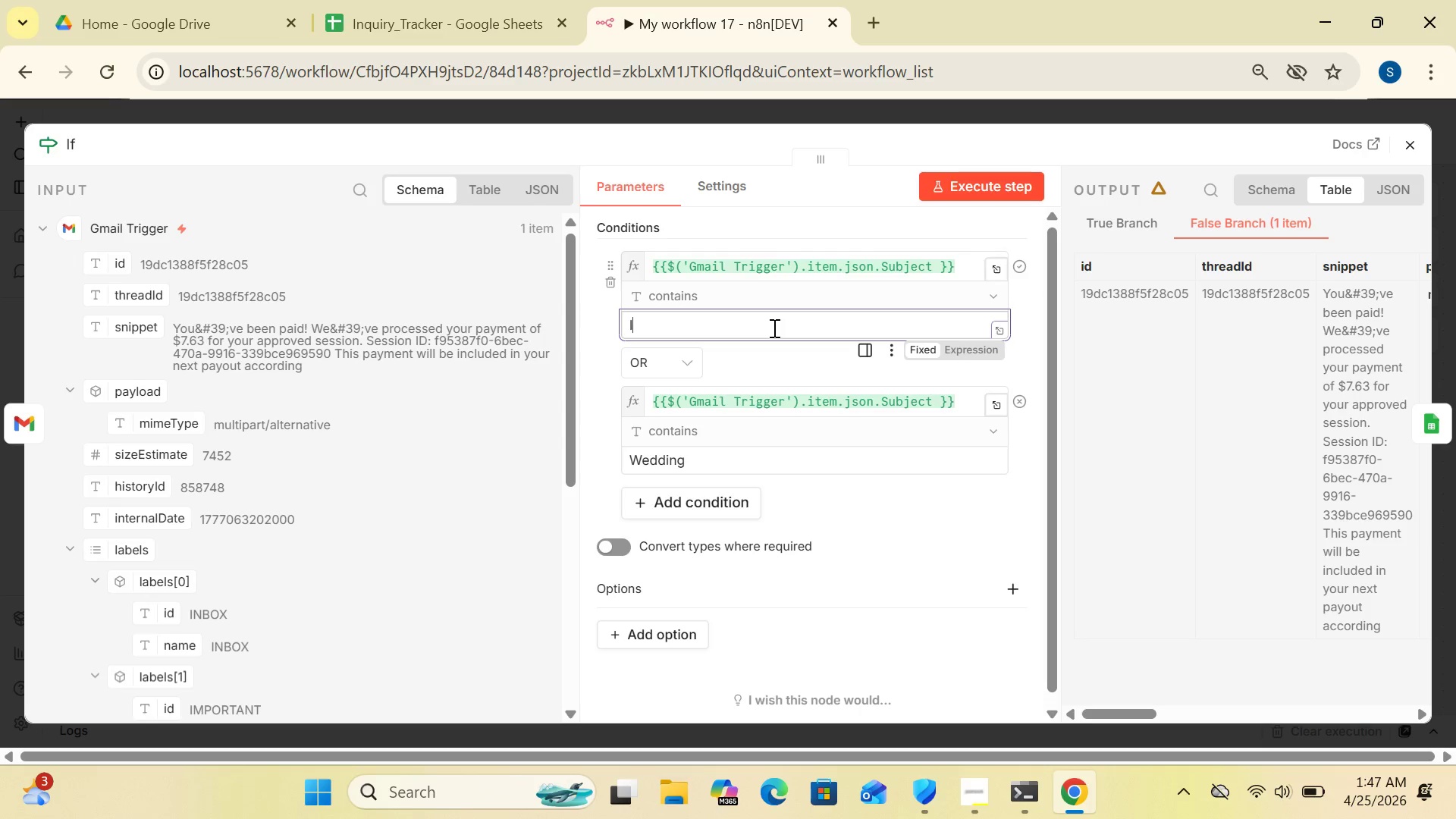 
key(Backspace)
type(Wedding)
 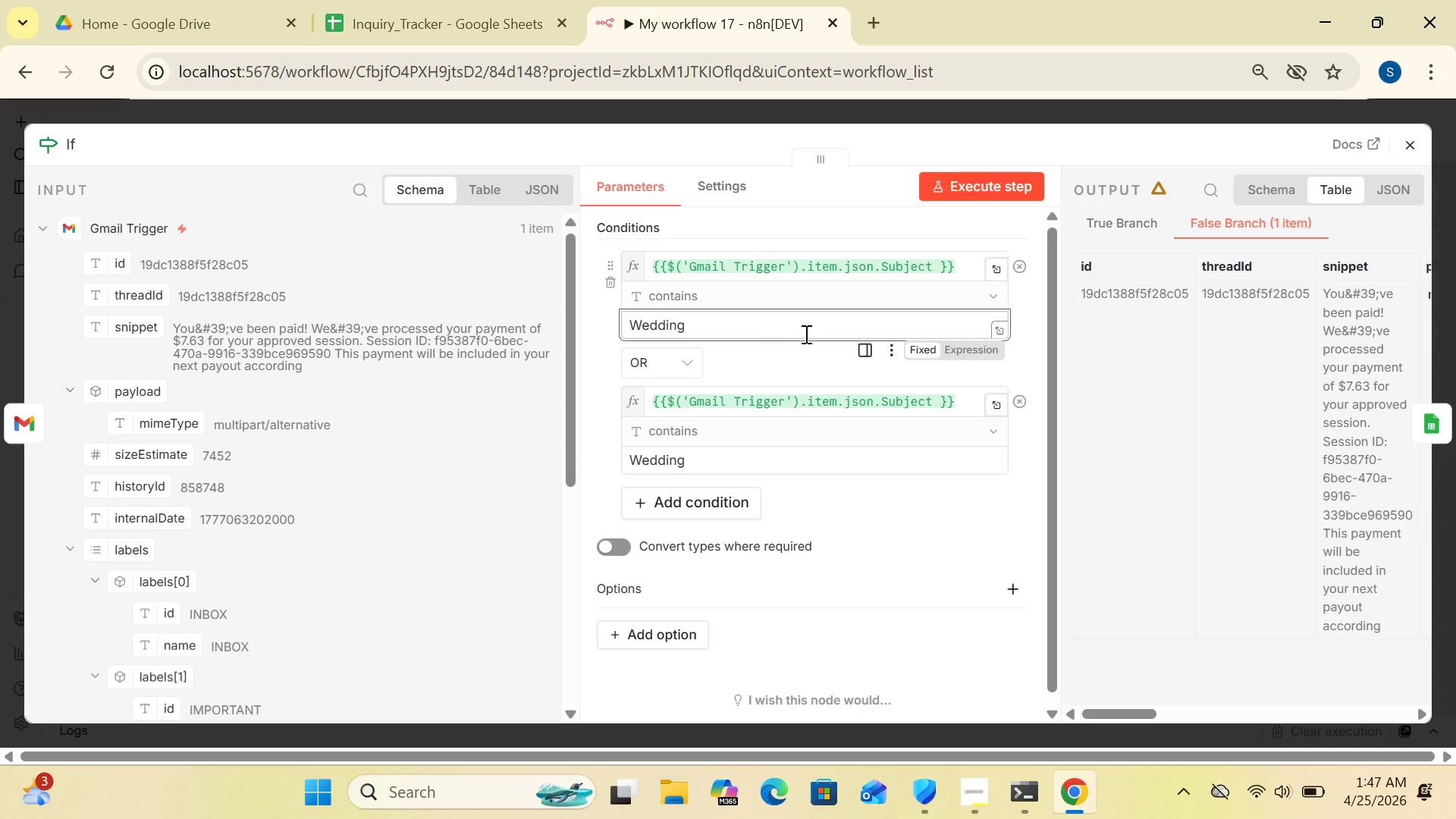 
wait(5.33)
 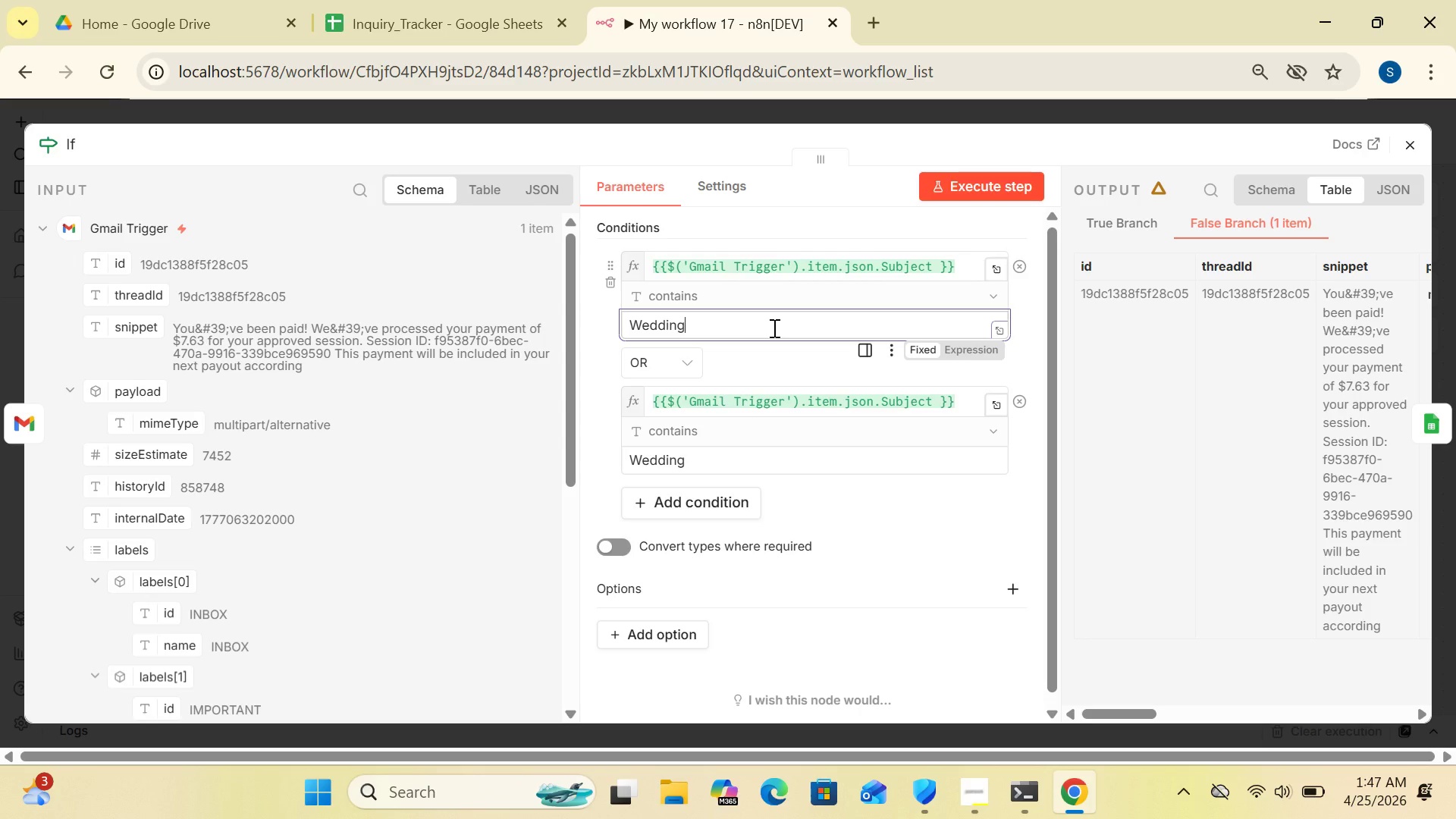 
left_click([1090, 472])
 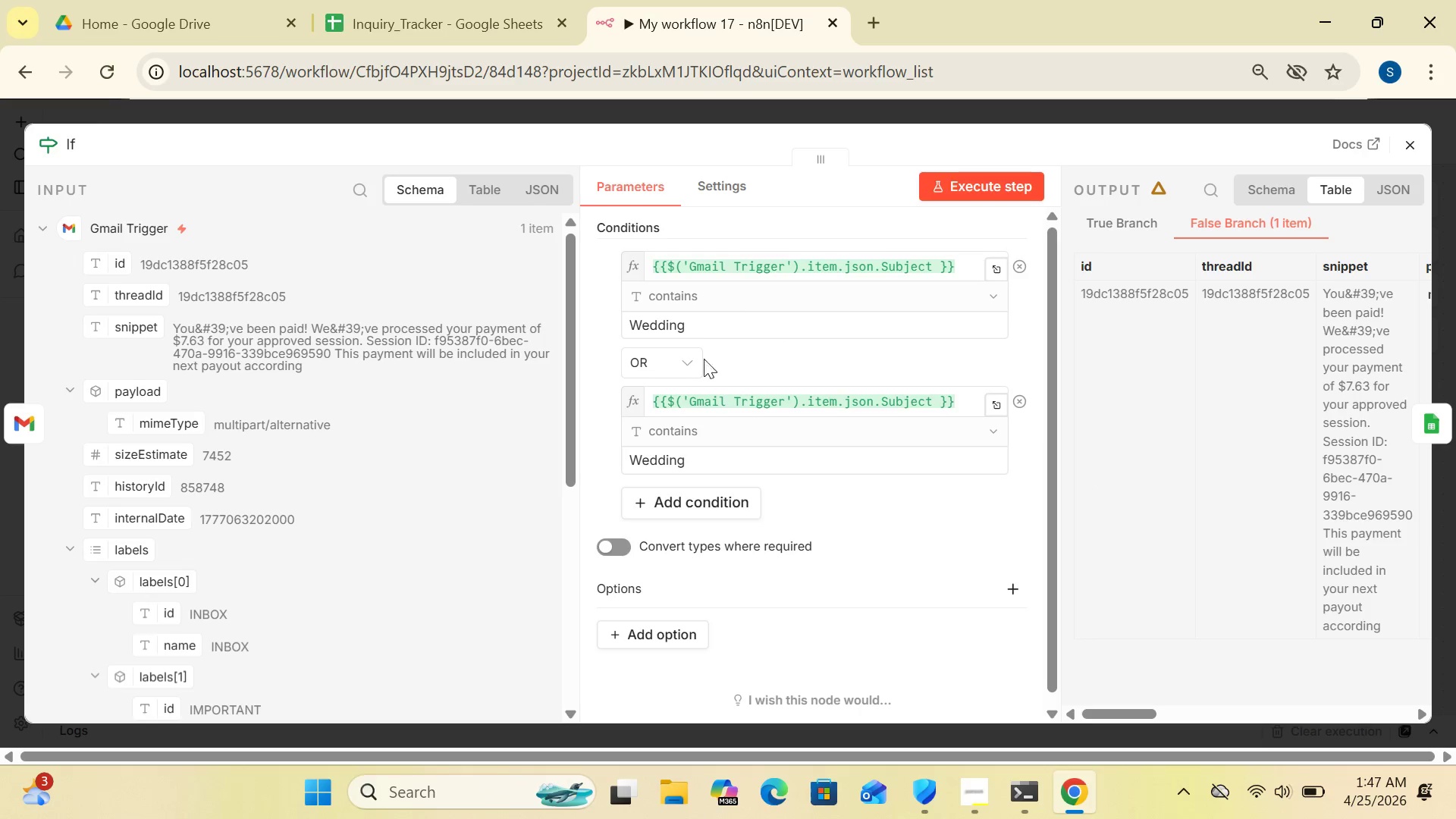 
left_click([689, 356])
 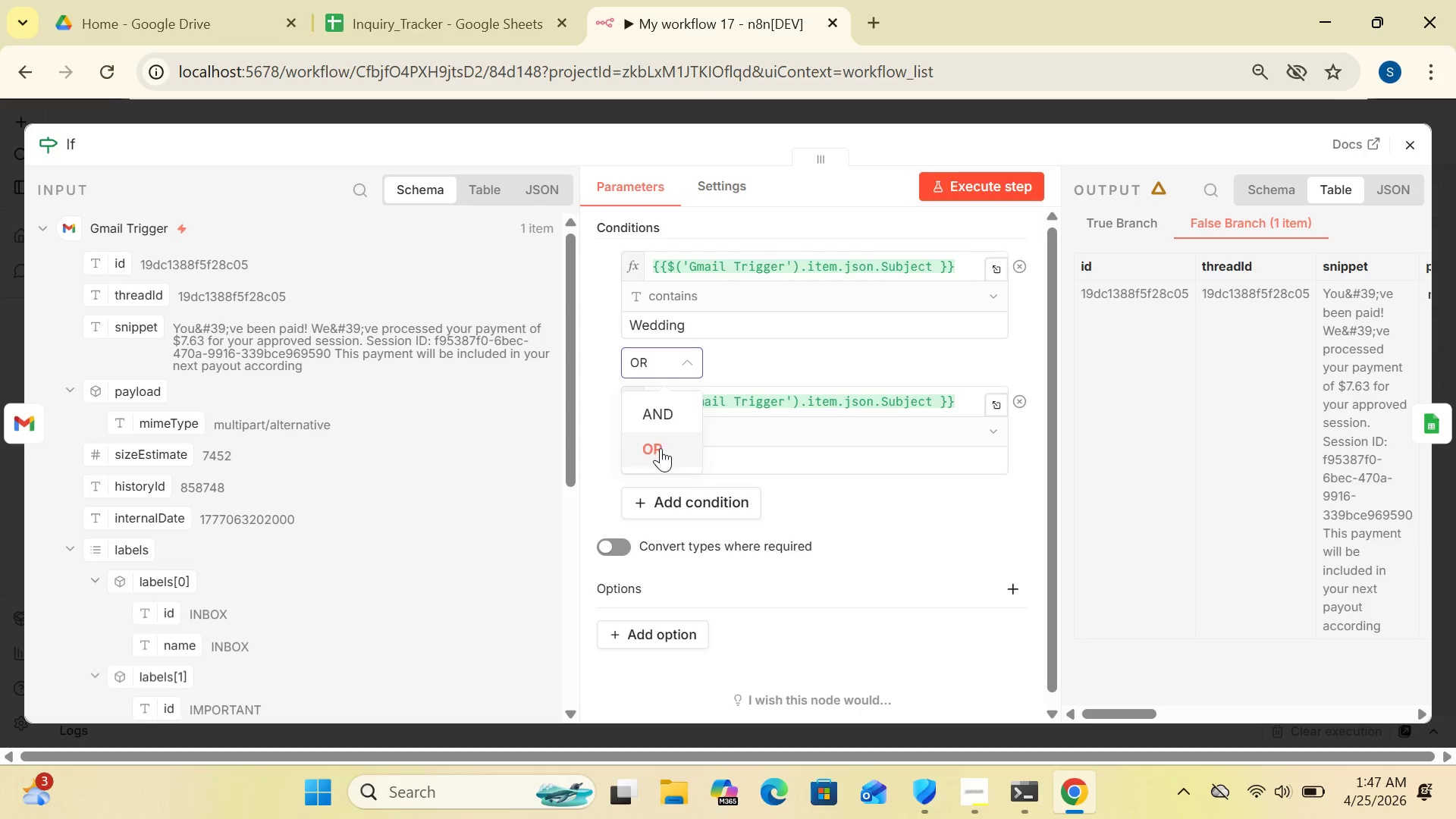 
left_click([660, 450])
 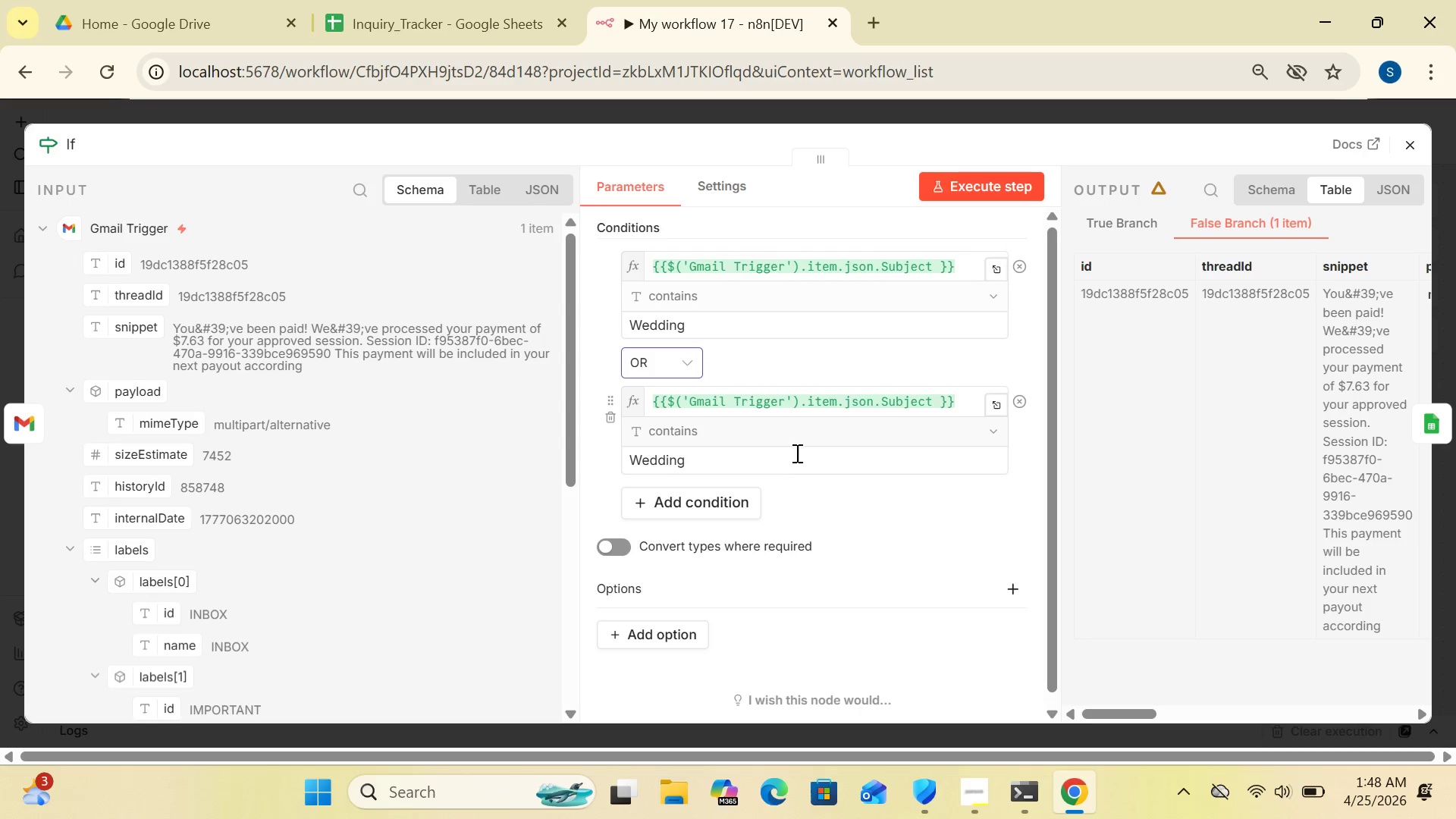 
wait(7.11)
 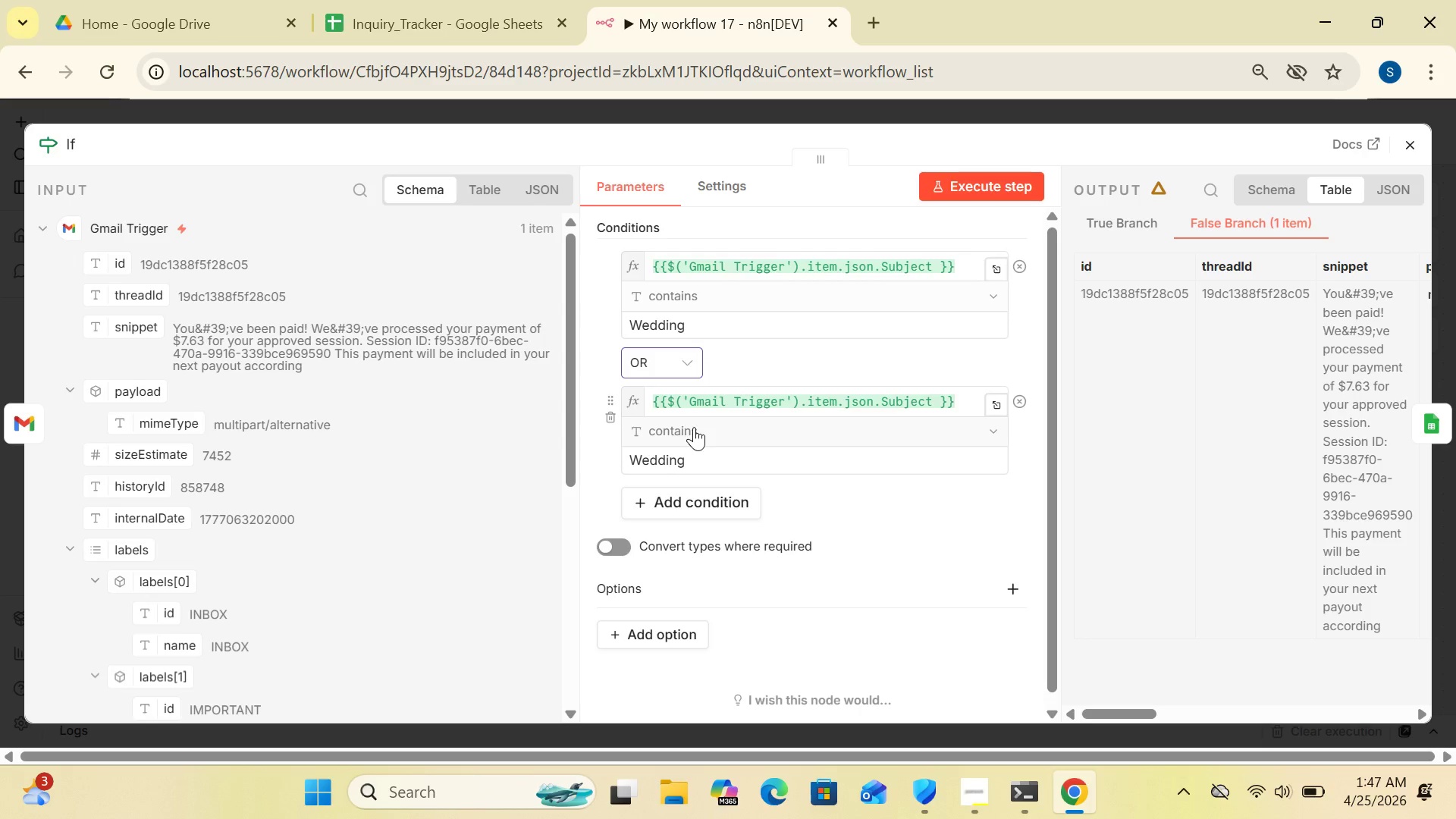 
left_click([712, 464])
 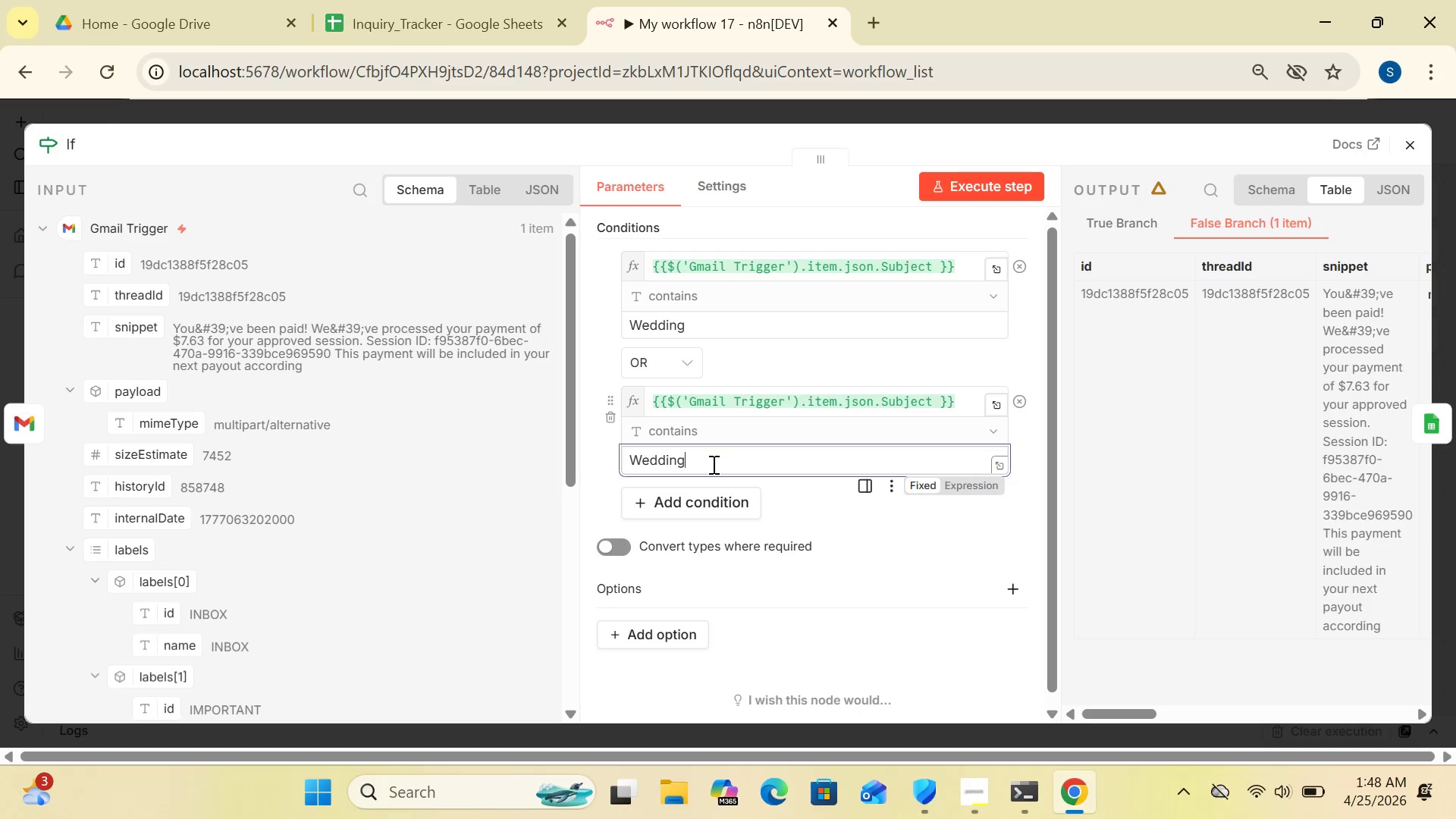 
hold_key(key=Backspace, duration=0.91)
 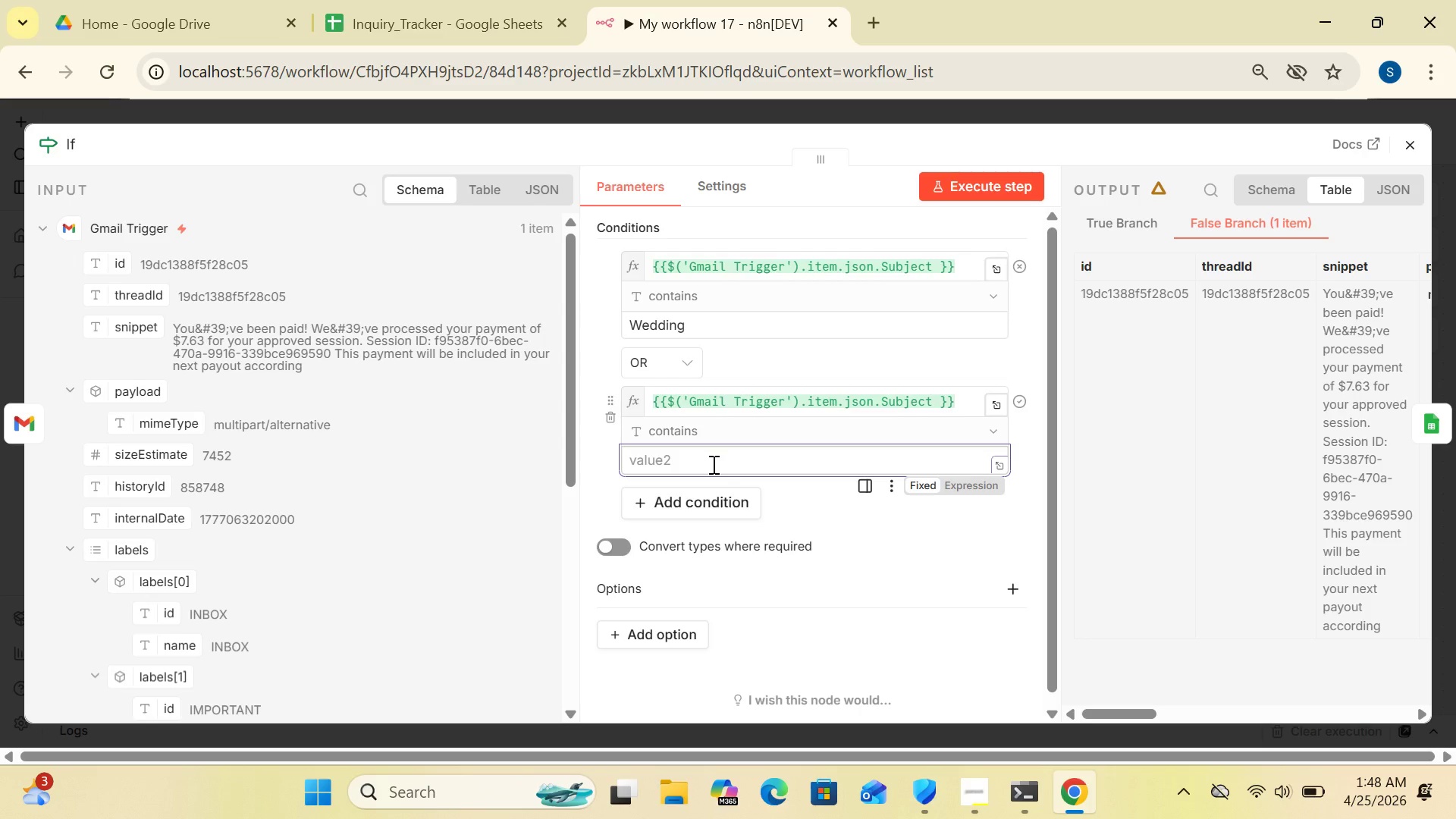 
type(T)
key(Backspace)
type(Inquiry)
 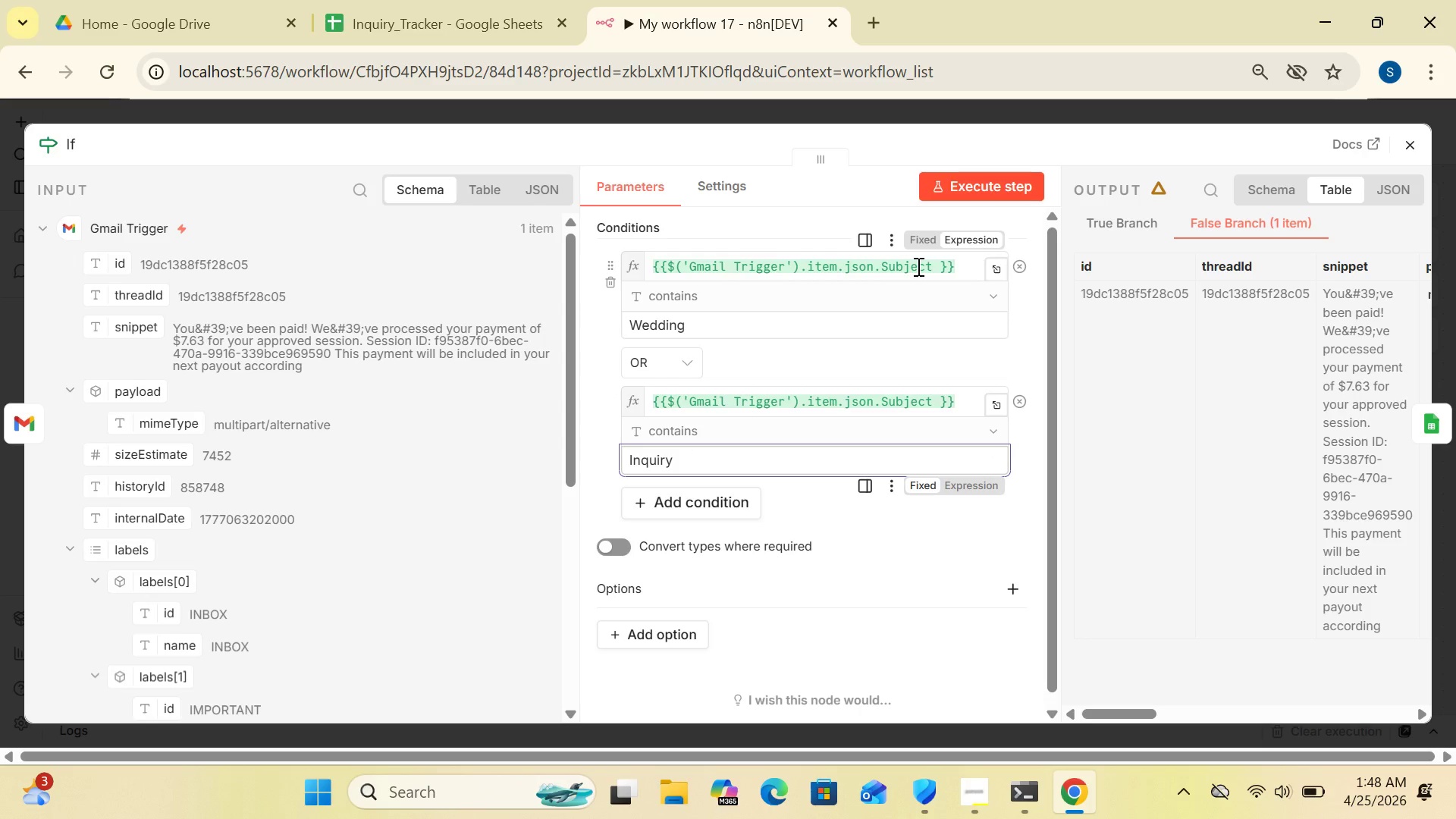 
wait(12.22)
 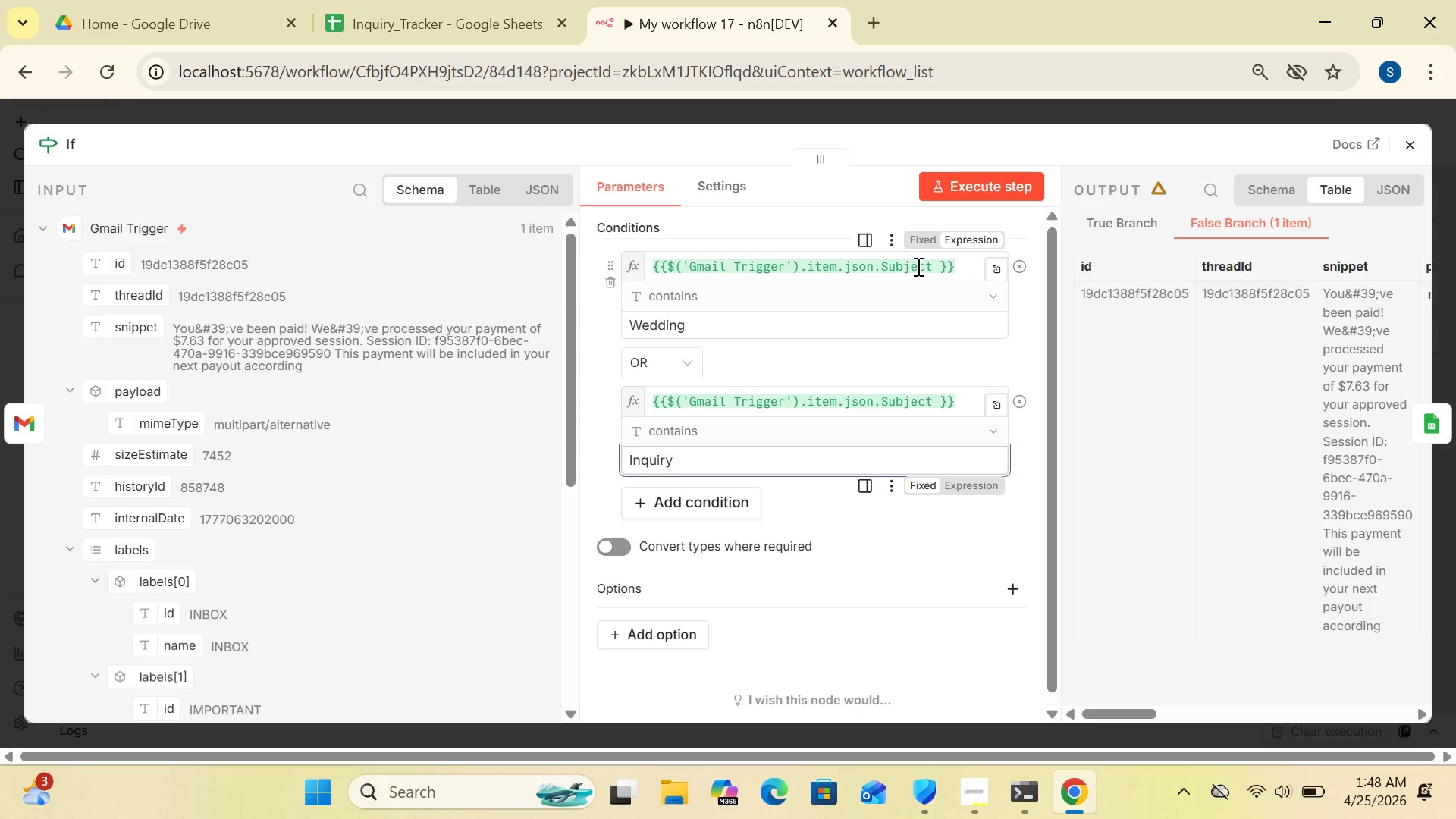 
left_click([1107, 436])
 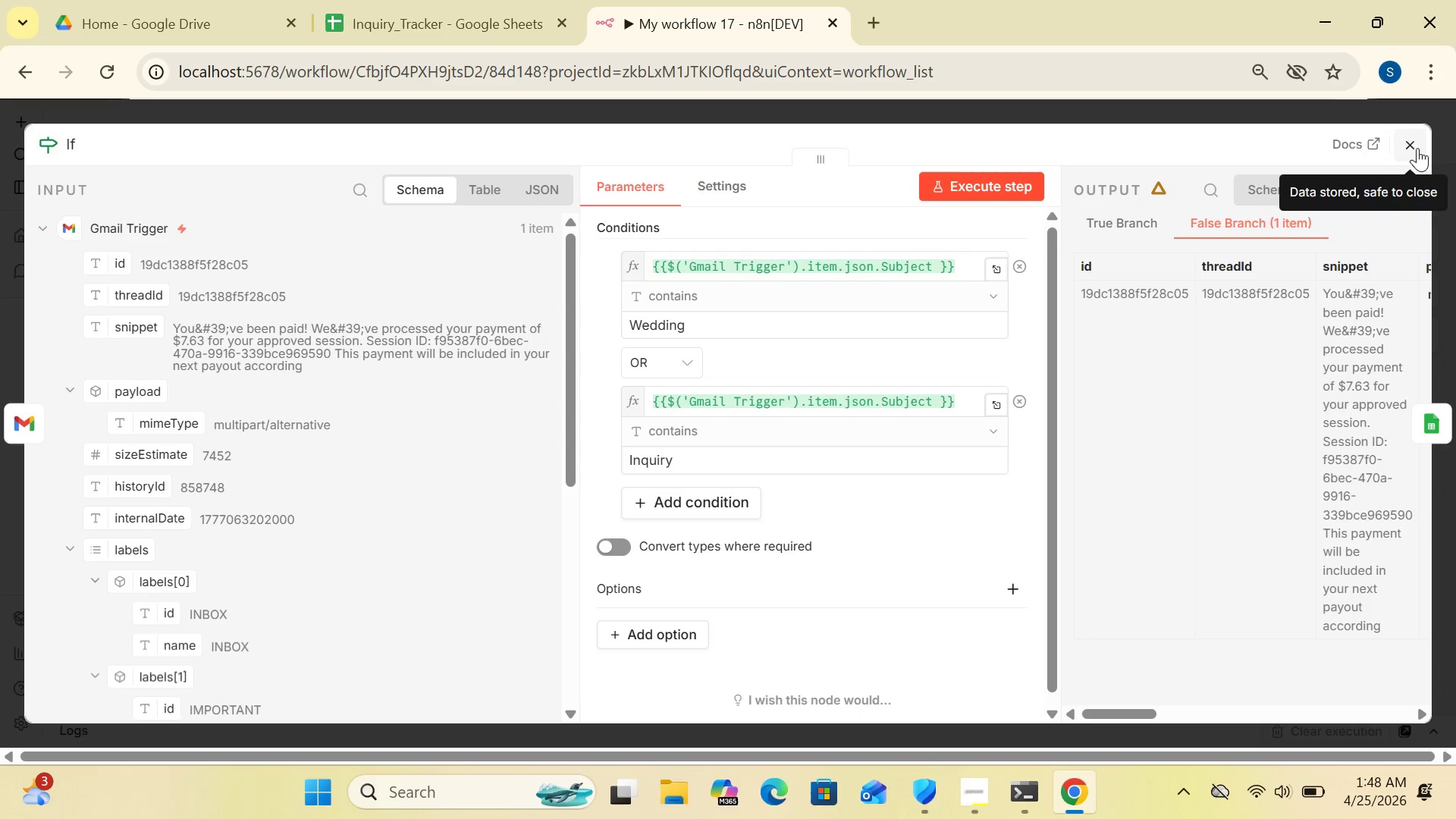 
left_click([1411, 144])
 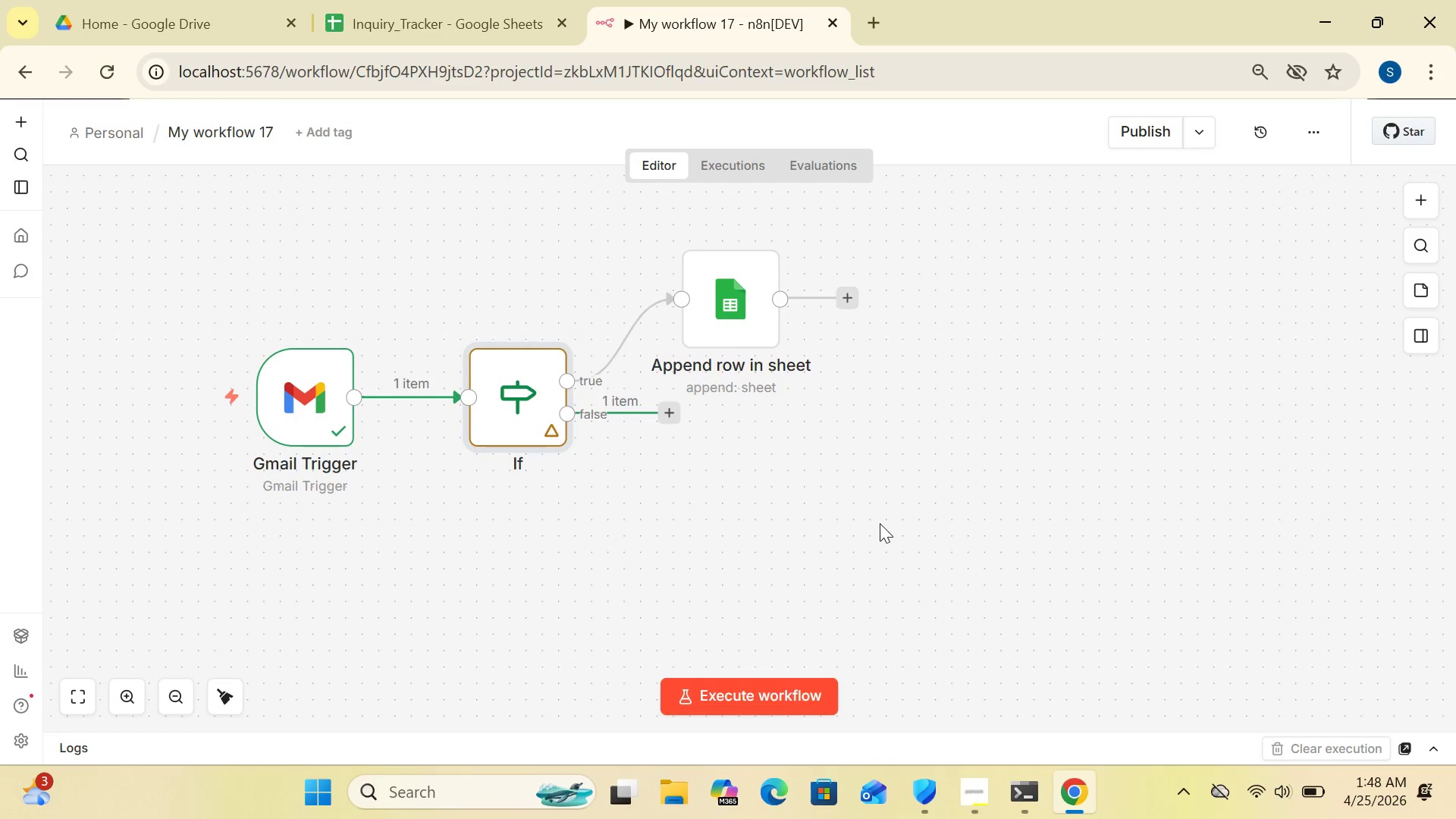 
left_click([733, 695])
 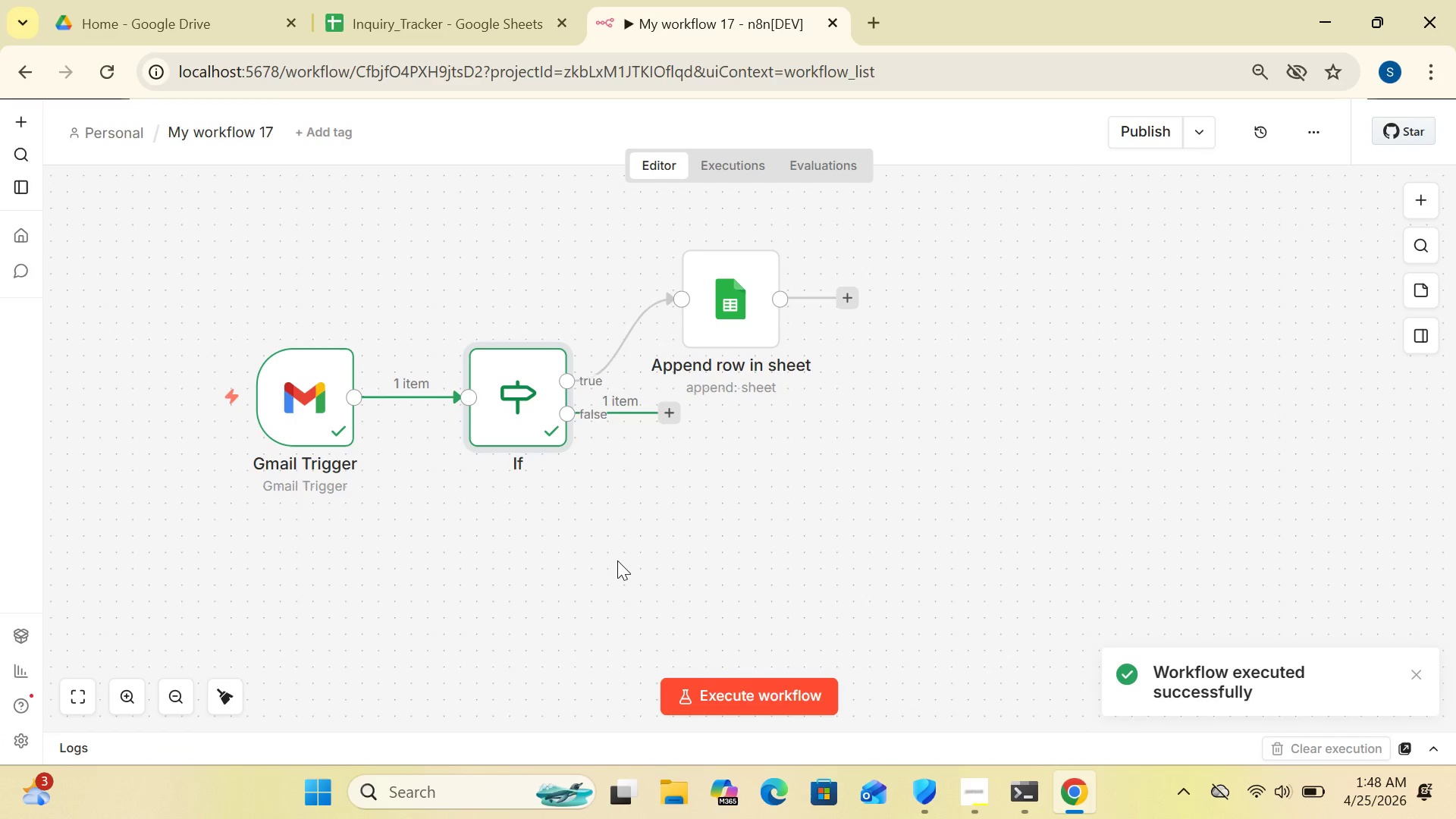 
double_click([541, 412])
 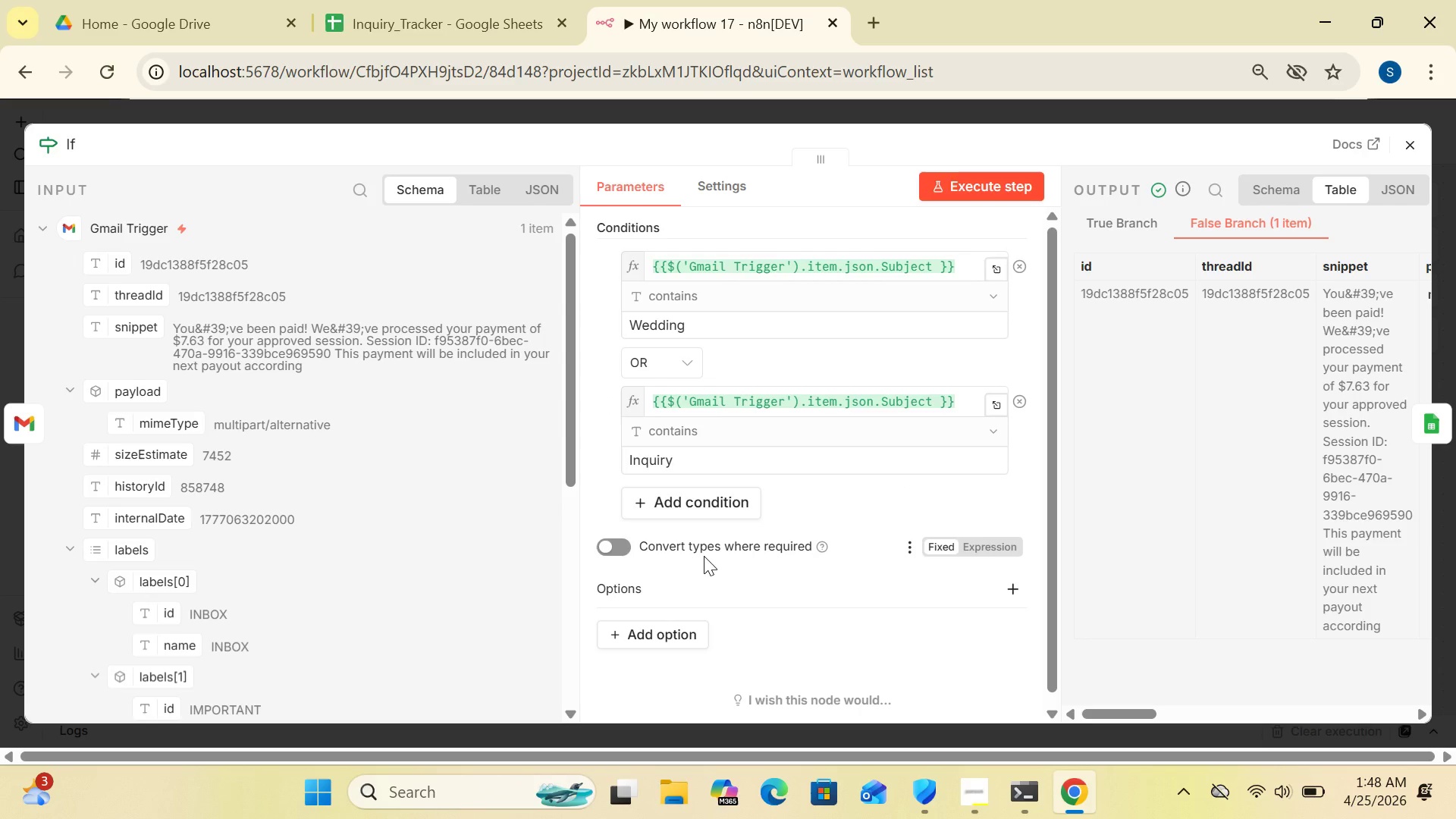 
wait(21.81)
 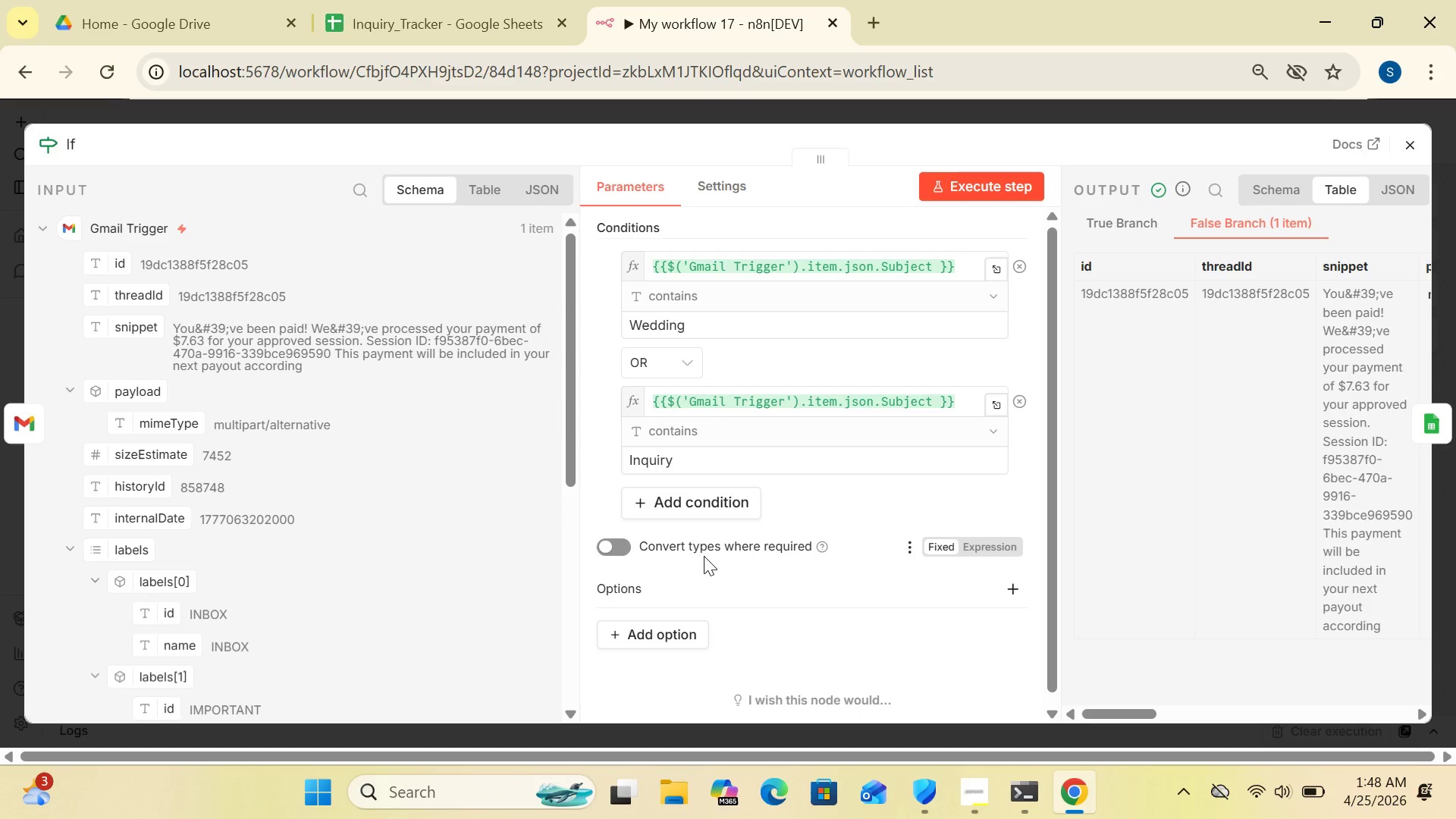 
left_click([1410, 145])
 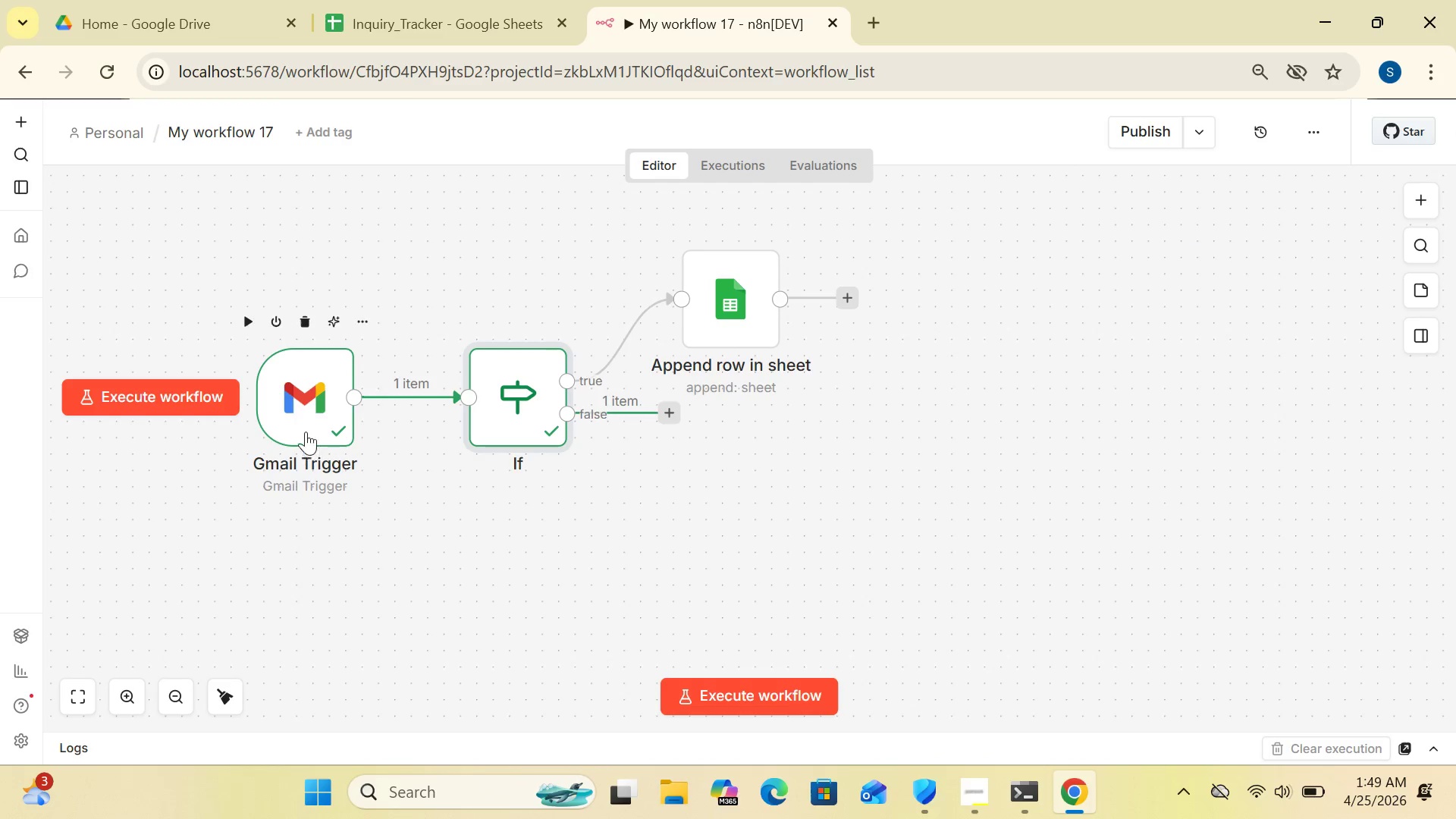 
double_click([305, 427])
 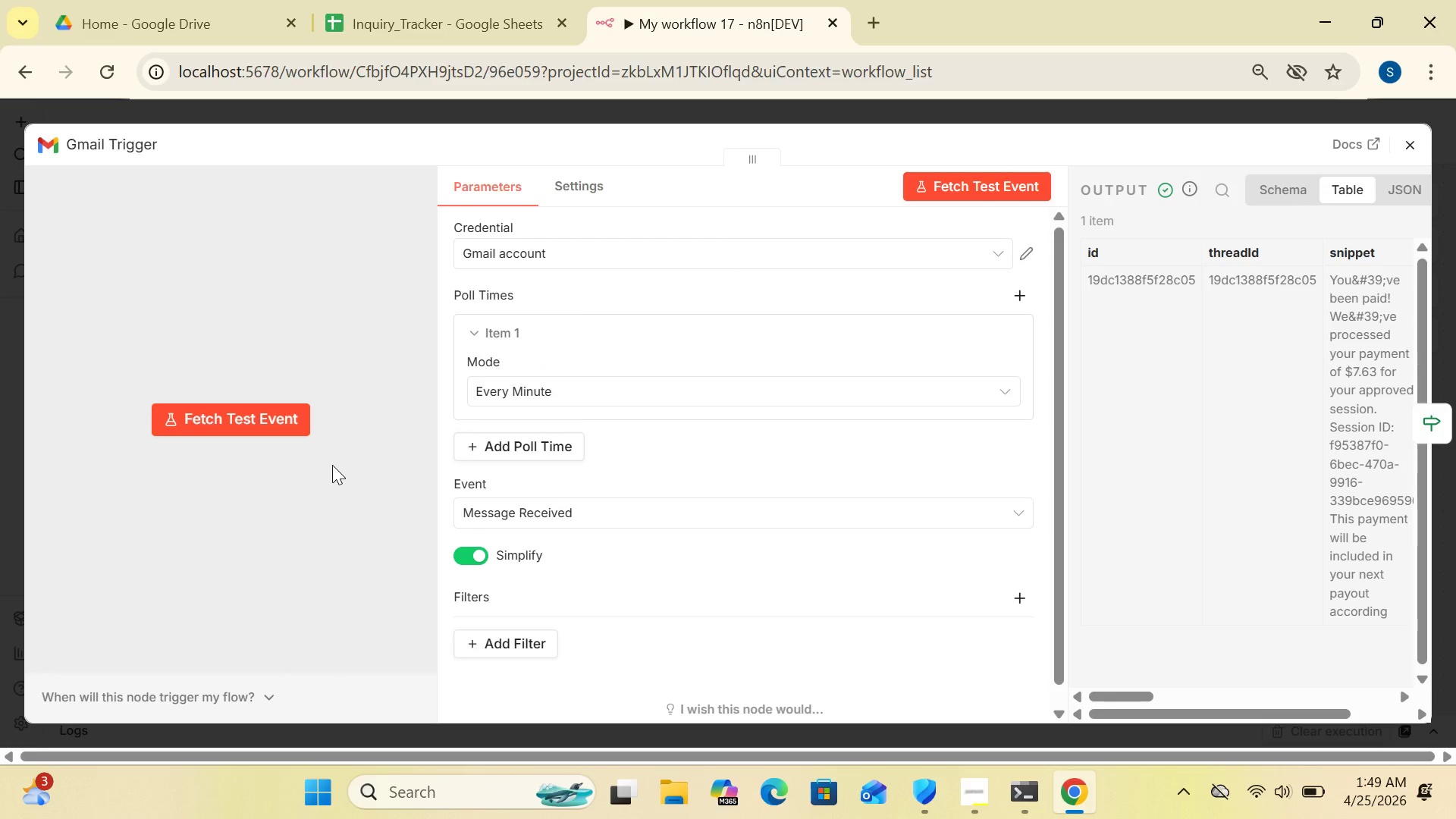 
wait(7.98)
 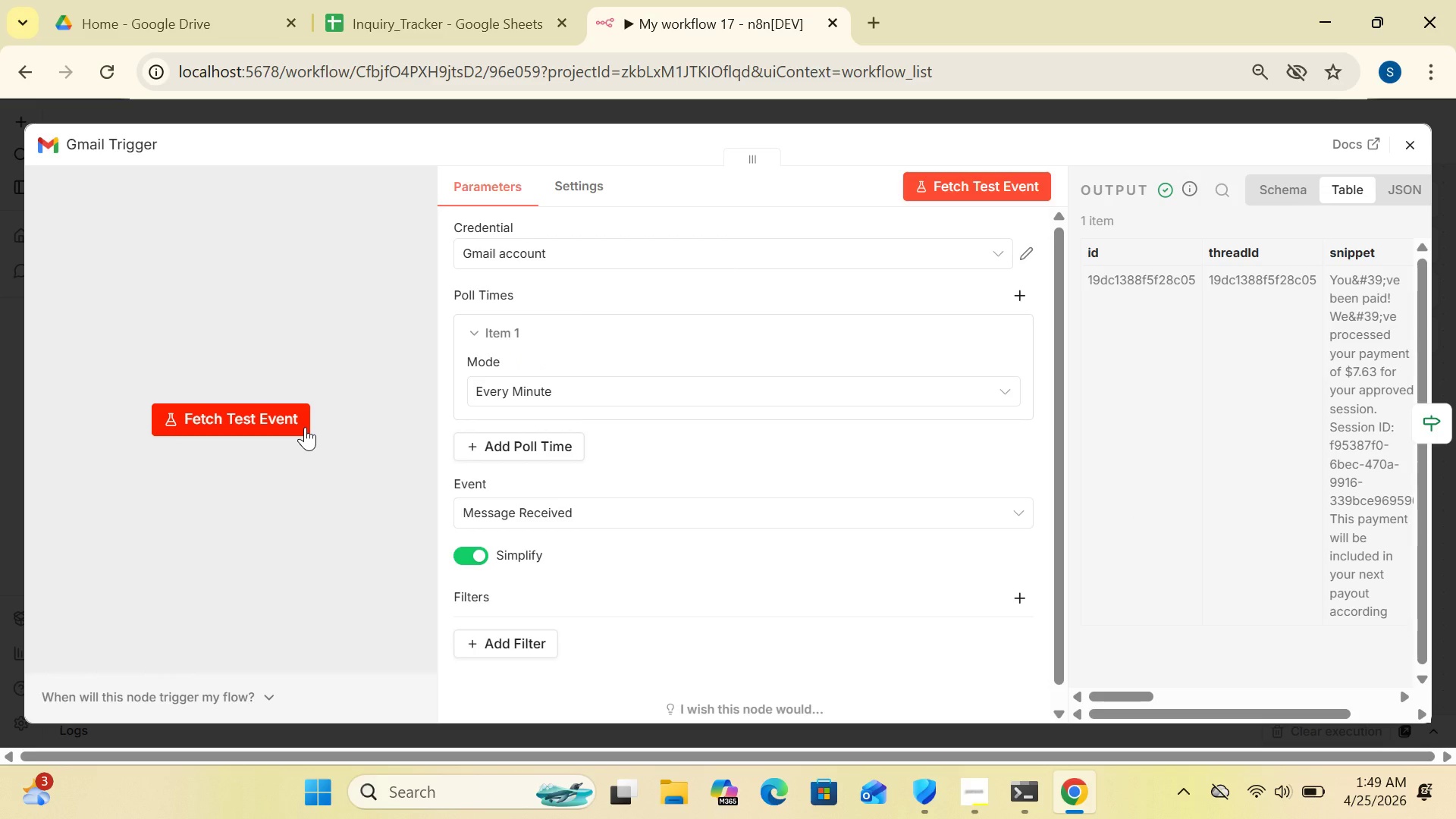 
left_click([285, 410])
 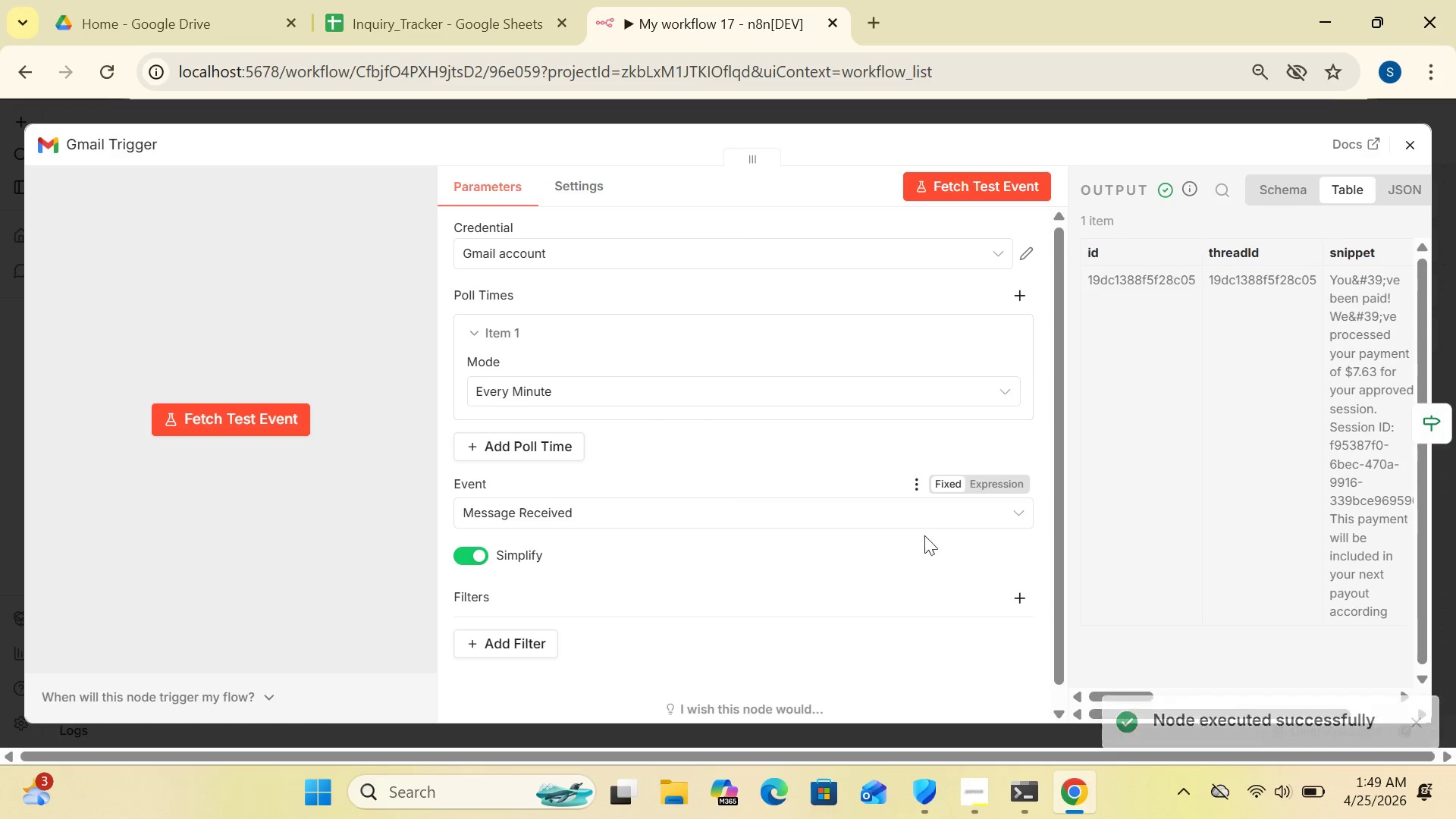 
wait(12.12)
 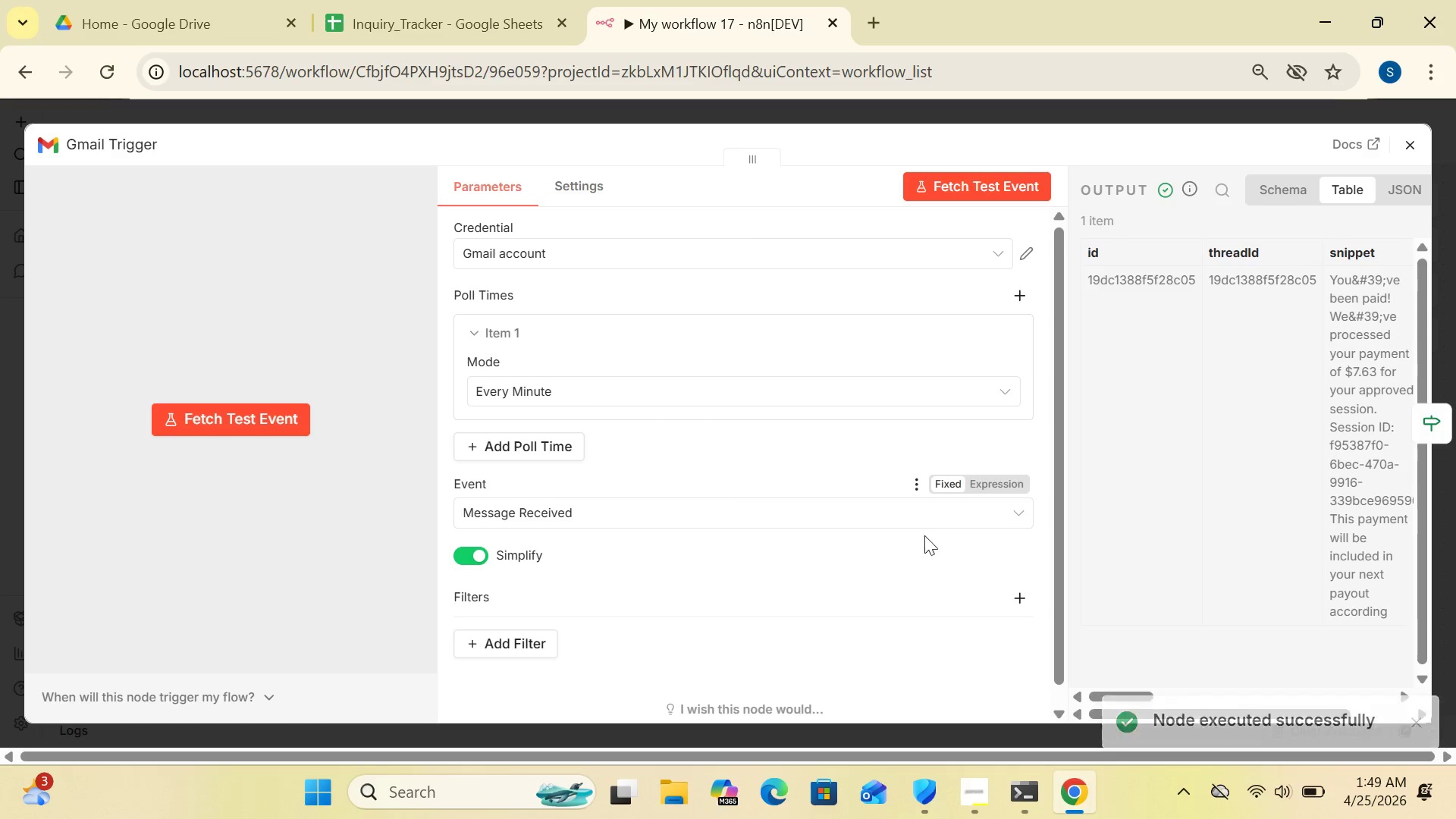 
left_click([1396, 191])
 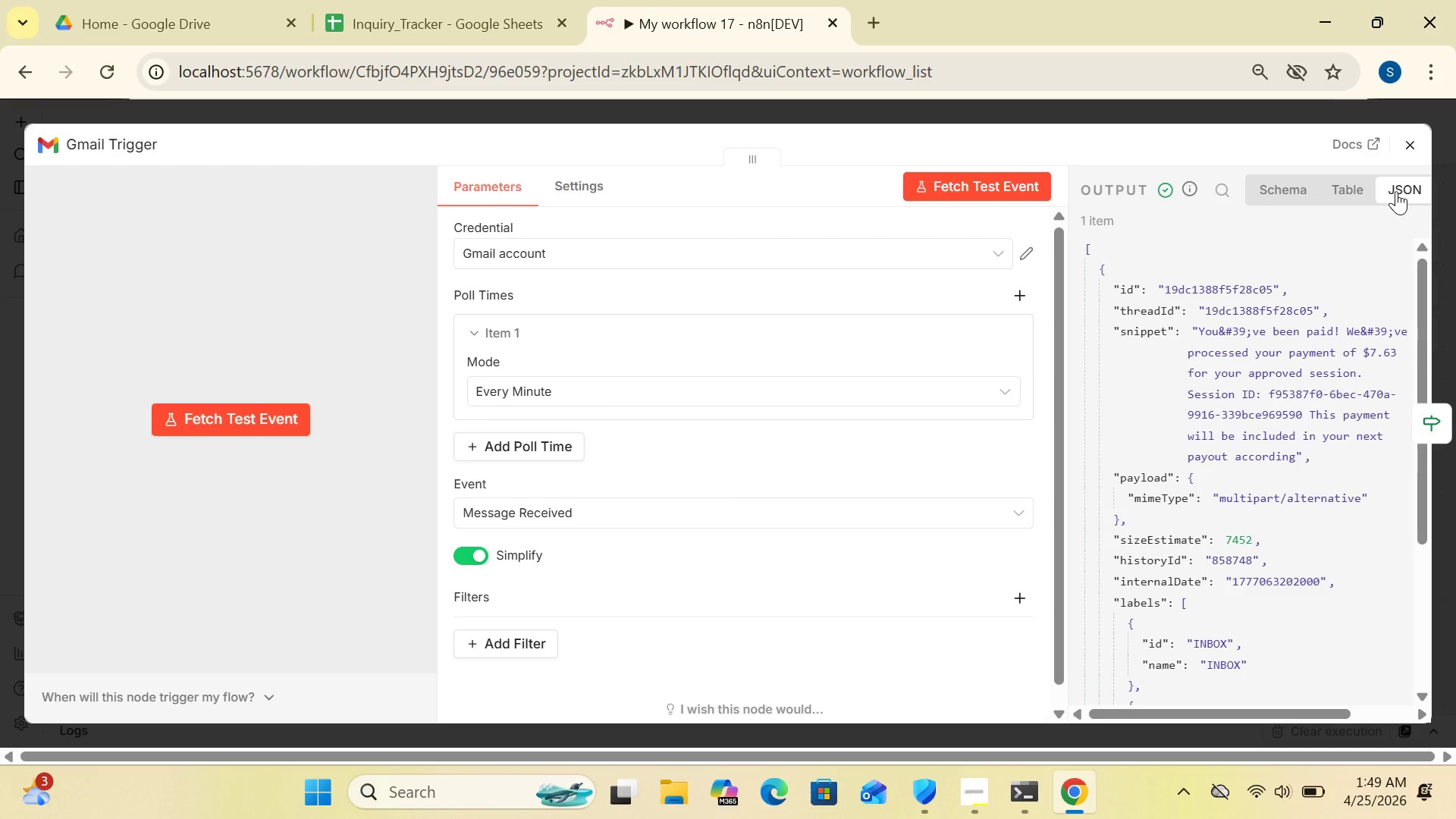 
wait(11.77)
 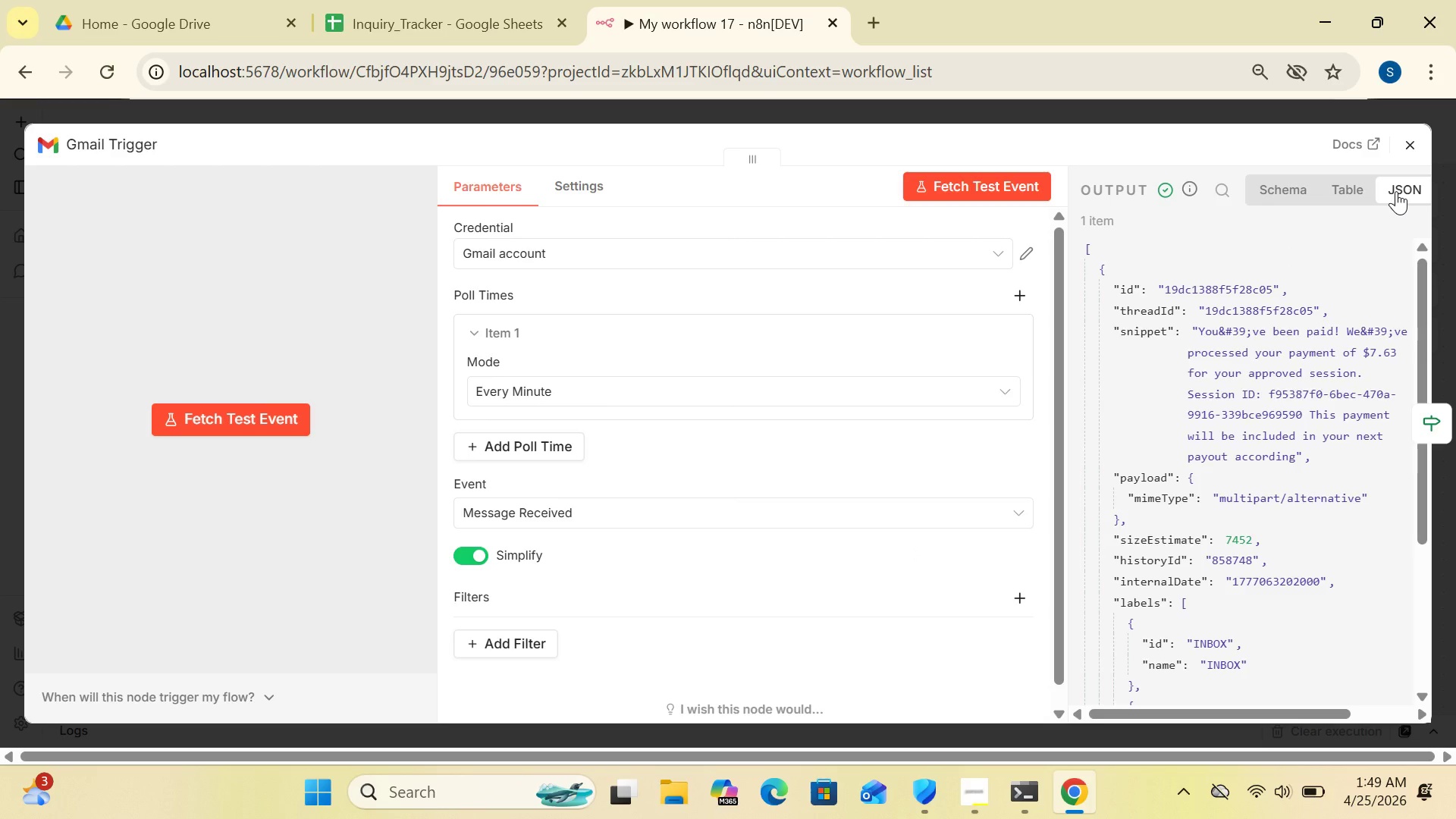 
left_click([1410, 147])
 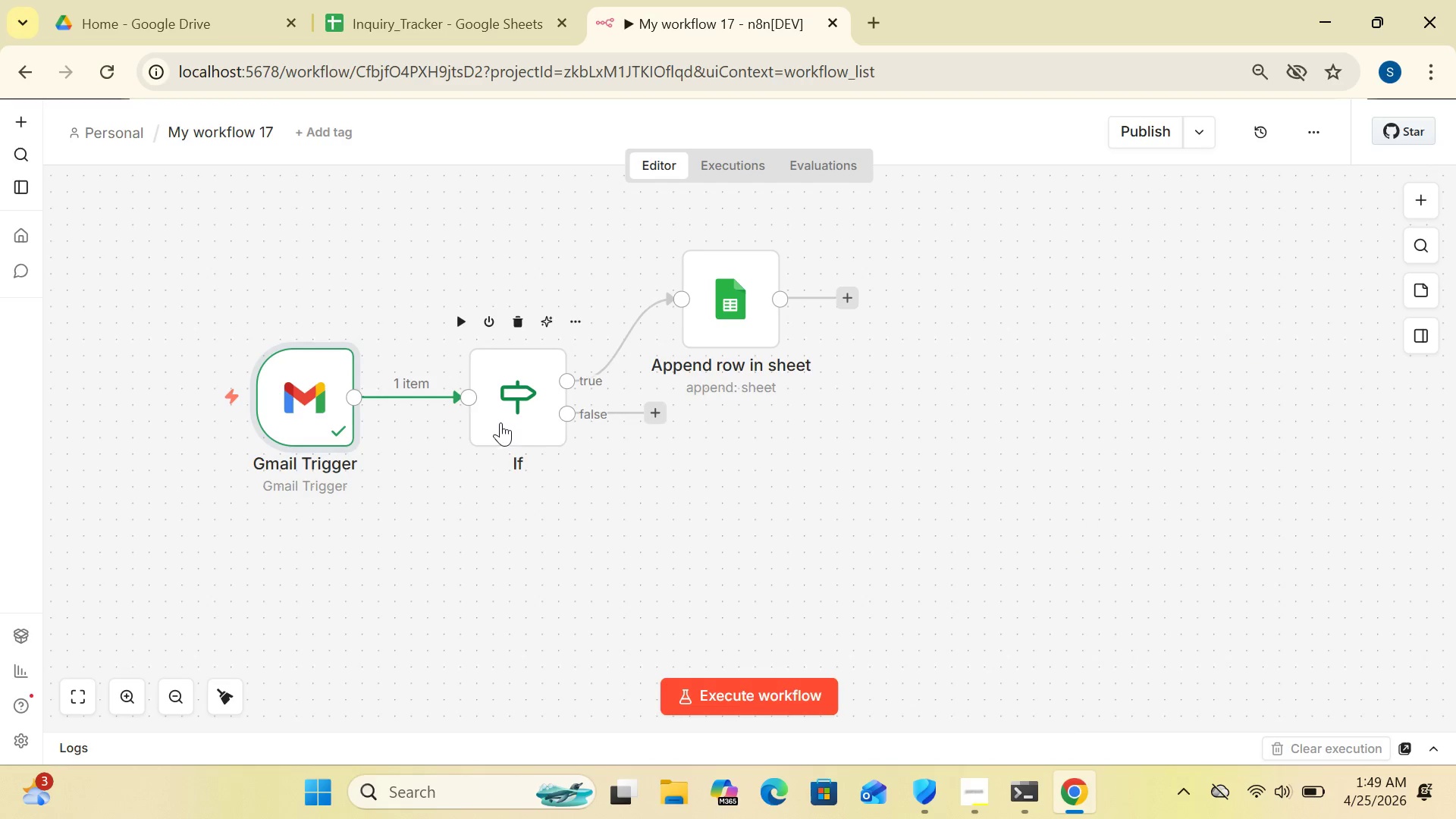 
double_click([519, 413])
 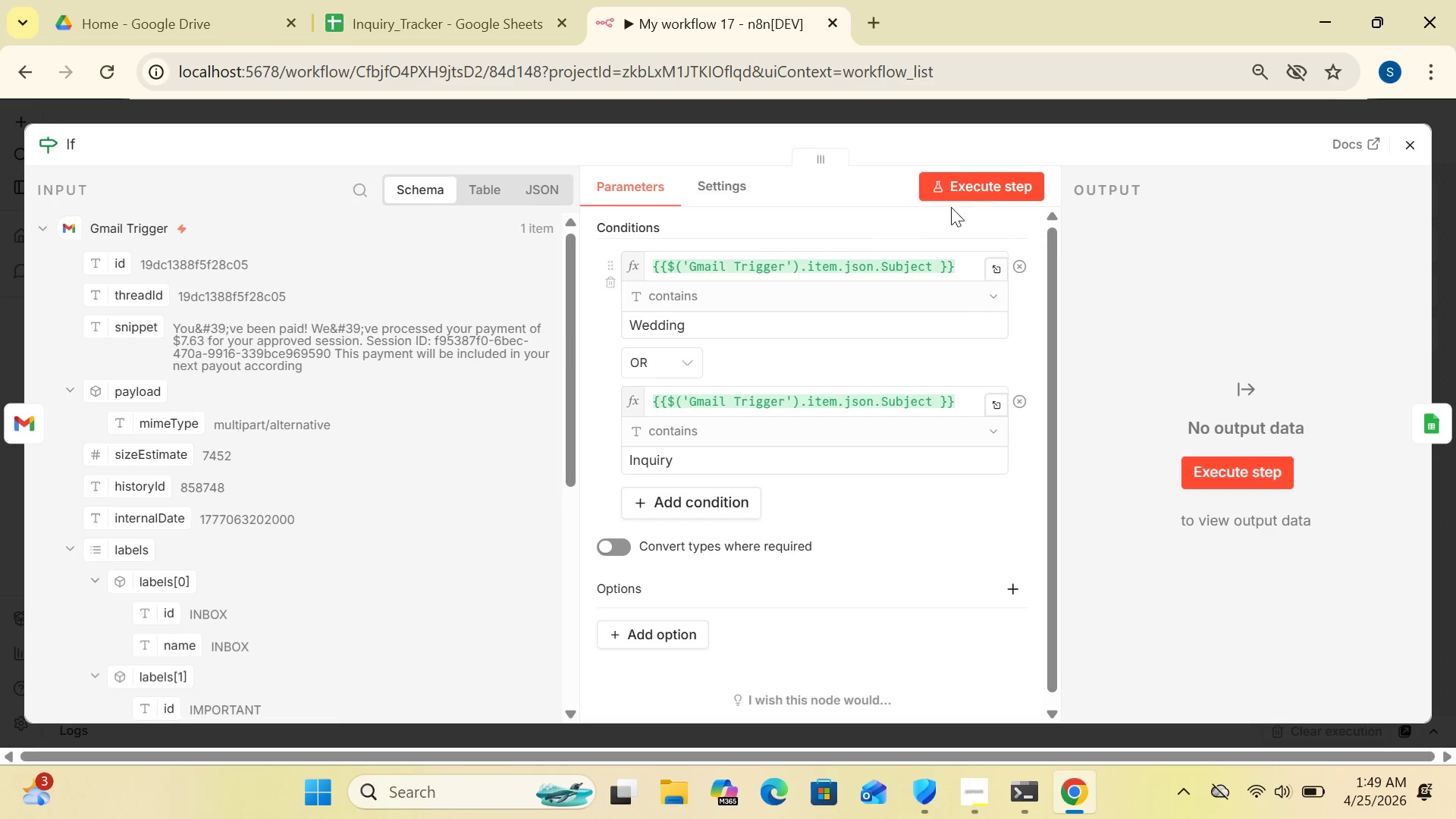 
left_click([973, 179])
 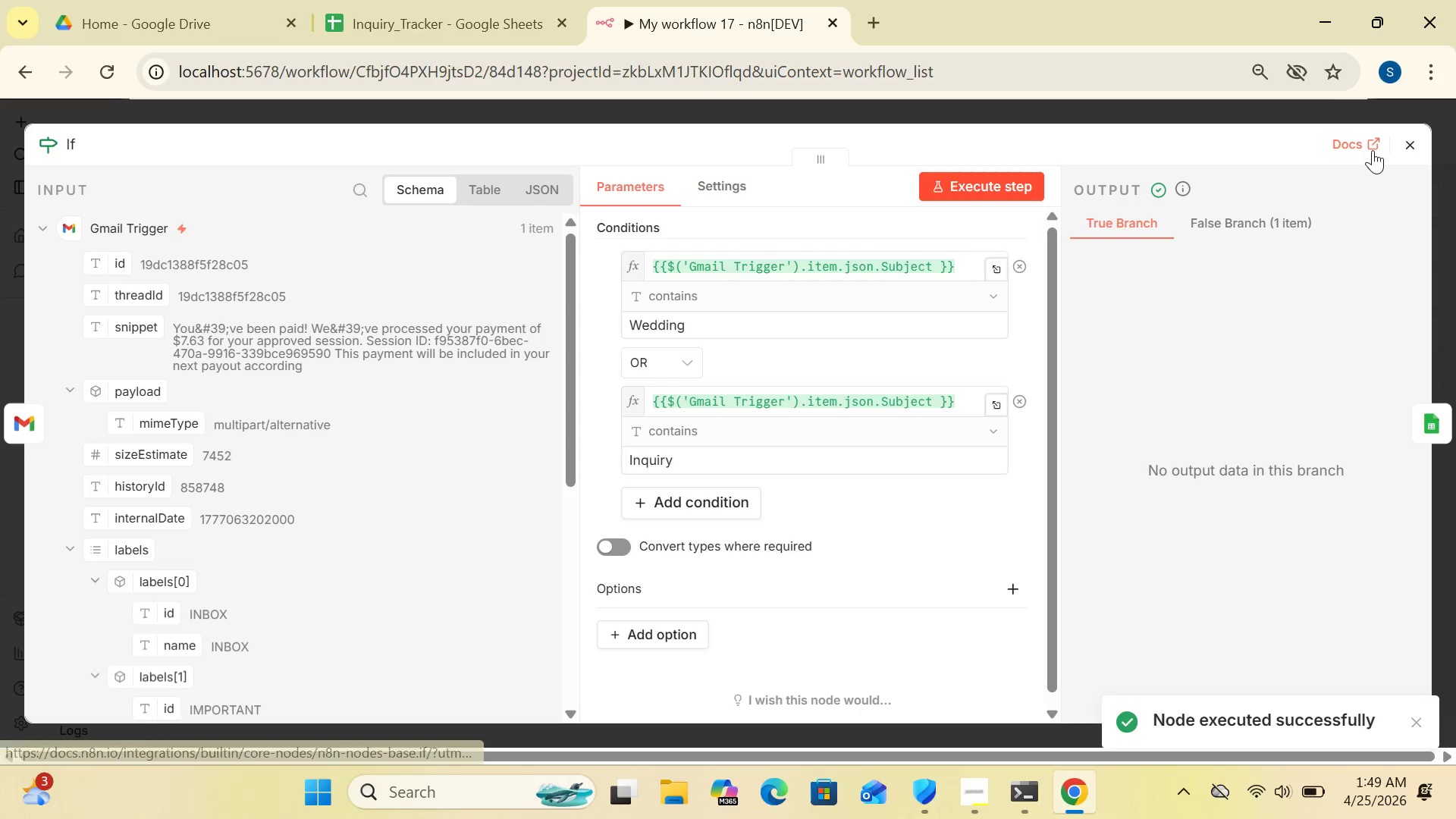 
left_click([1406, 142])
 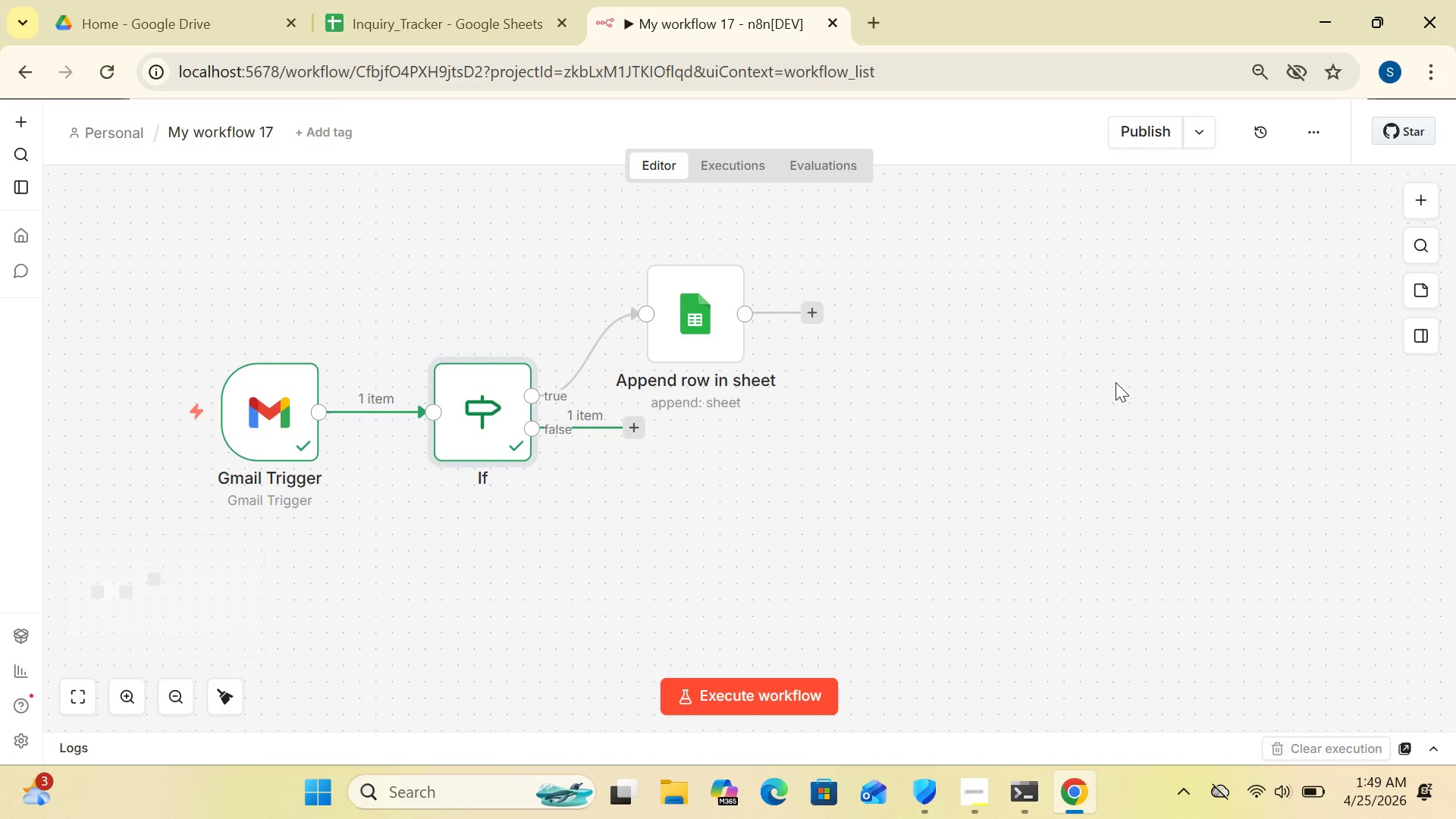 
wait(19.29)
 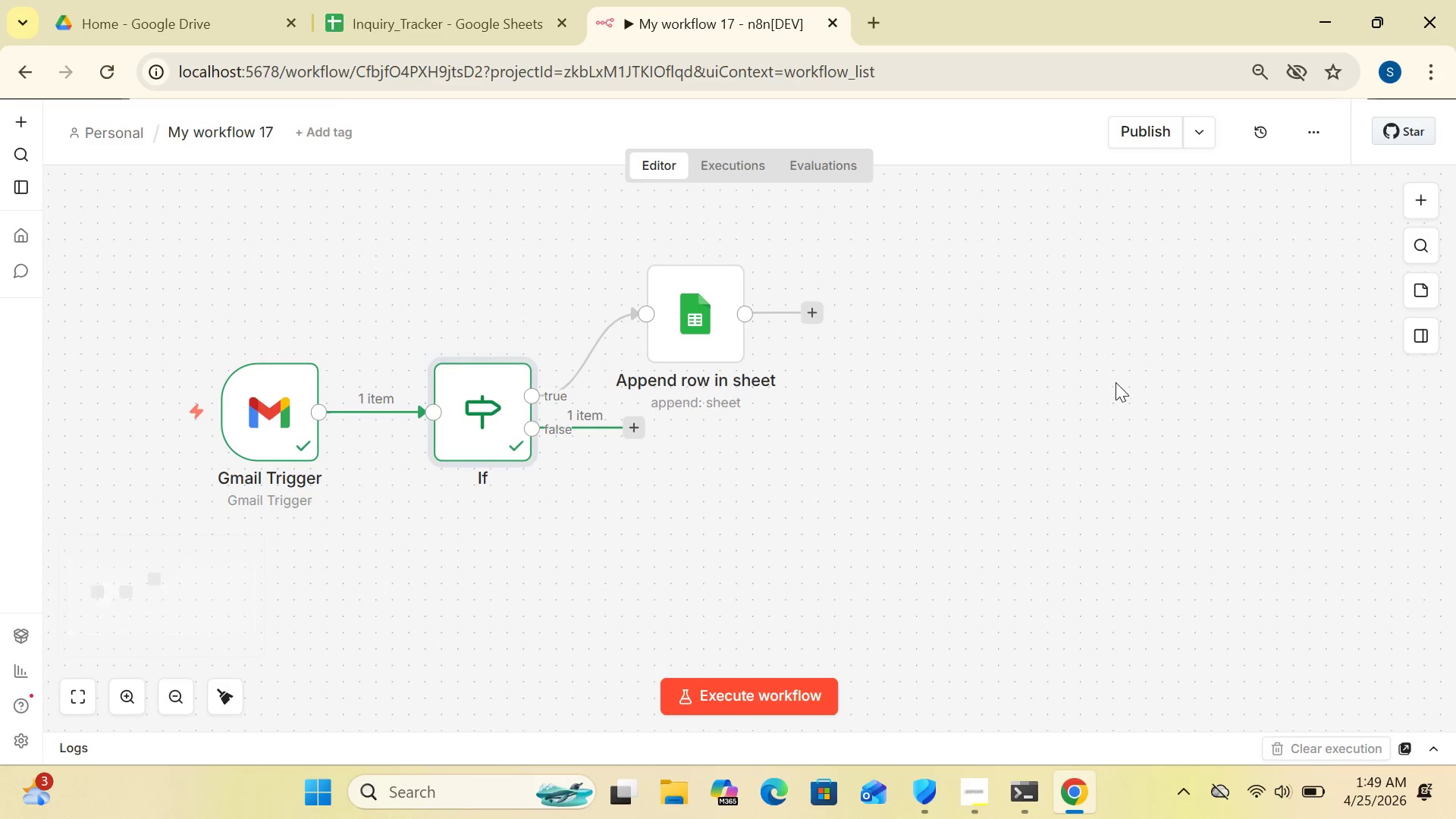 
mouse_move([712, 343])
 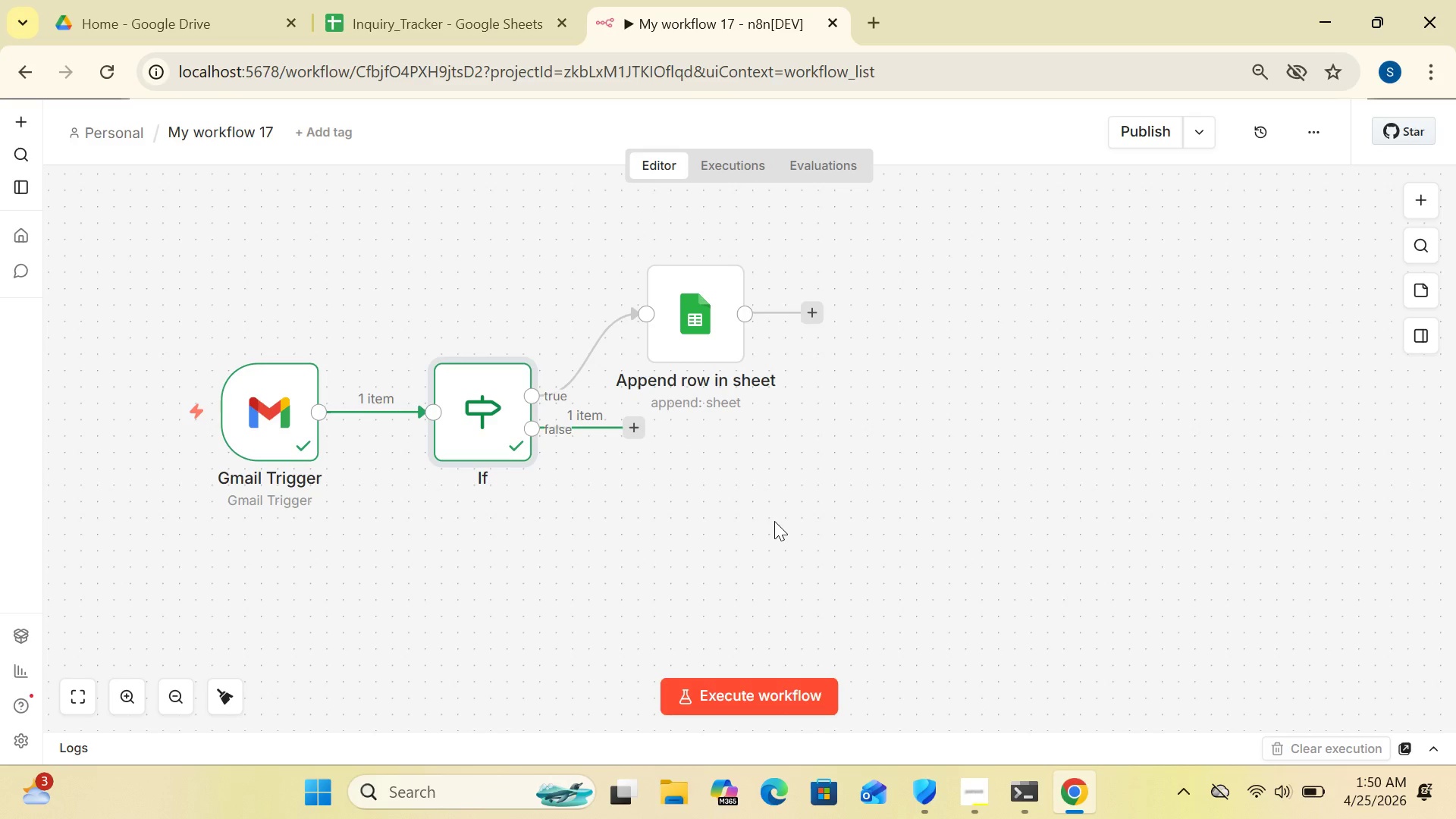 
wait(23.76)
 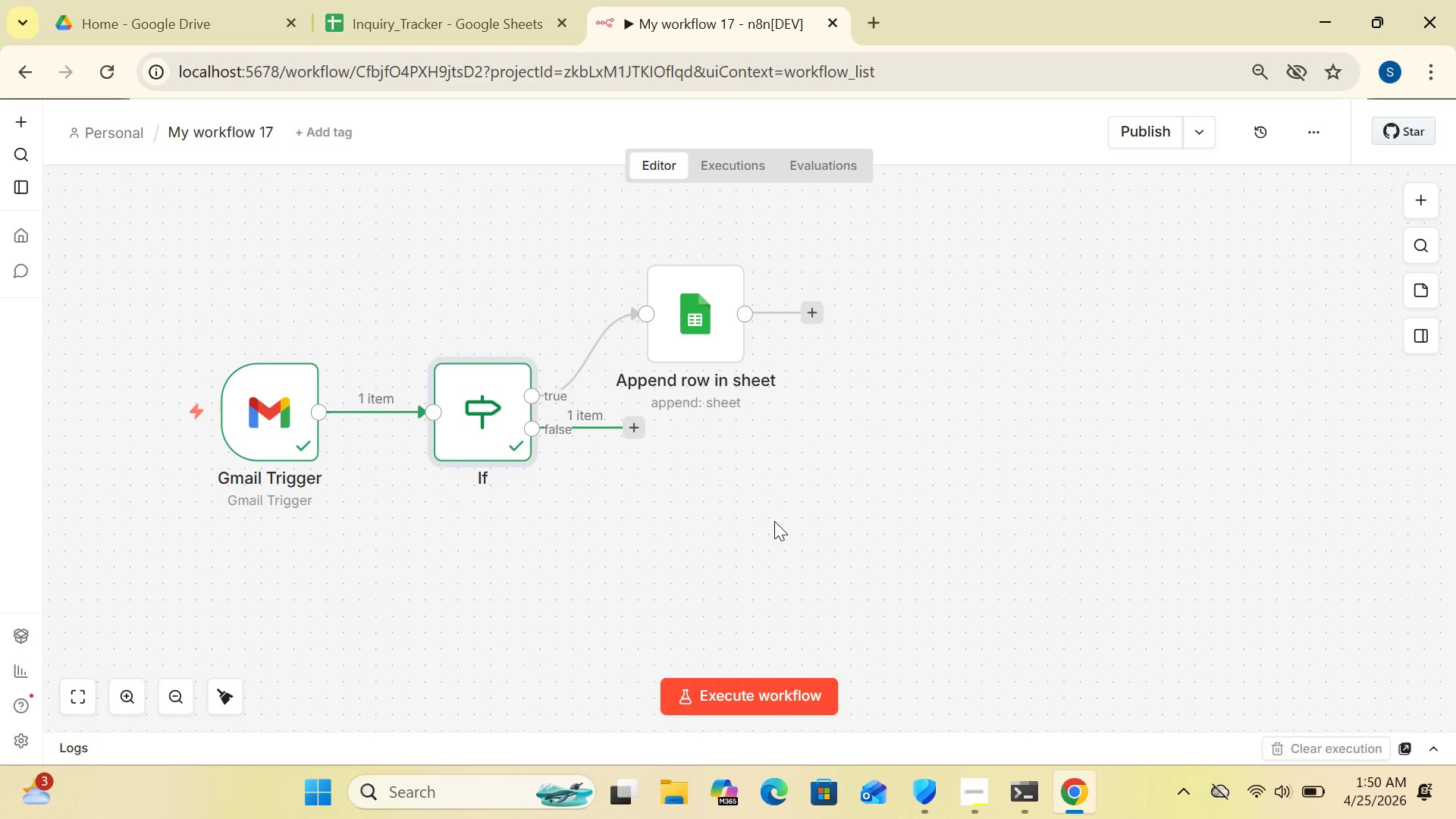 
double_click([702, 338])
 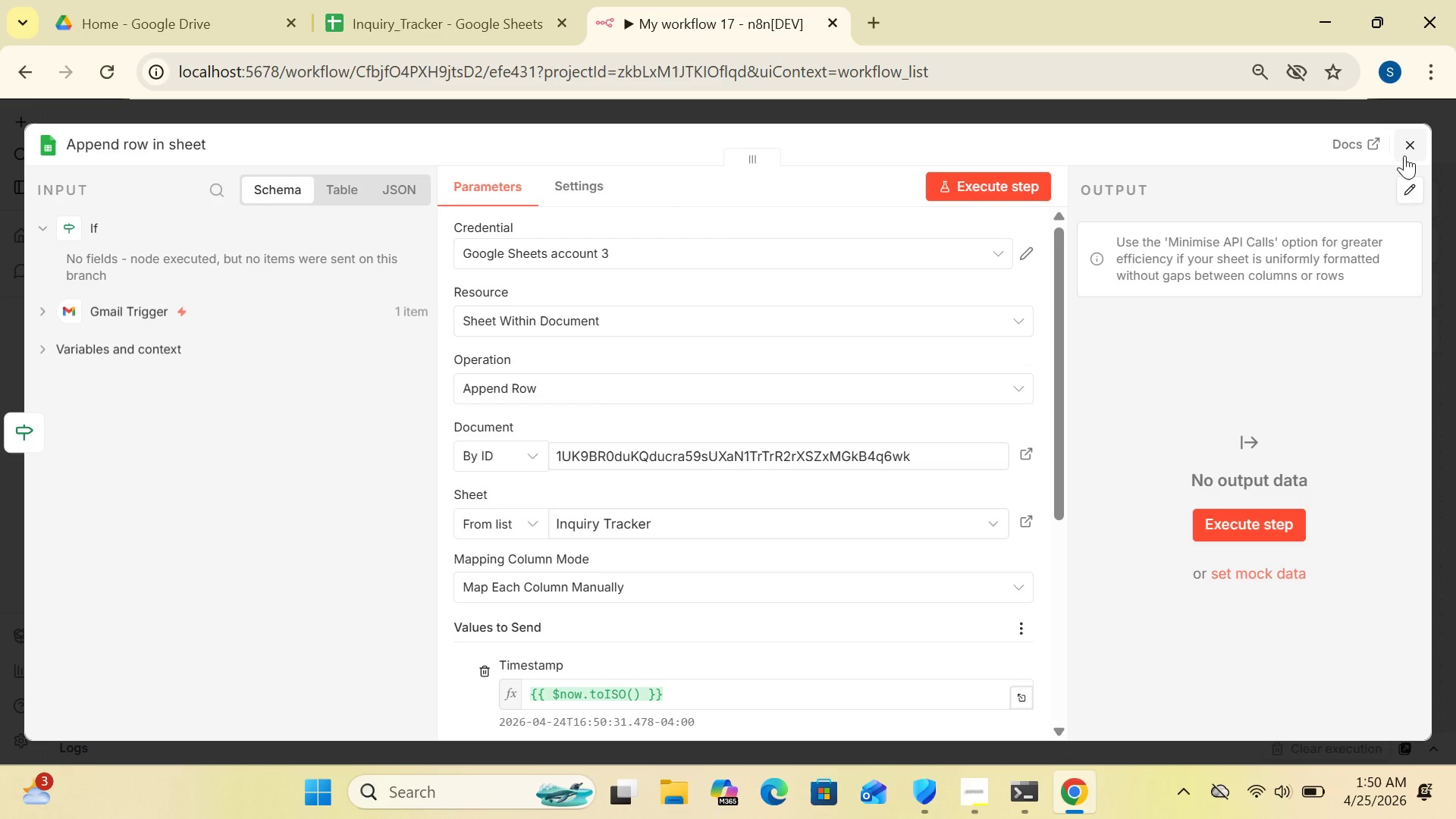 
left_click([1410, 152])
 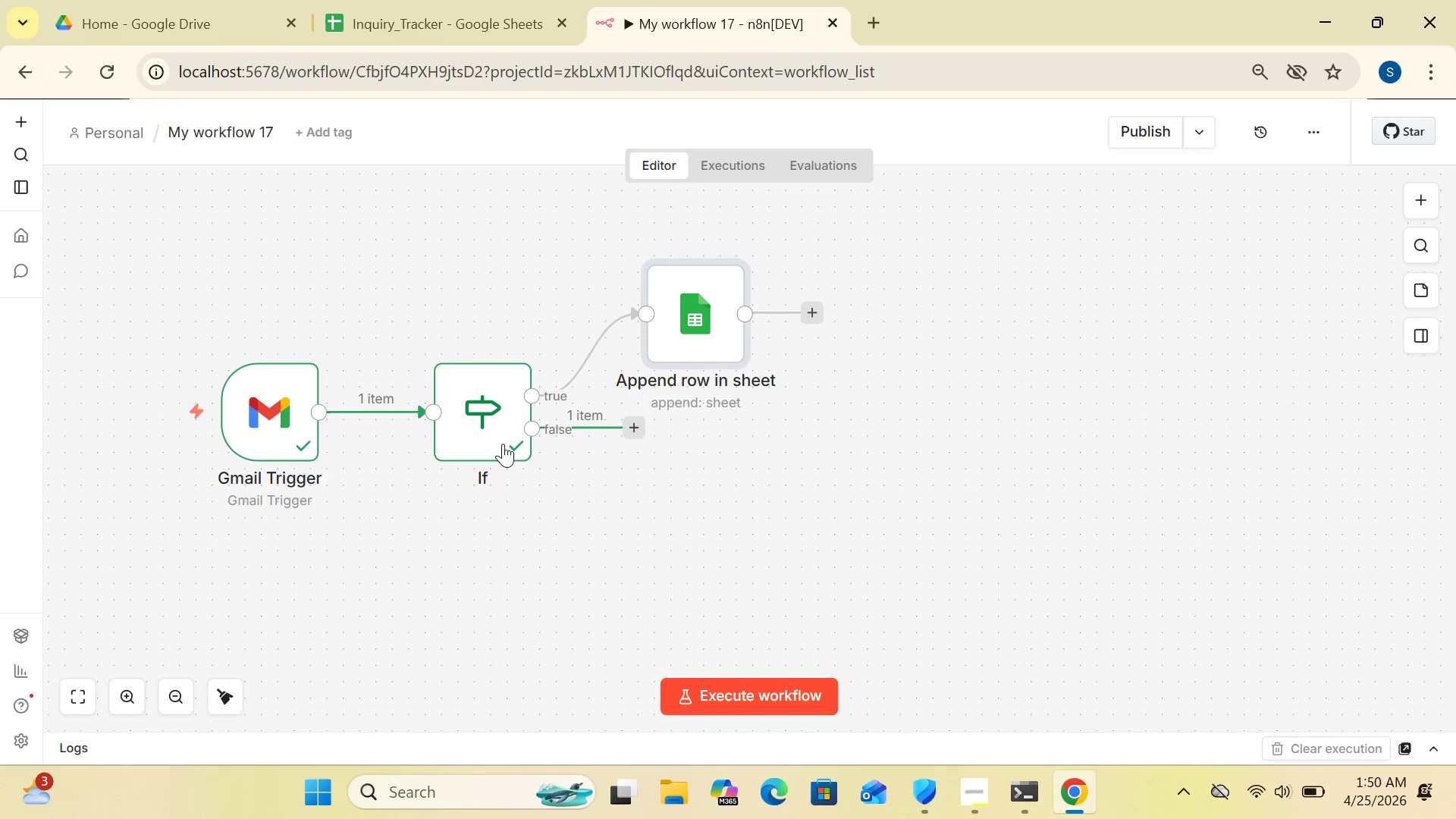 
double_click([497, 425])
 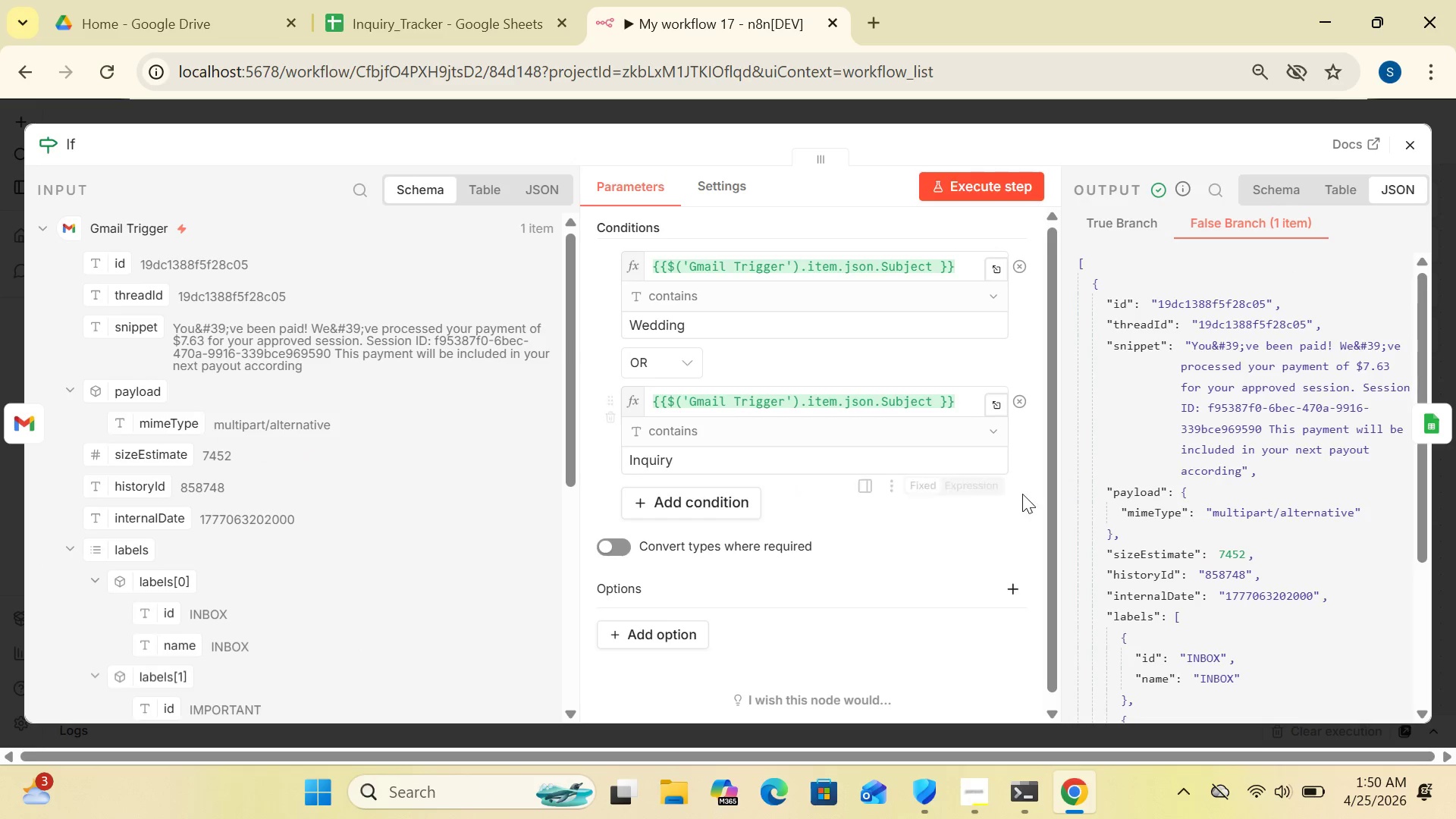 
left_click_drag(start_coordinate=[1046, 516], to_coordinate=[1054, 629])
 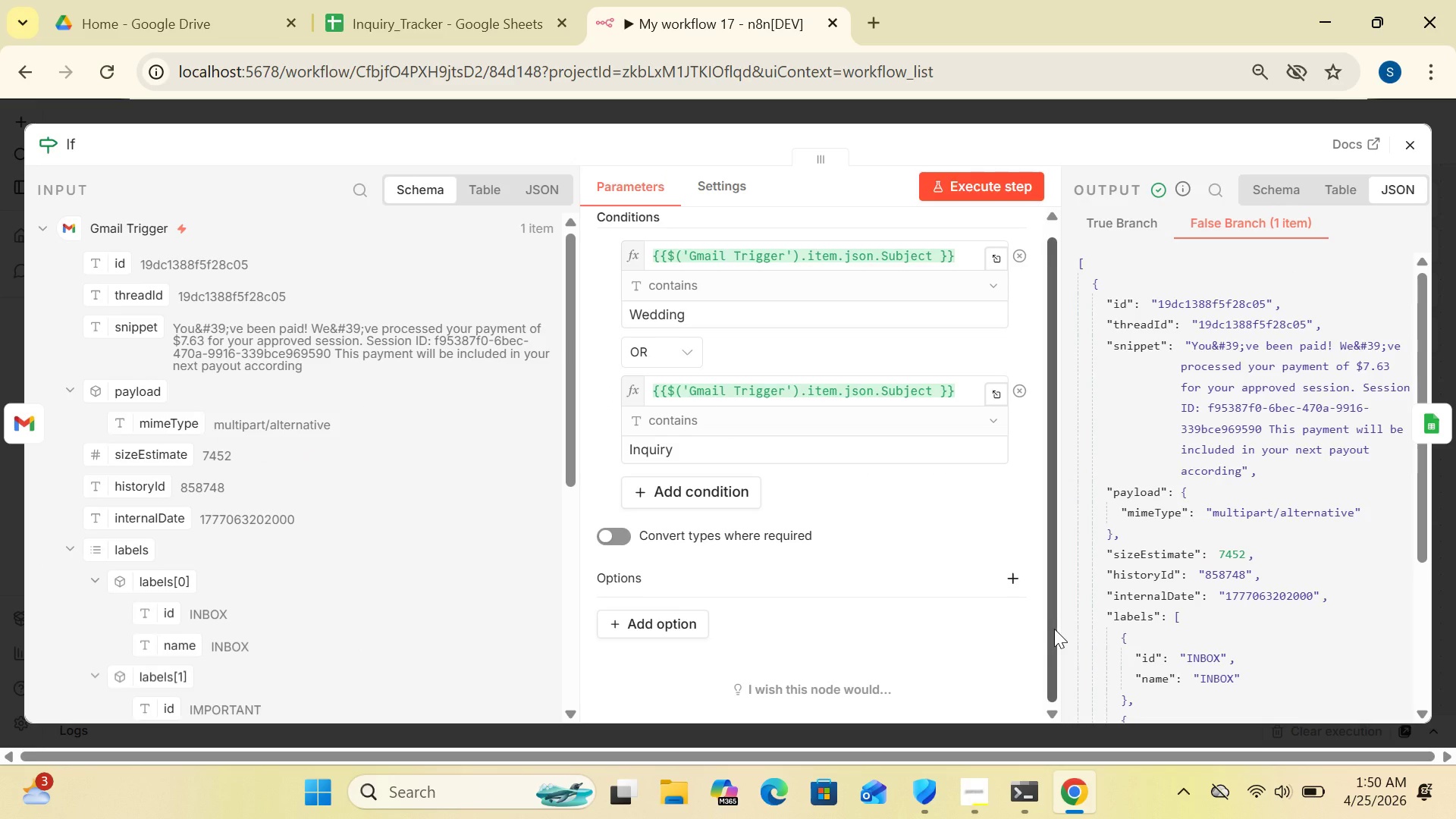 
left_click_drag(start_coordinate=[1054, 629], to_coordinate=[1043, 470])
 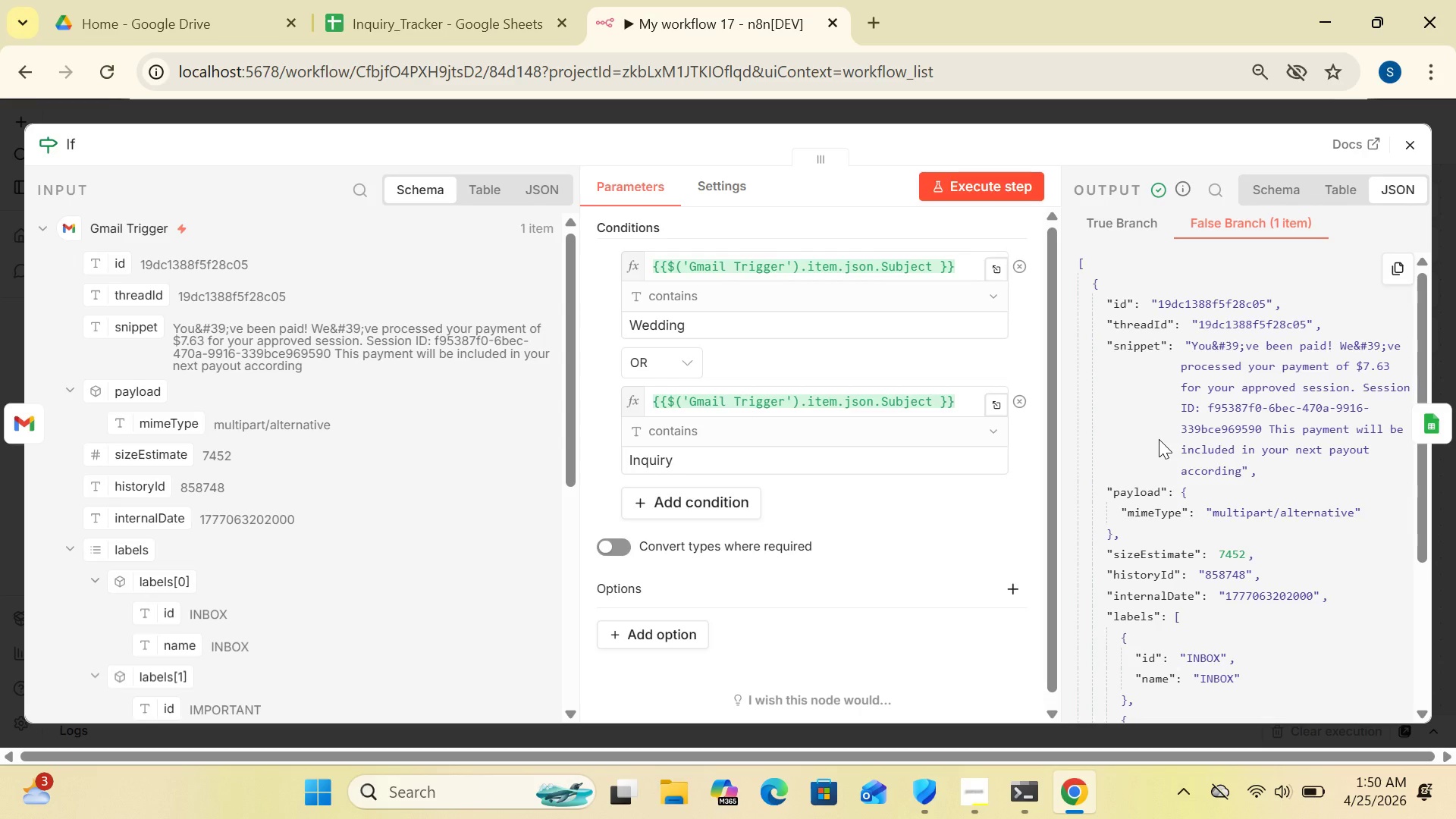 
wait(20.33)
 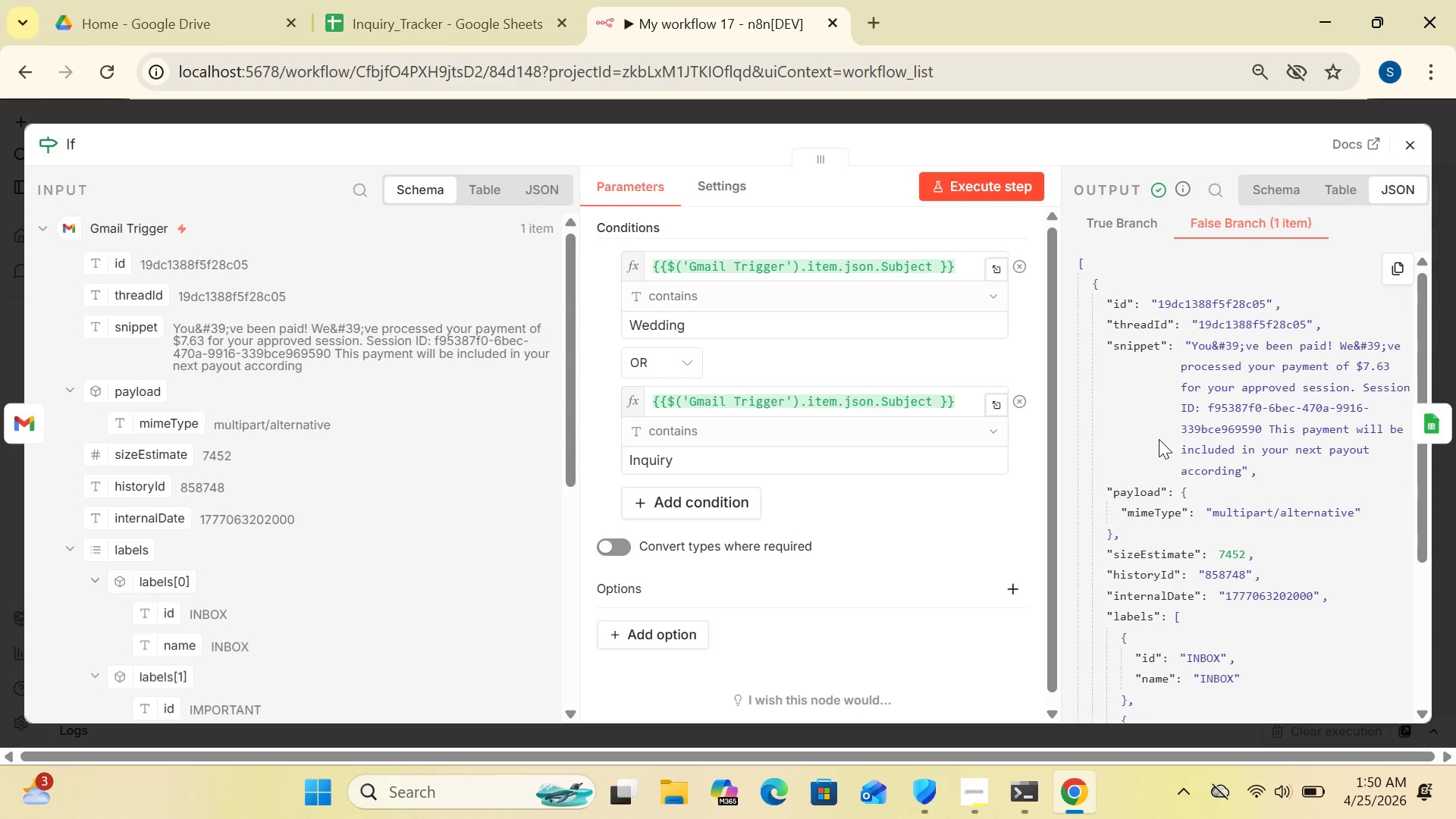 
left_click([1402, 145])
 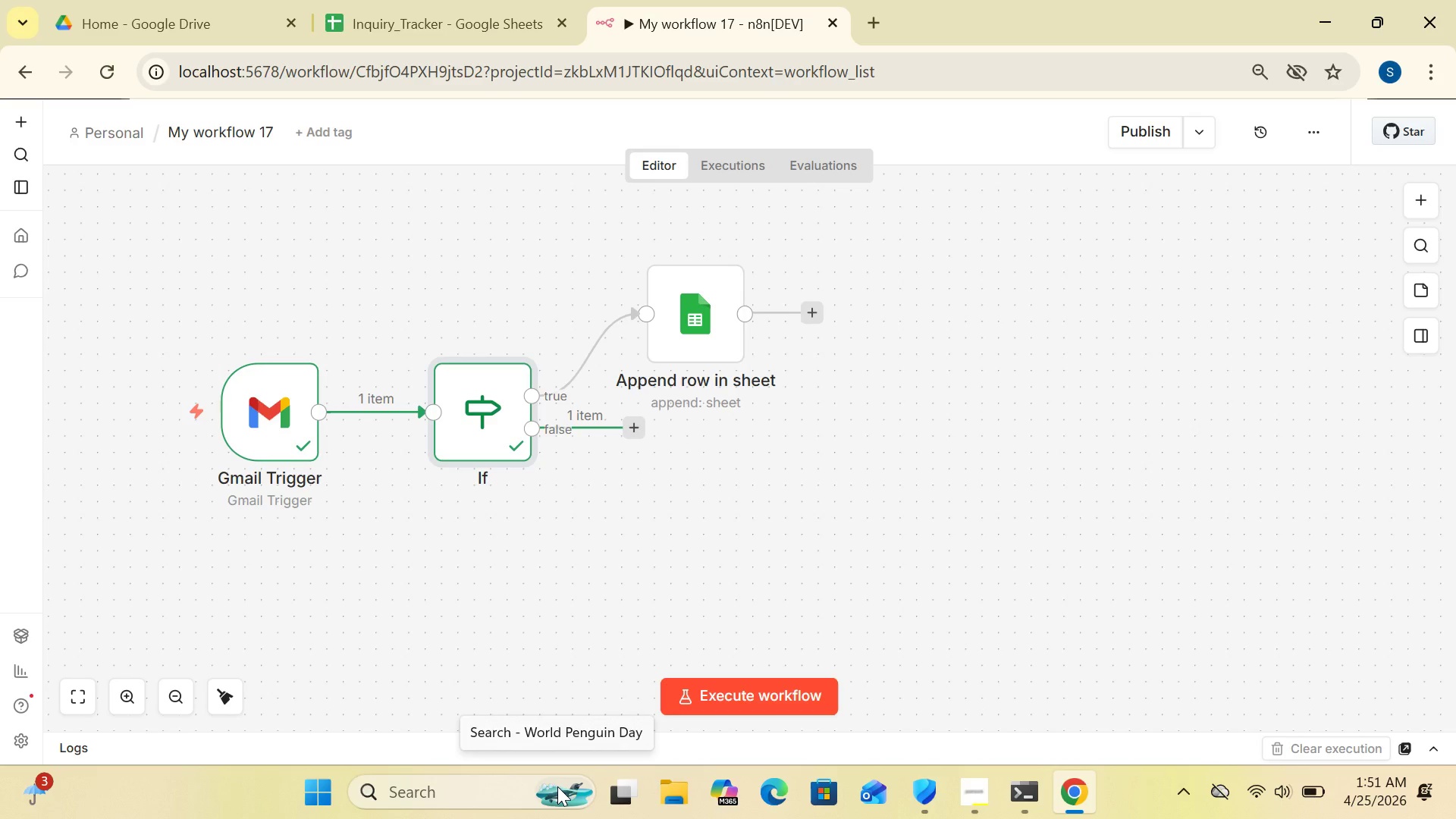 
wait(31.16)
 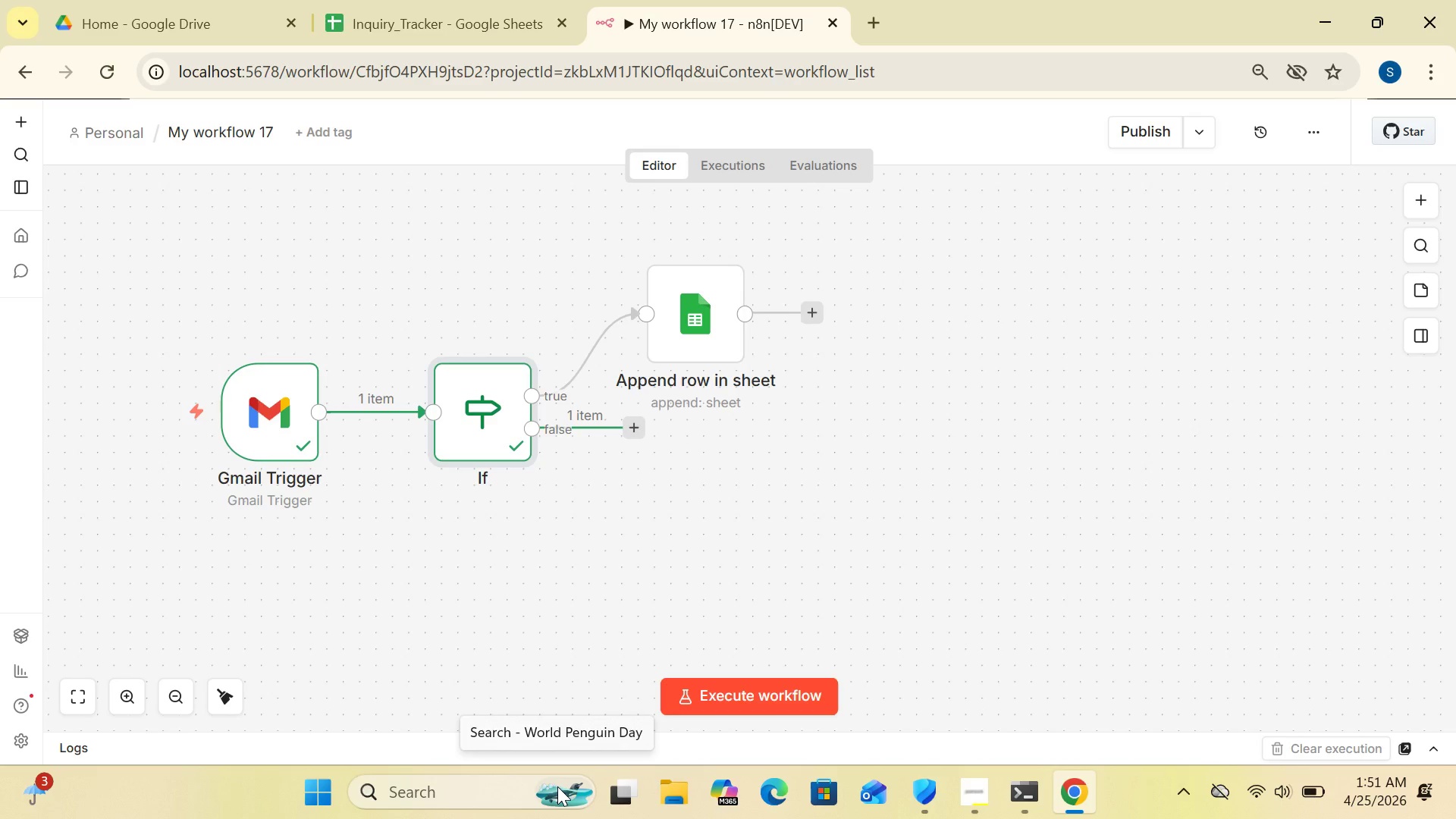 
double_click([708, 353])
 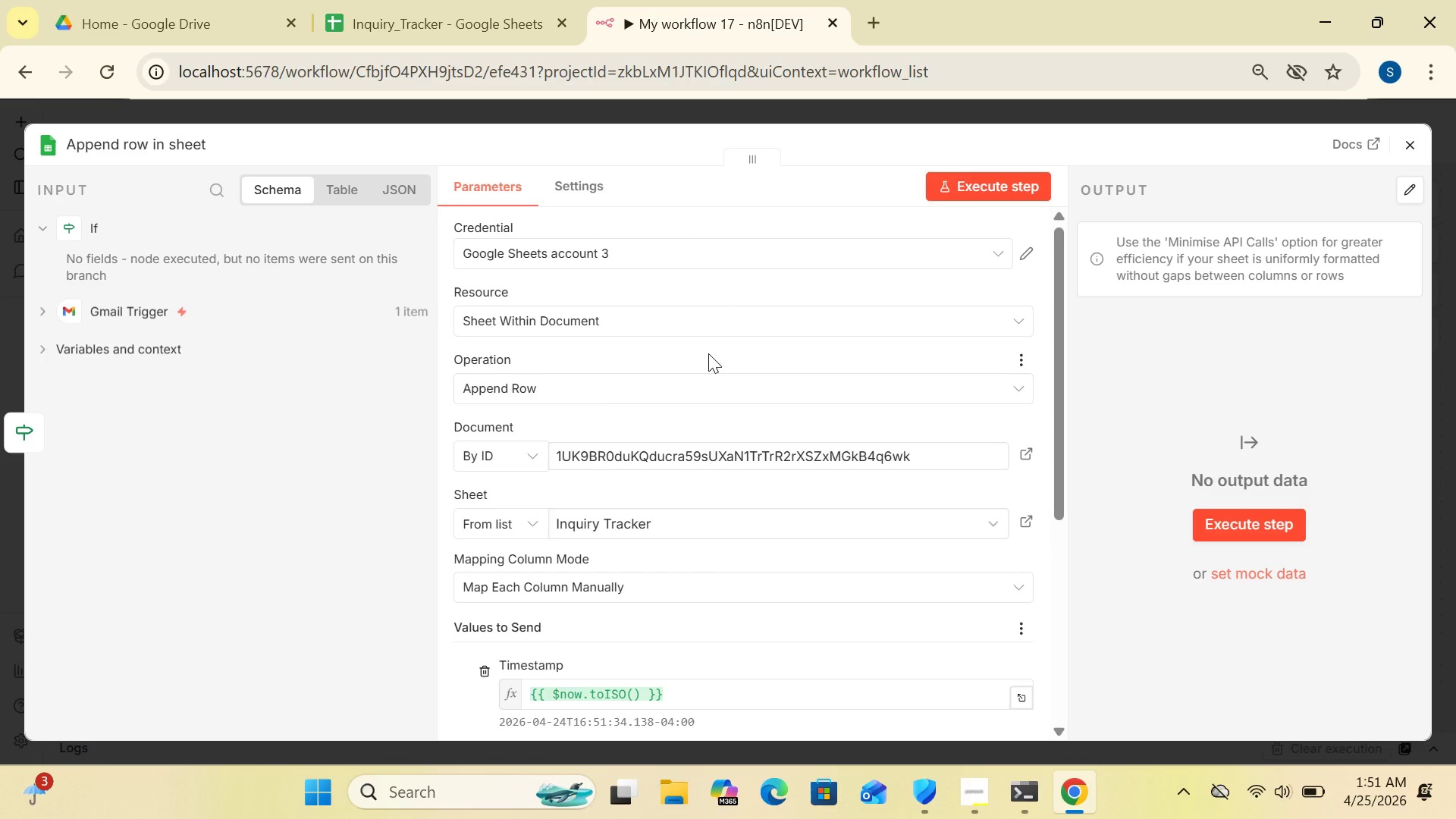 
wait(16.6)
 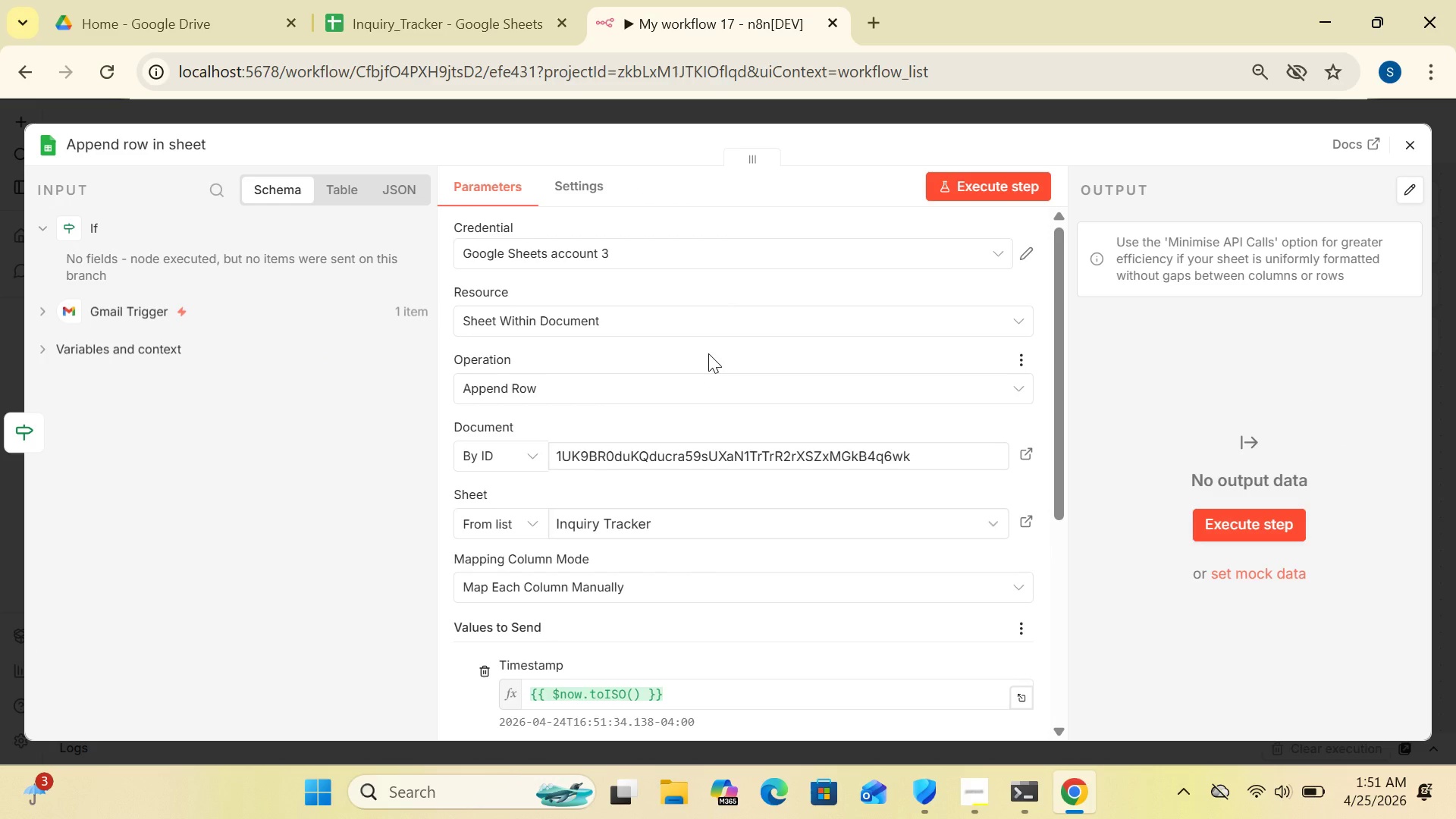 
mouse_move([904, 327])
 